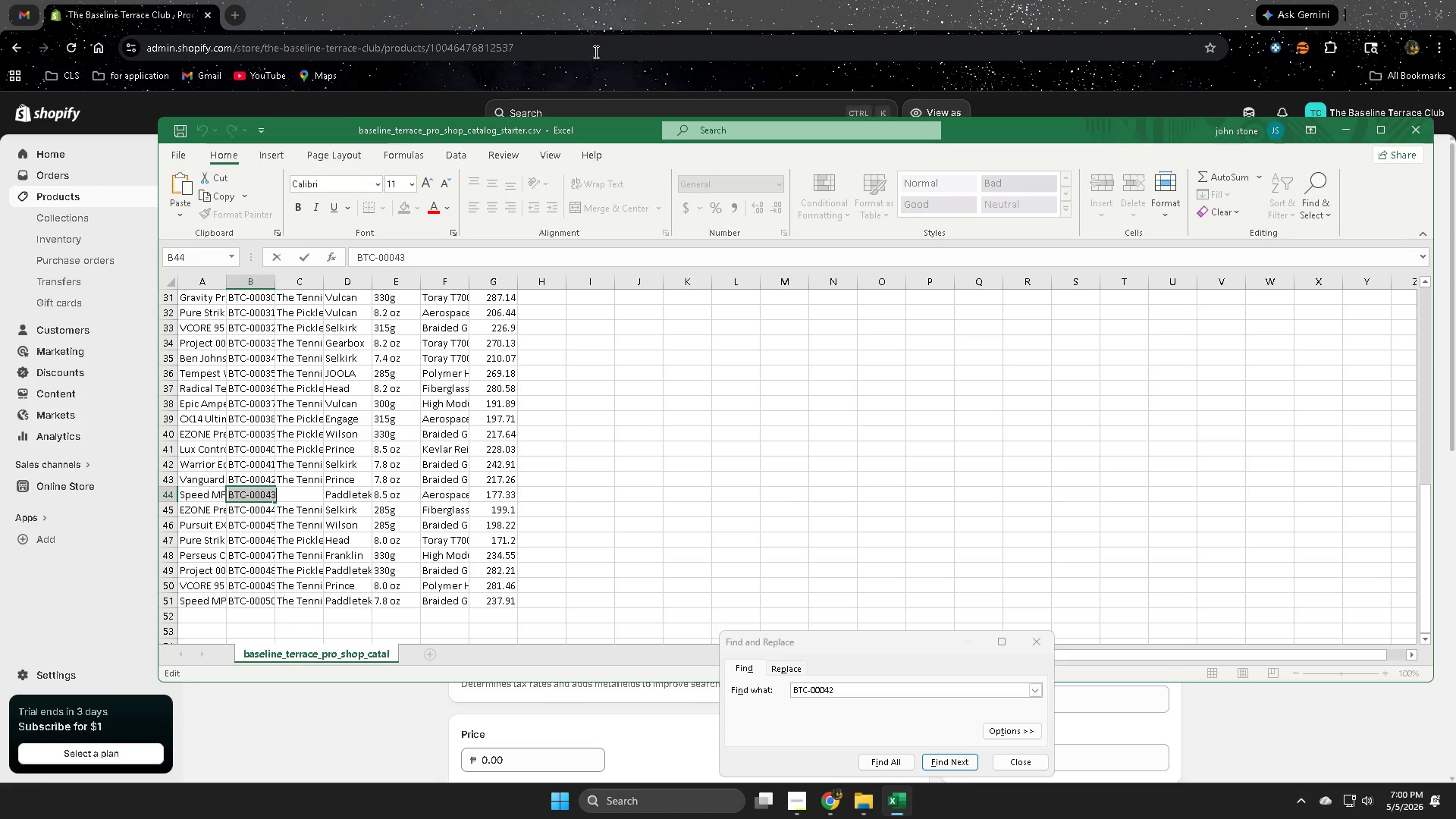 
key(Control+C)
 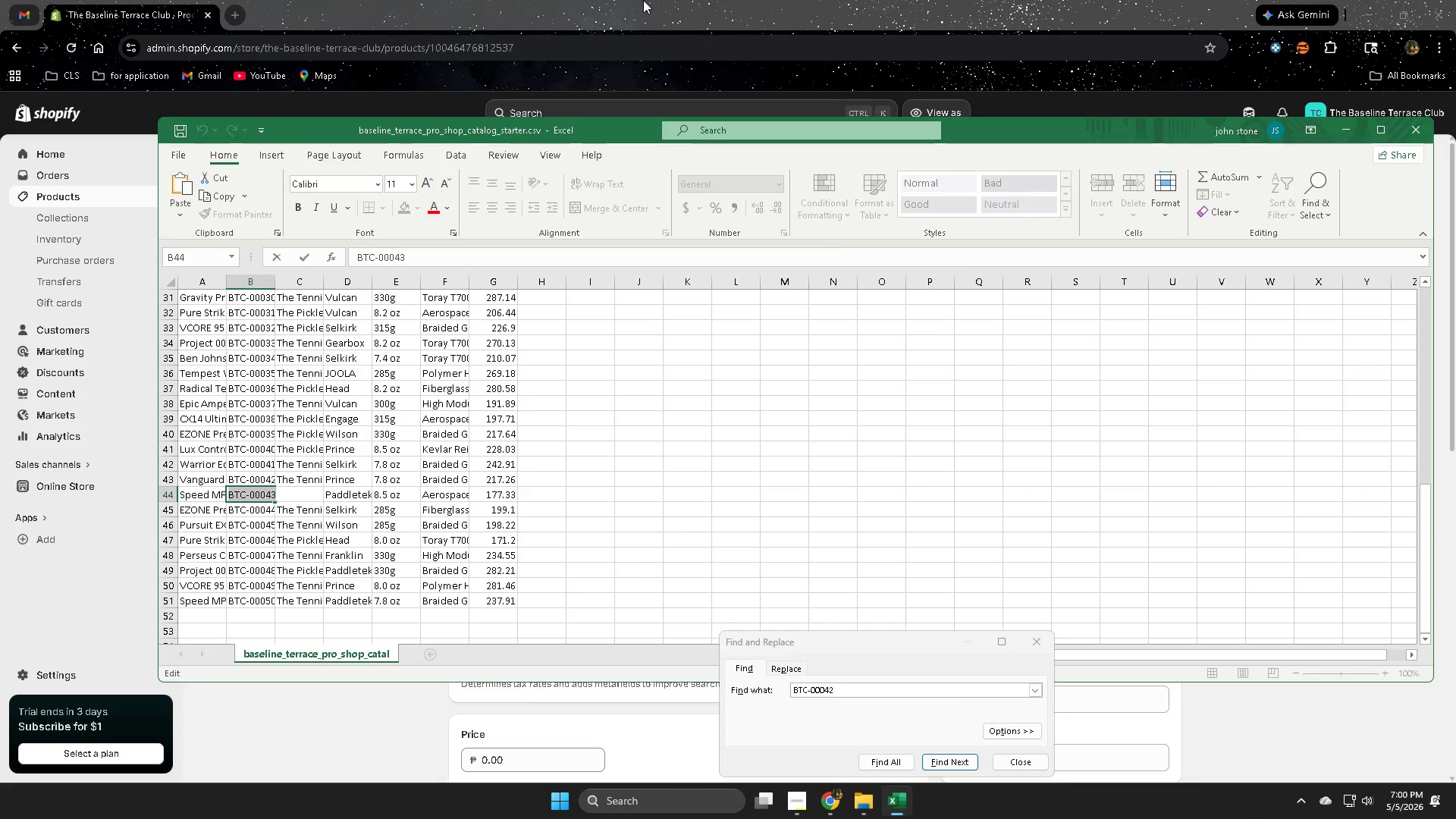 
left_click([643, 0])
 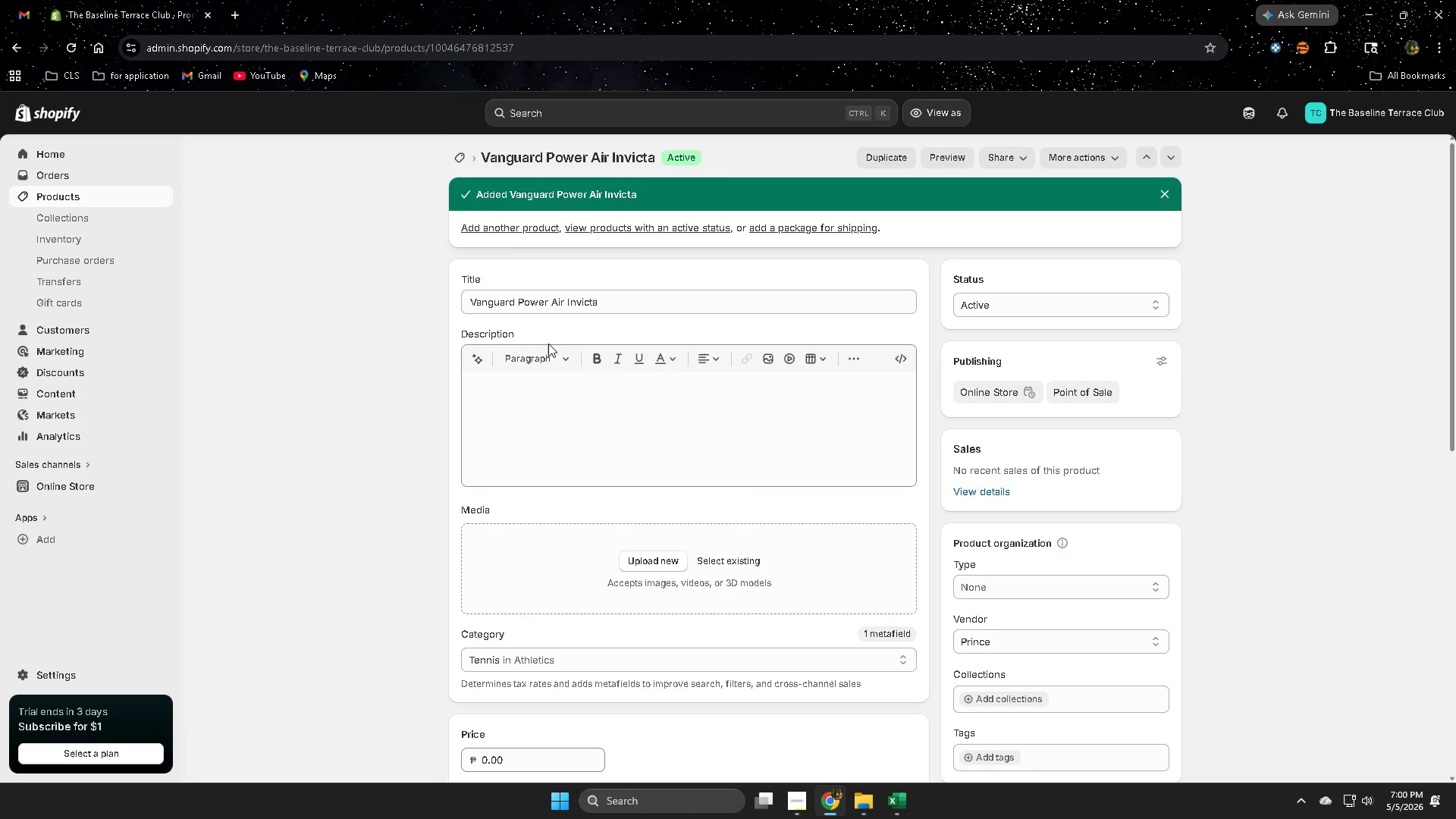 
scroll: coordinate [426, 333], scroll_direction: down, amount: 5.0
 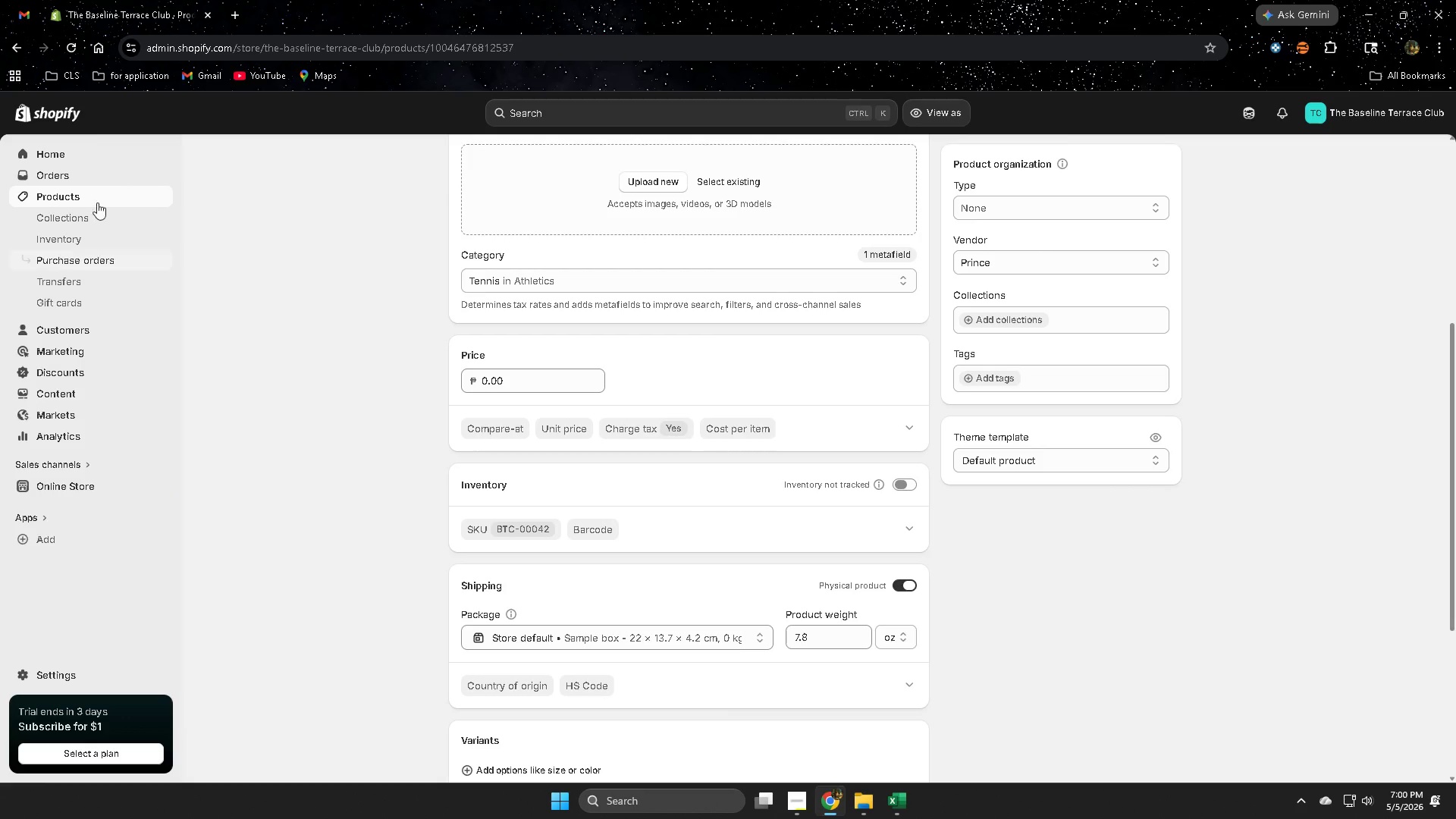 
left_click([102, 196])
 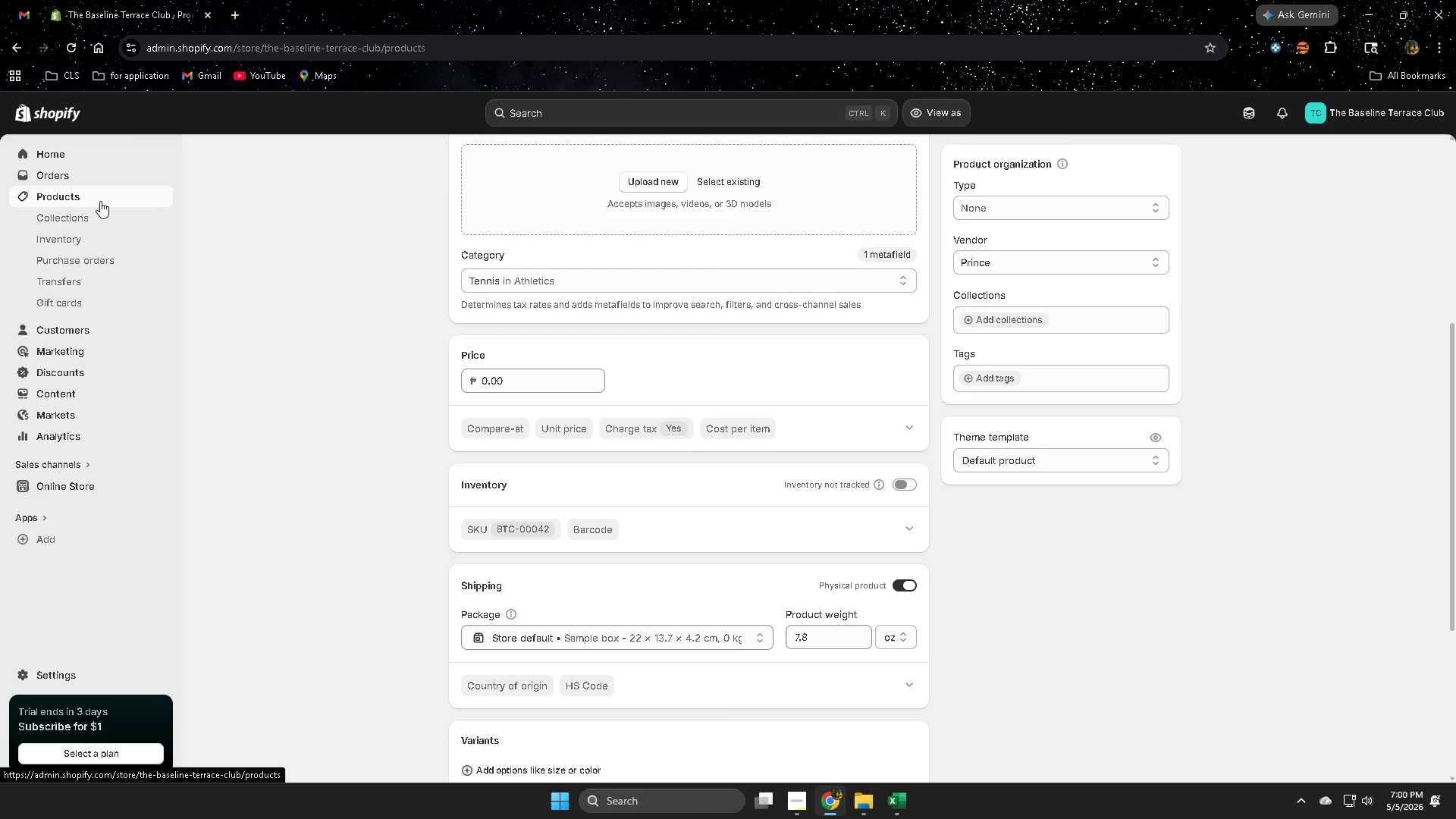 
mouse_move([297, 240])
 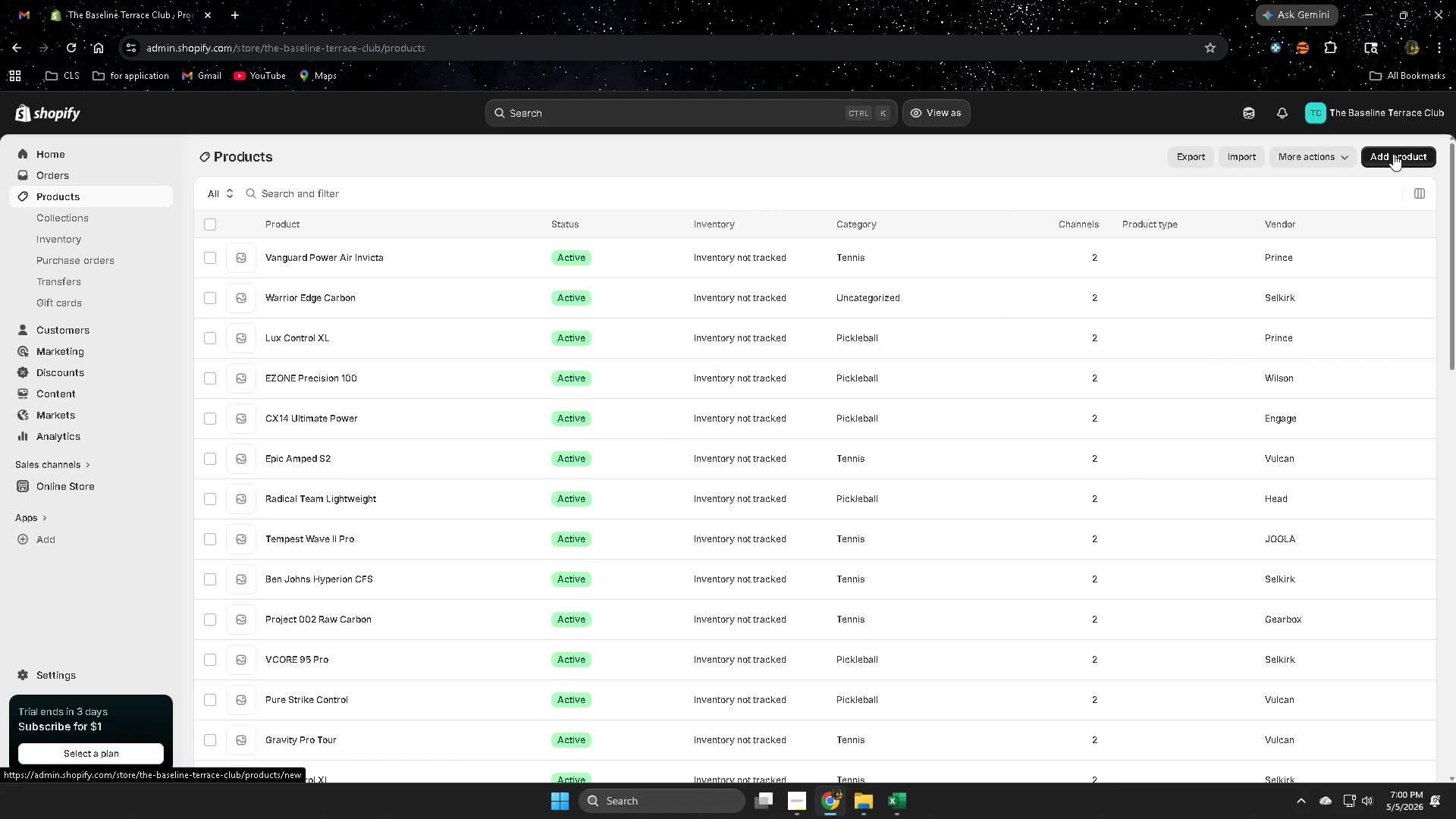 
left_click([1393, 154])
 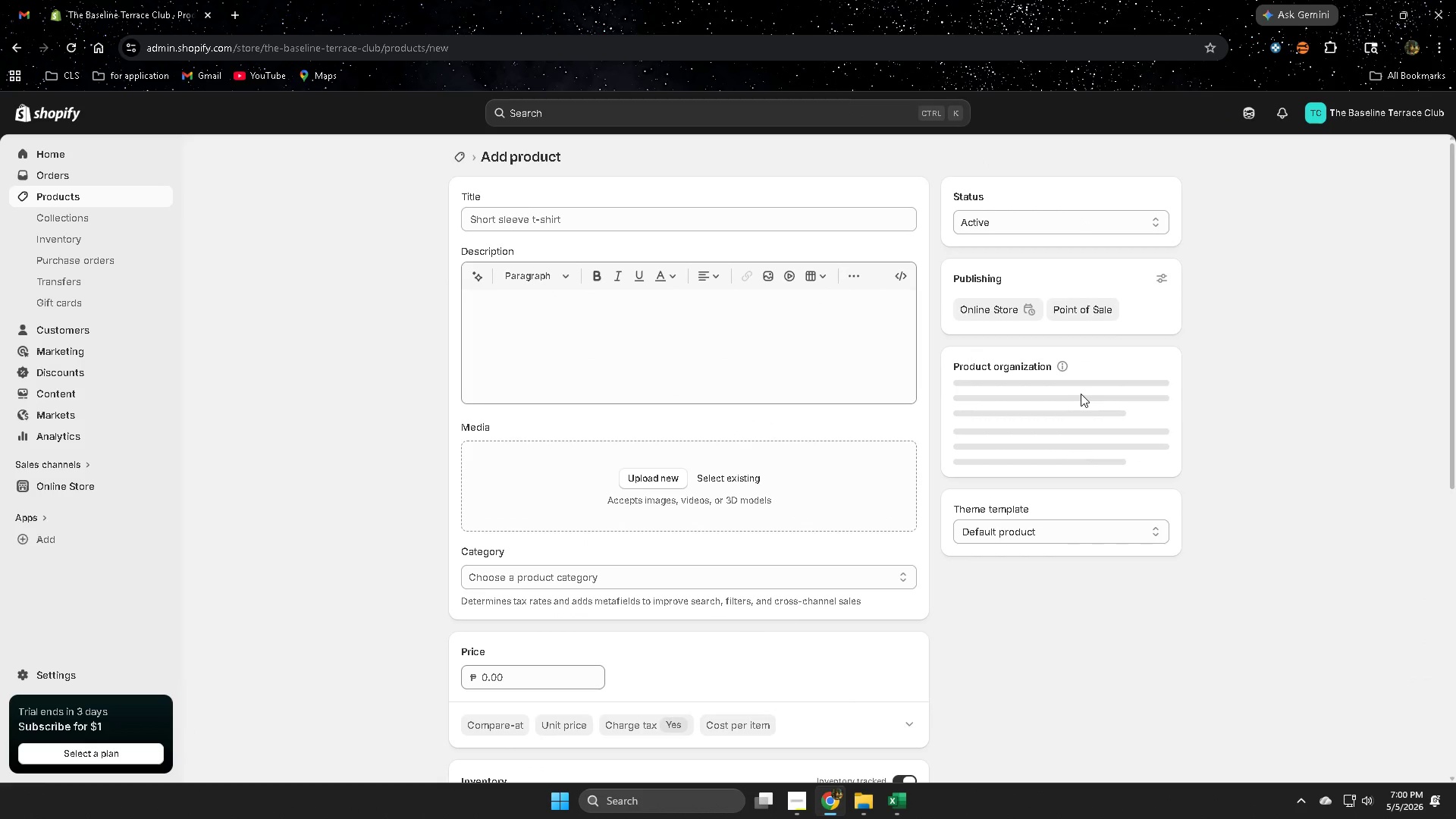 
scroll: coordinate [538, 621], scroll_direction: down, amount: 2.0
 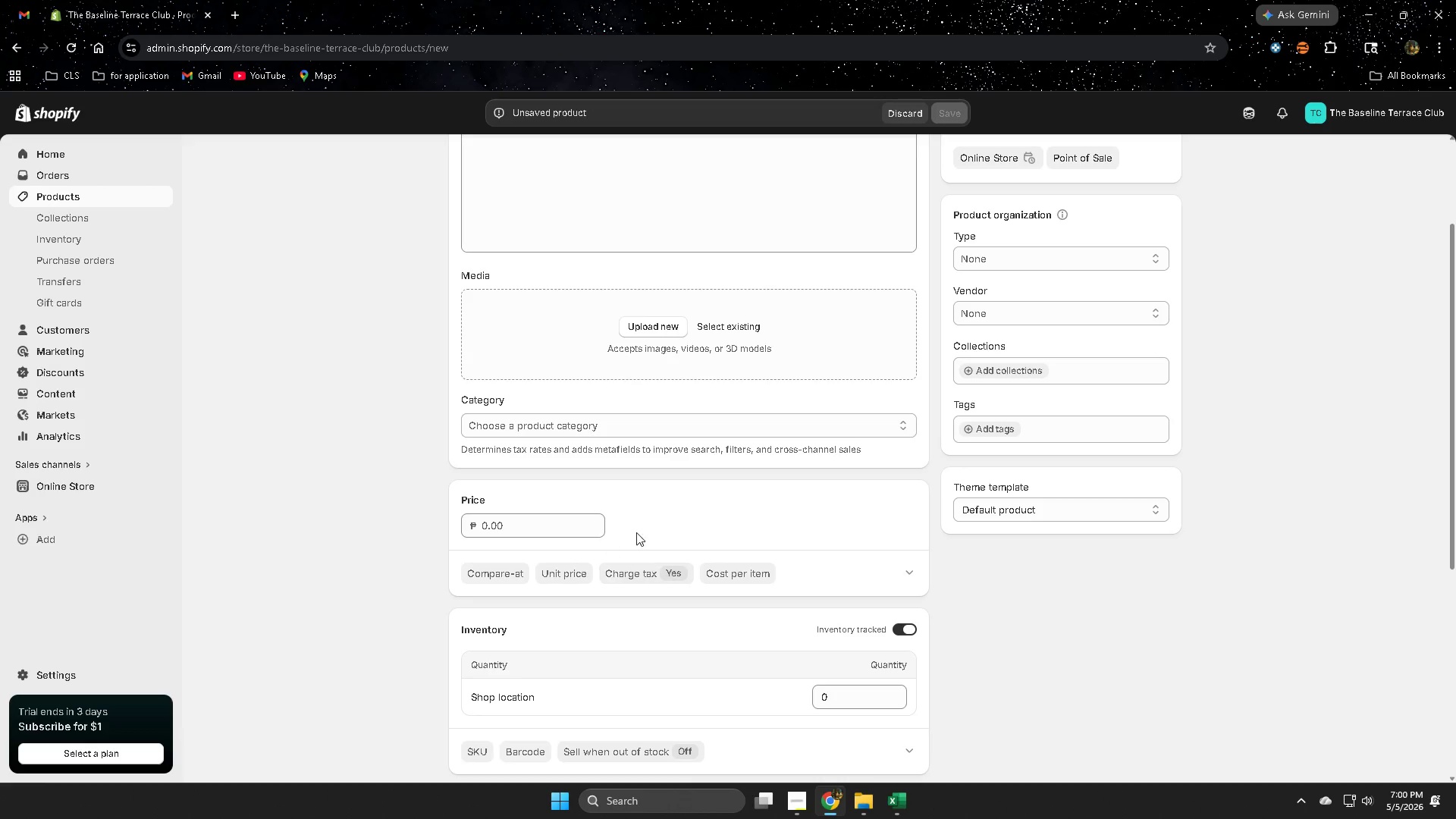 
scroll: coordinate [637, 538], scroll_direction: none, amount: 0.0
 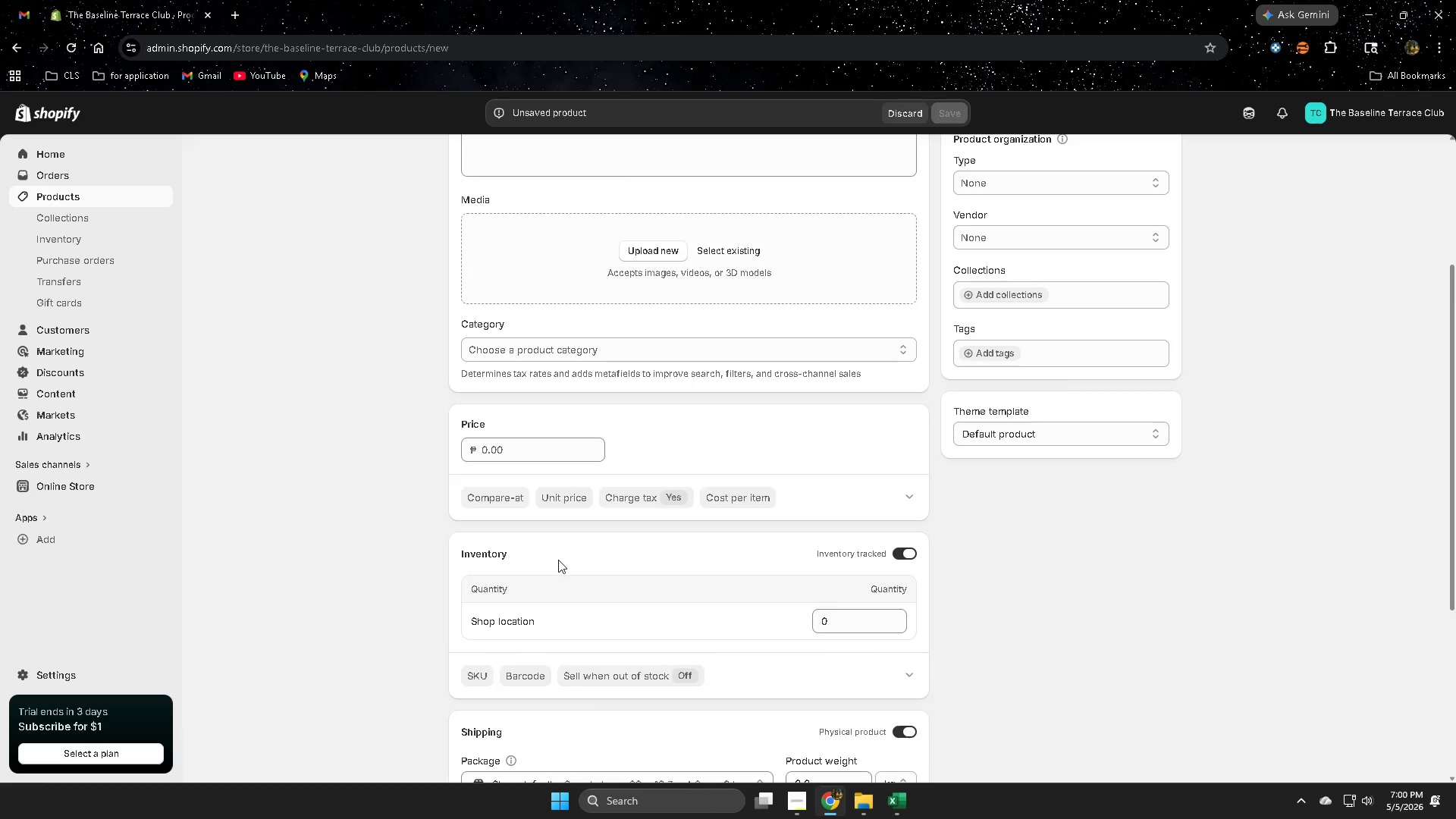 
scroll: coordinate [558, 560], scroll_direction: down, amount: 1.0
 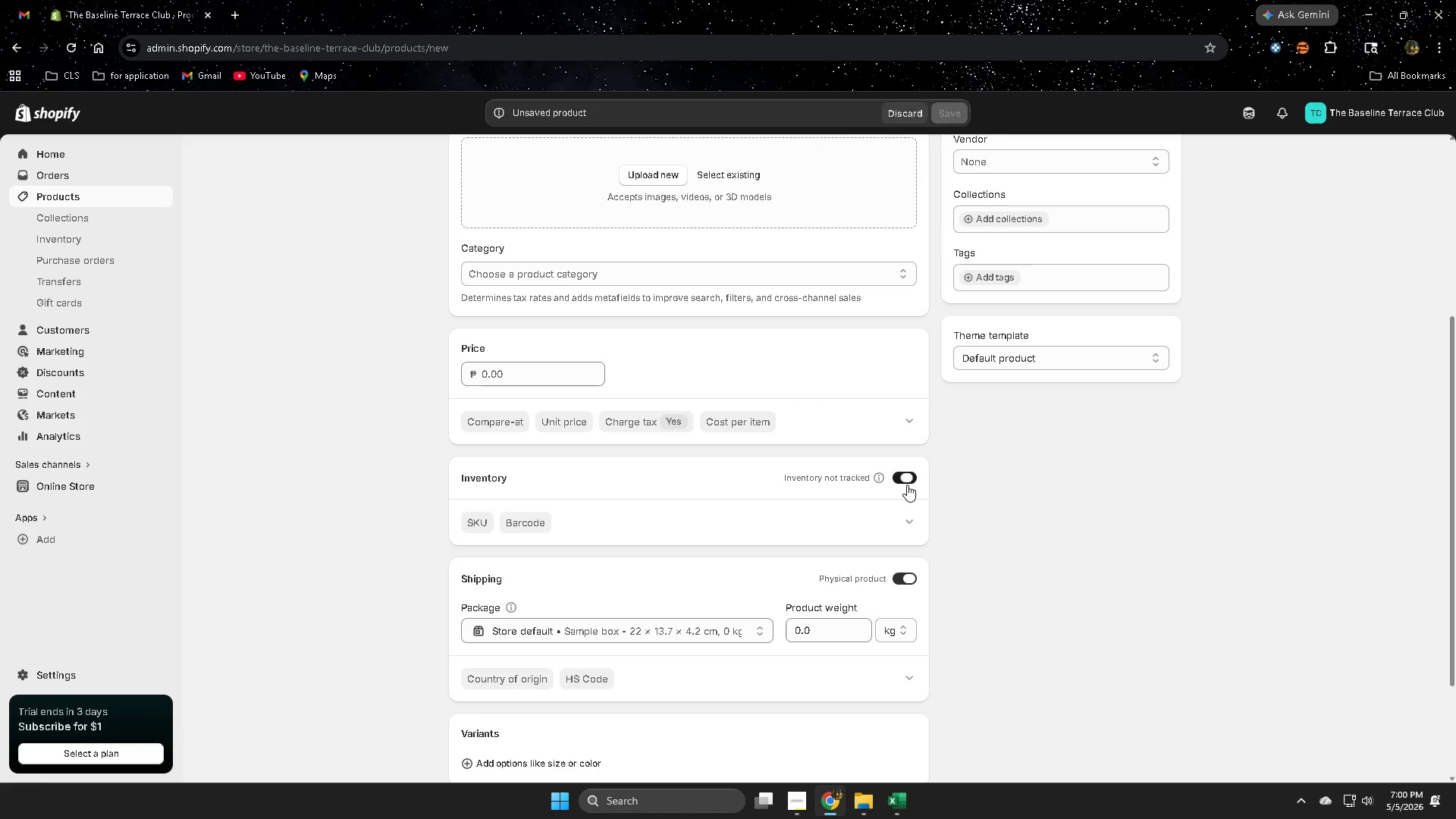 
left_click([907, 516])
 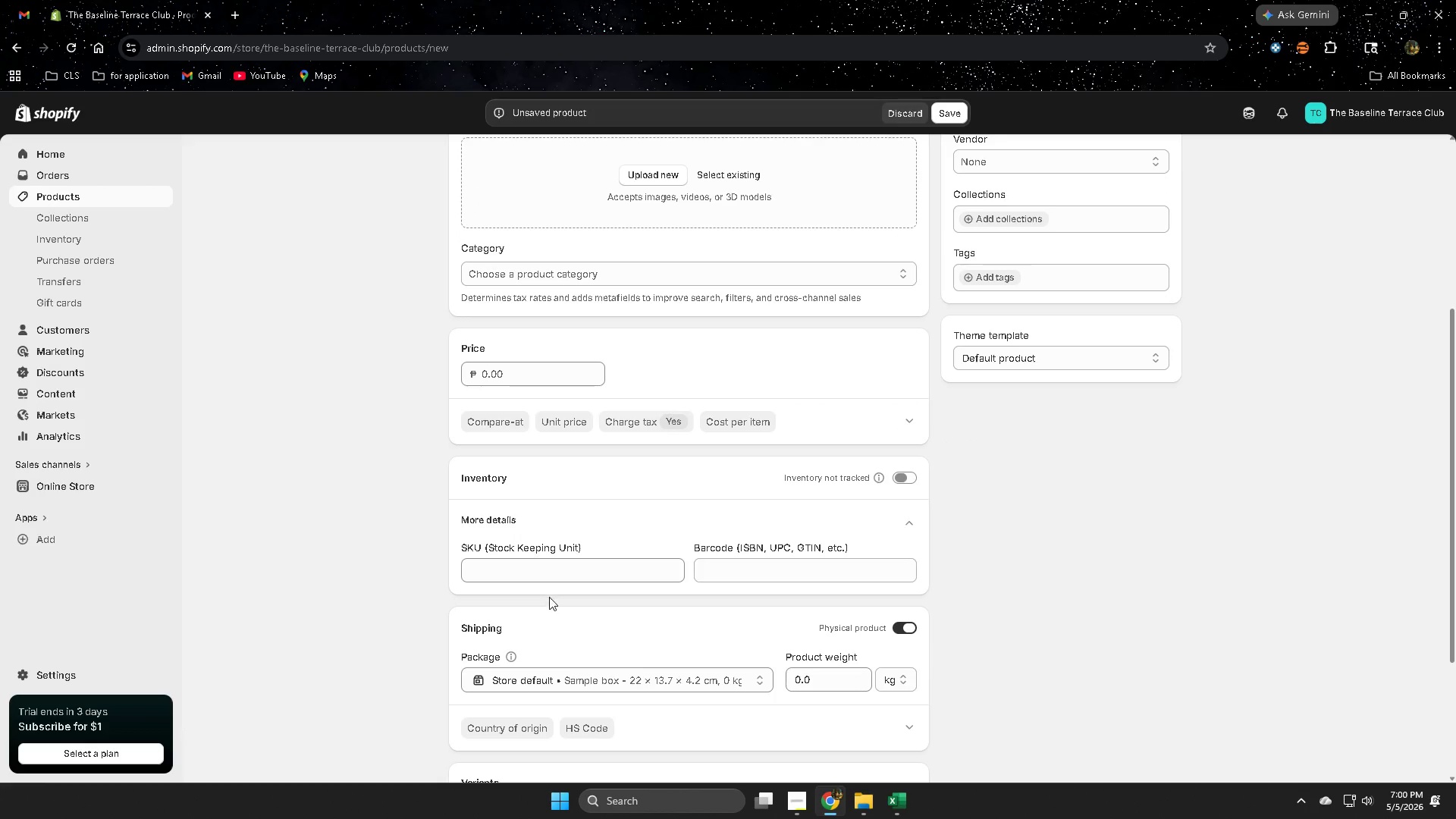 
left_click([543, 574])
 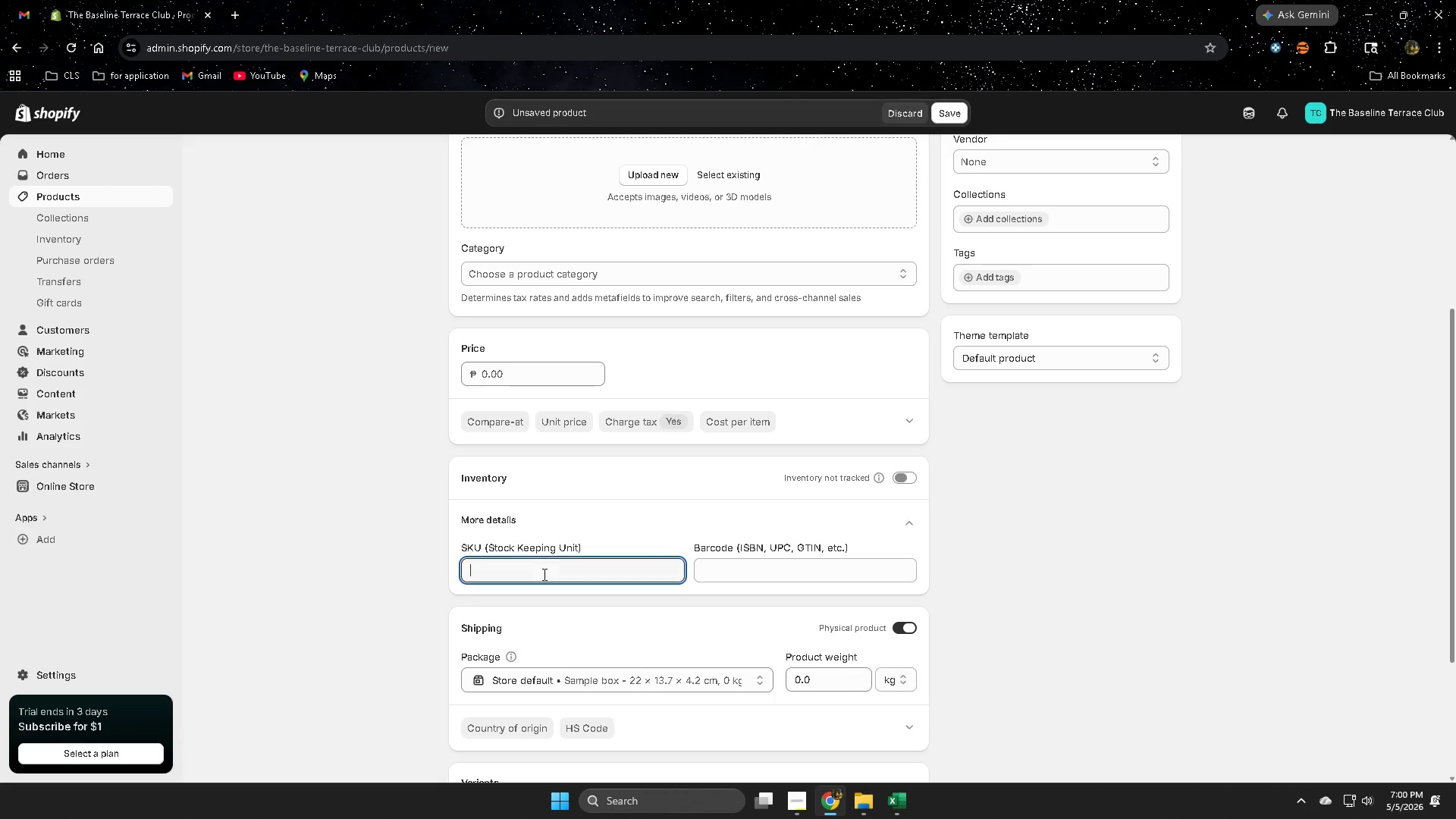 
key(Control+ControlLeft)
 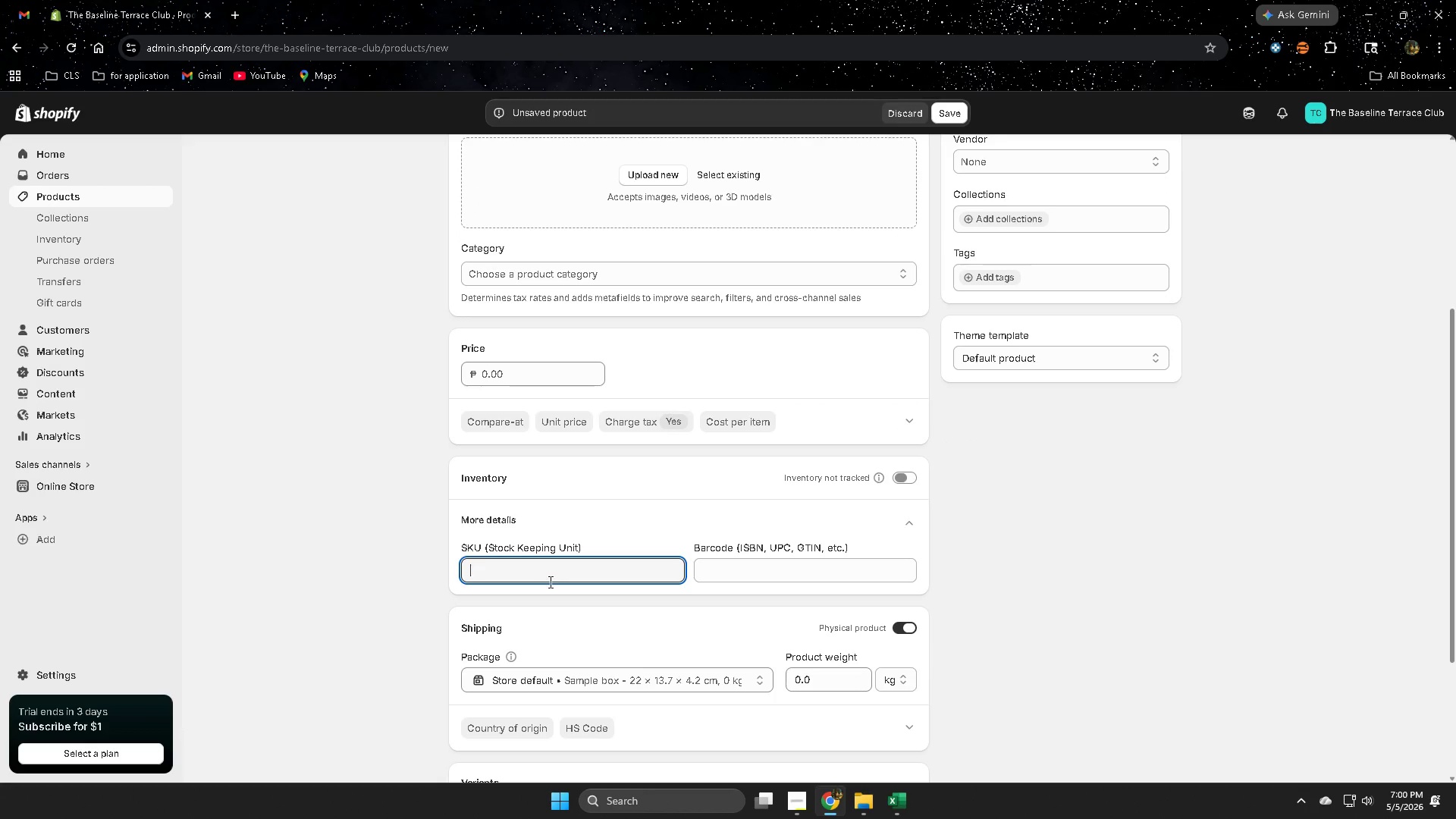 
key(Control+V)
 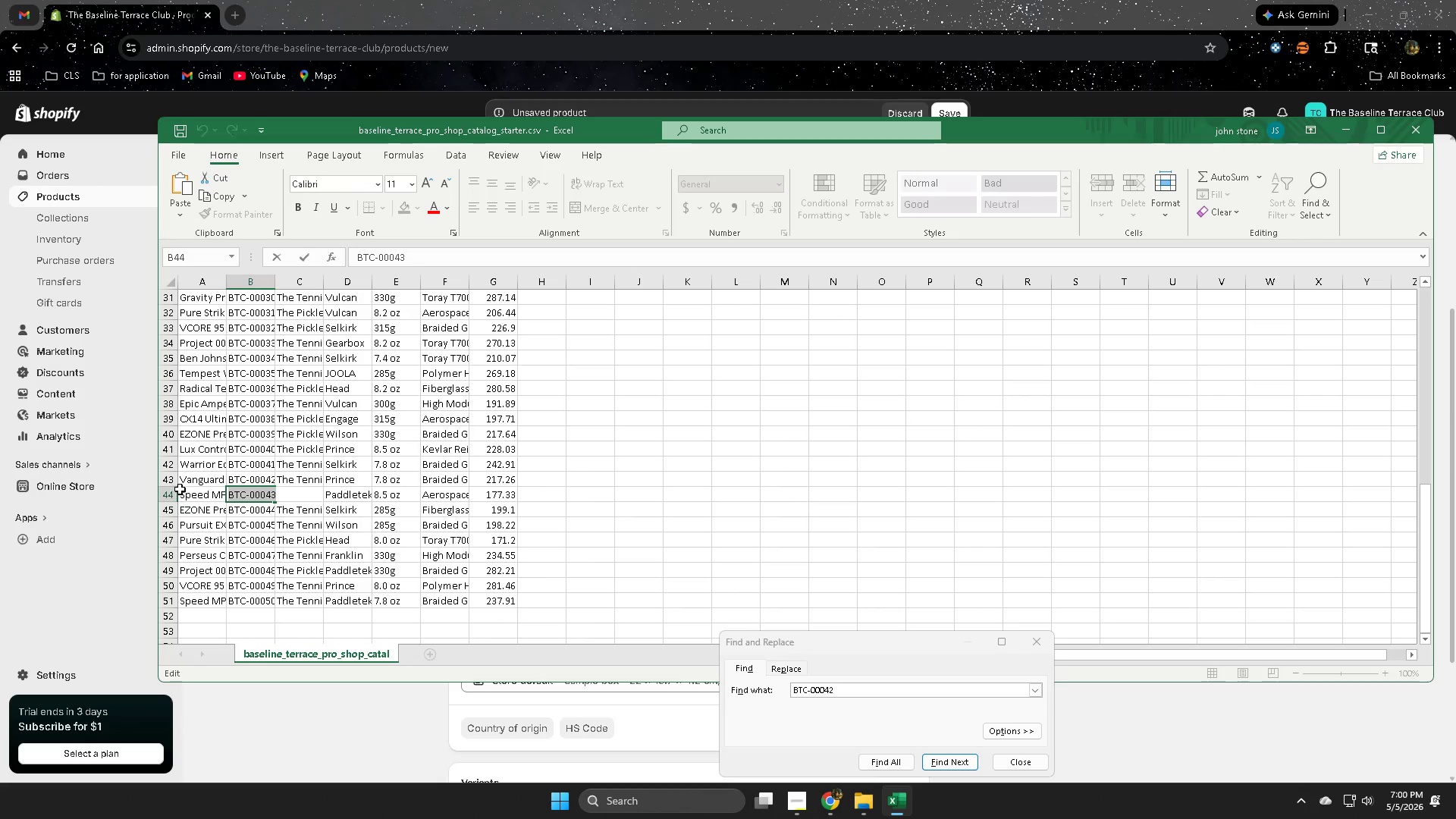 
double_click([195, 498])
 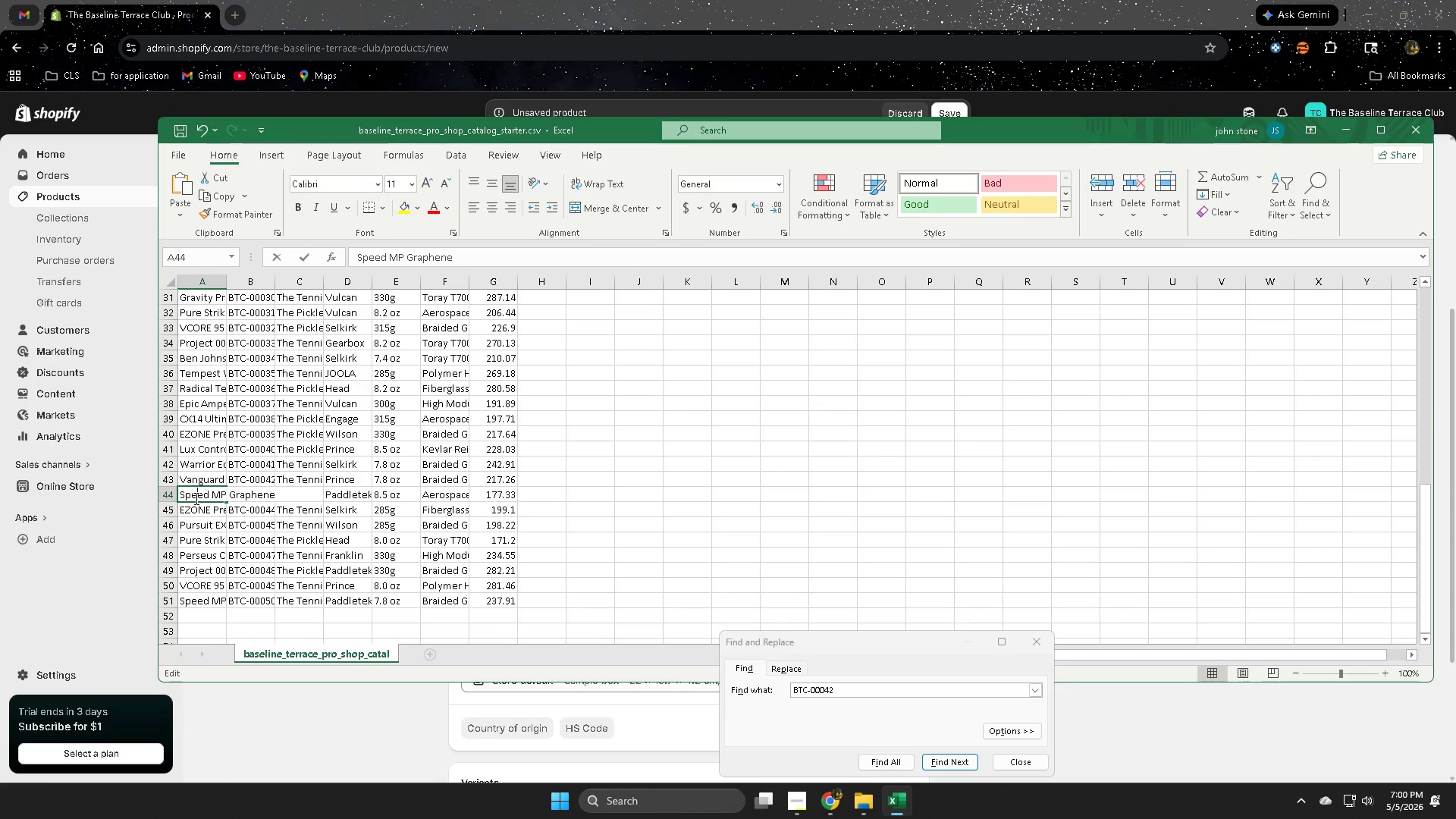 
triple_click([195, 498])
 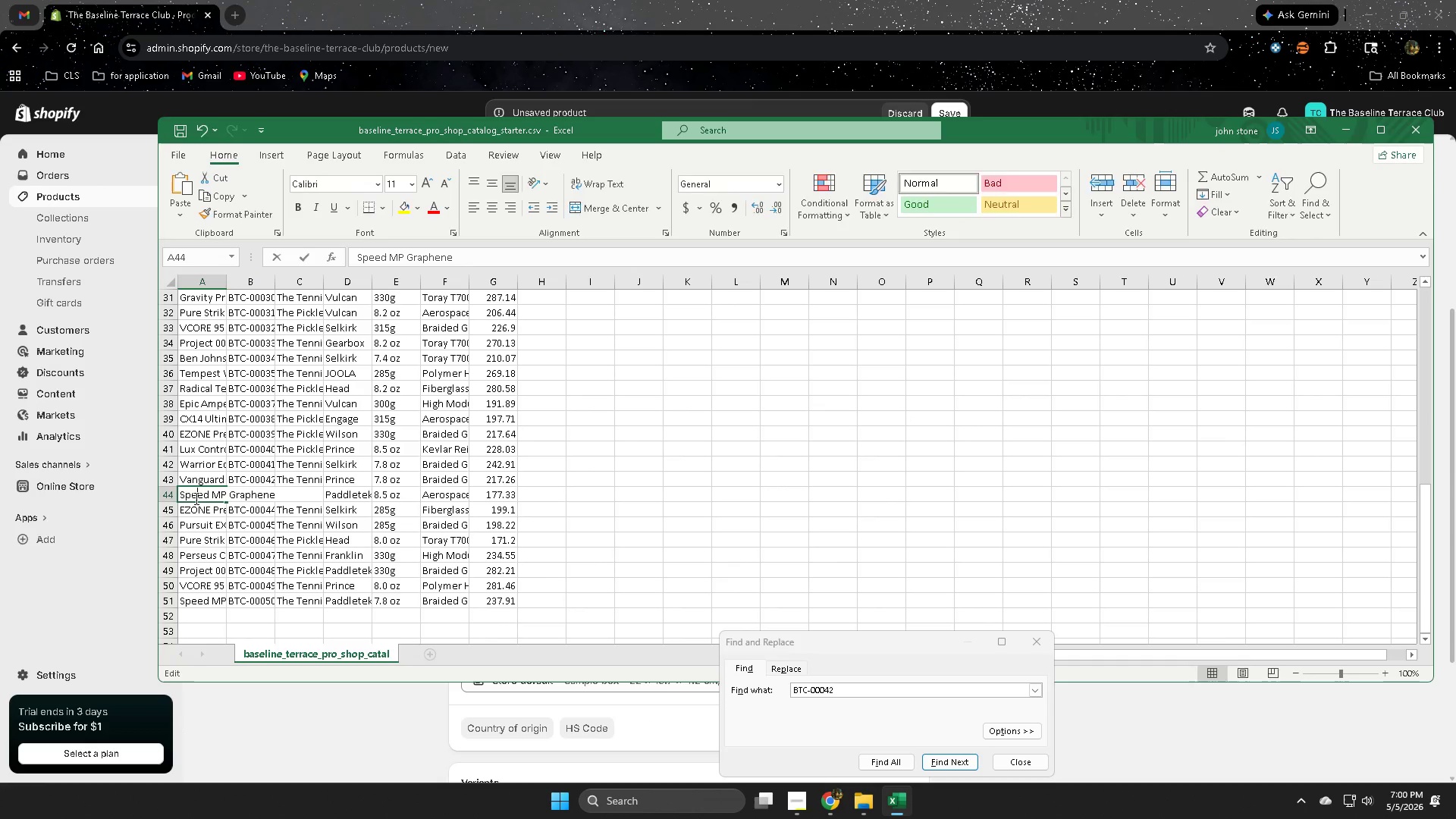 
triple_click([195, 498])
 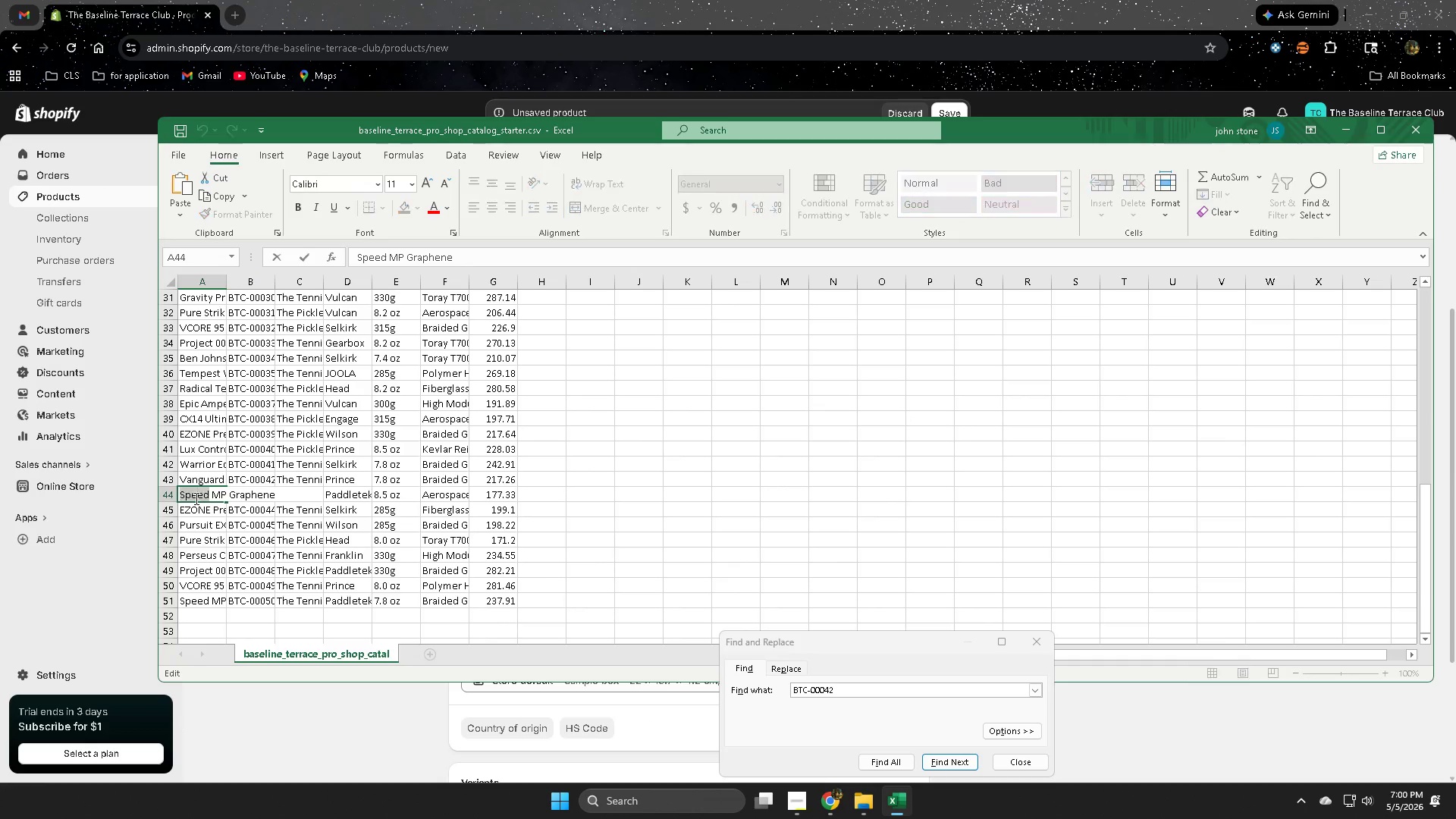 
triple_click([195, 498])
 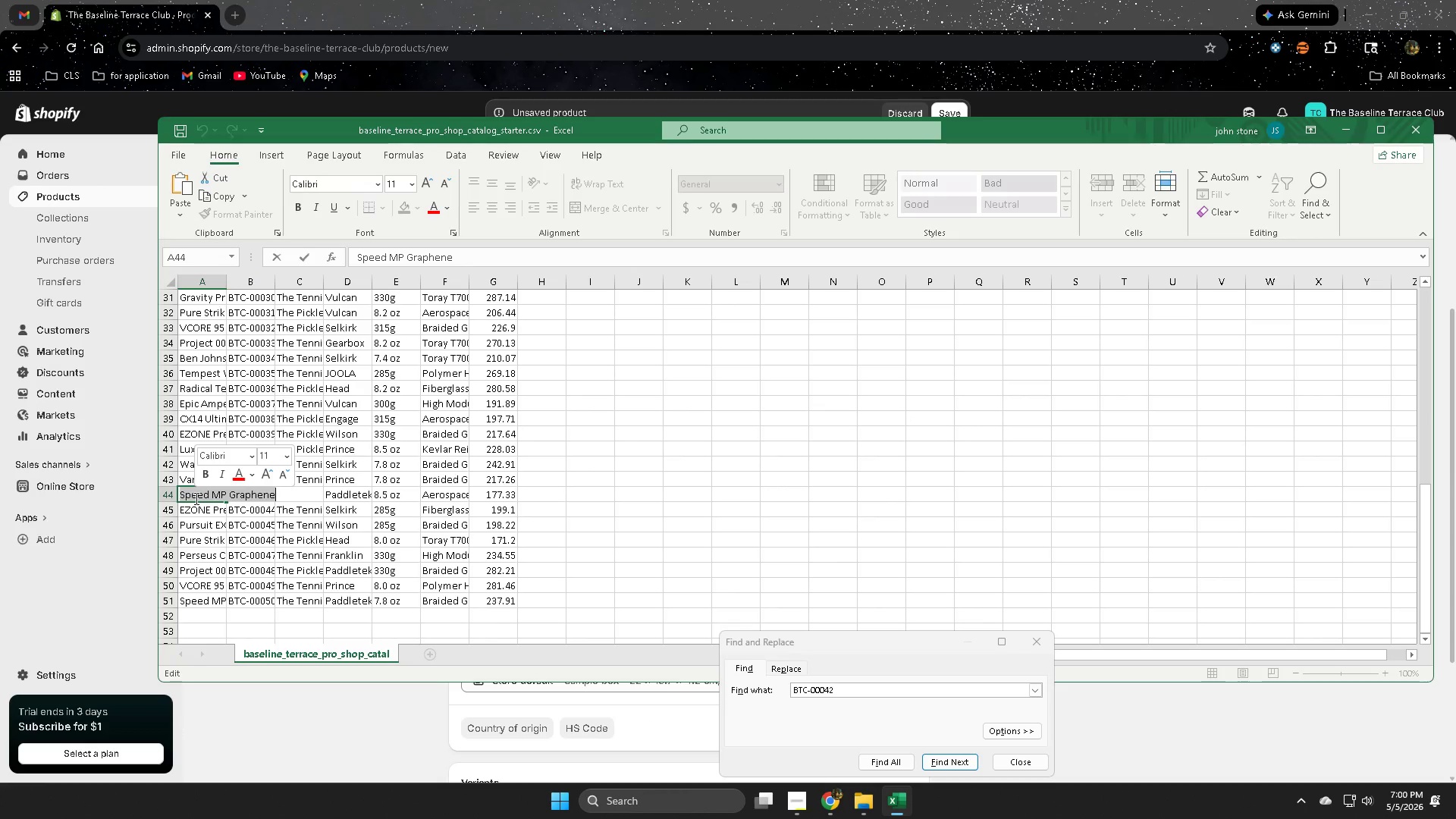 
key(Control+ControlLeft)
 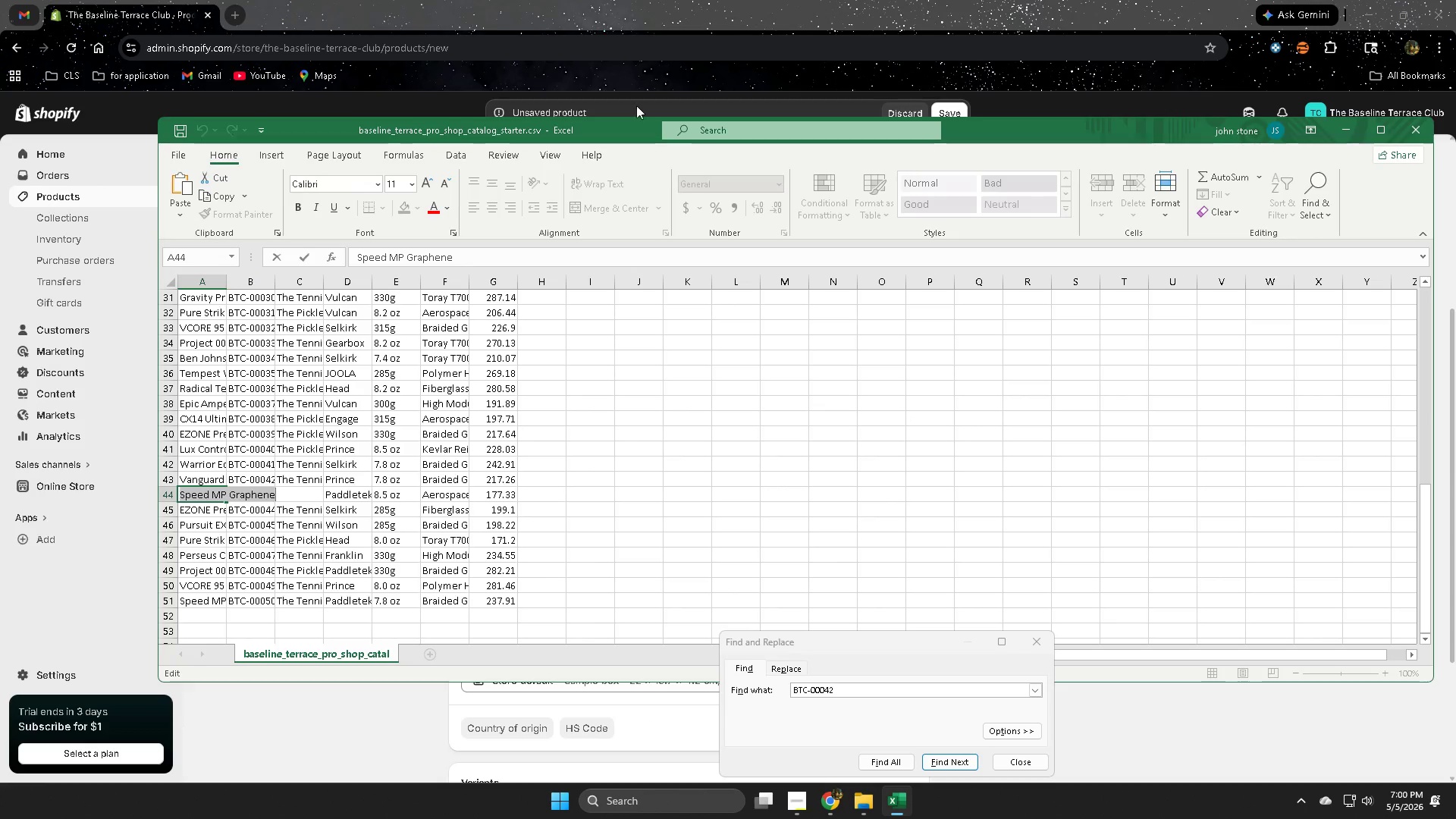 
key(Control+C)
 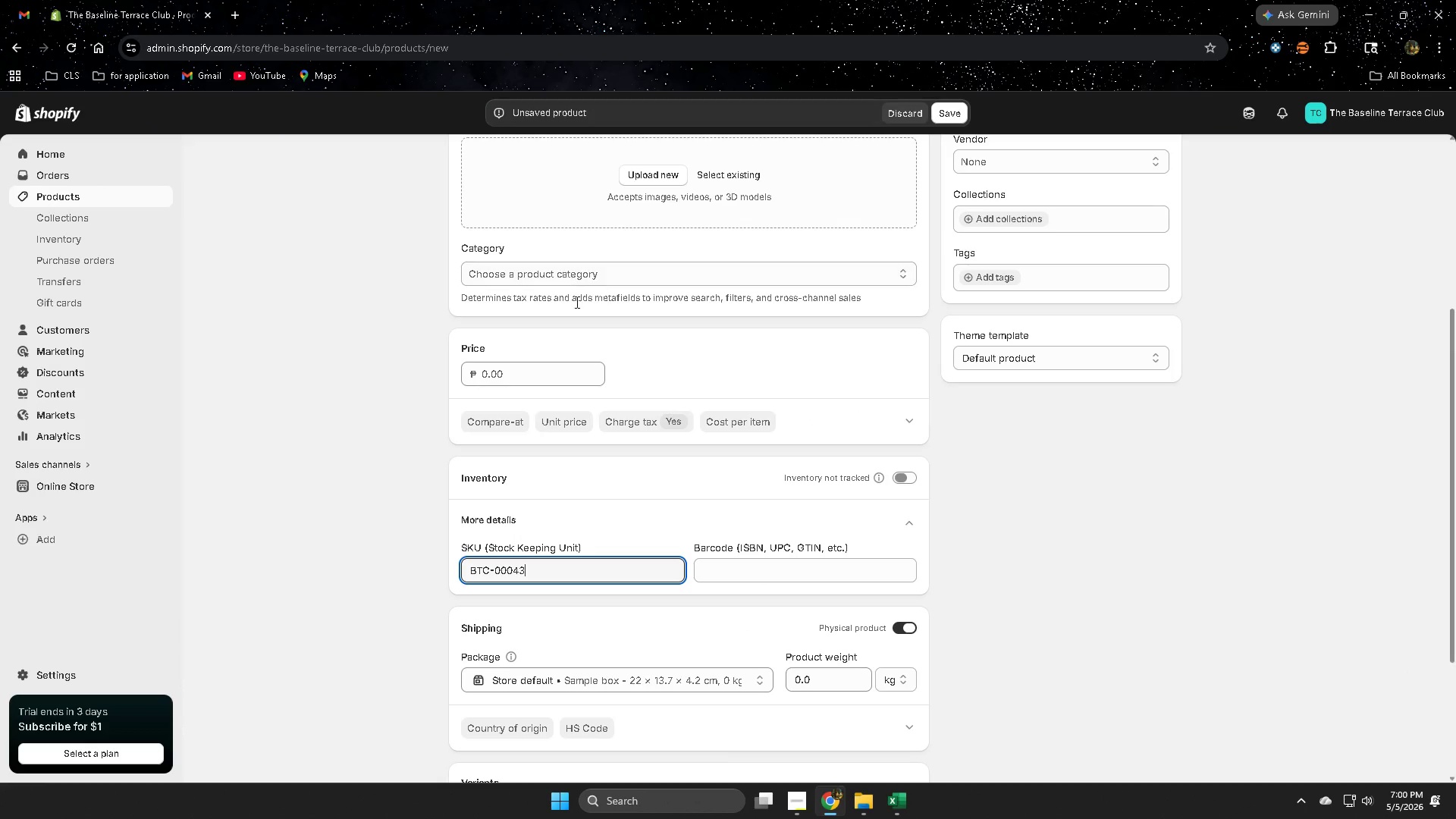 
scroll: coordinate [619, 290], scroll_direction: up, amount: 4.0
 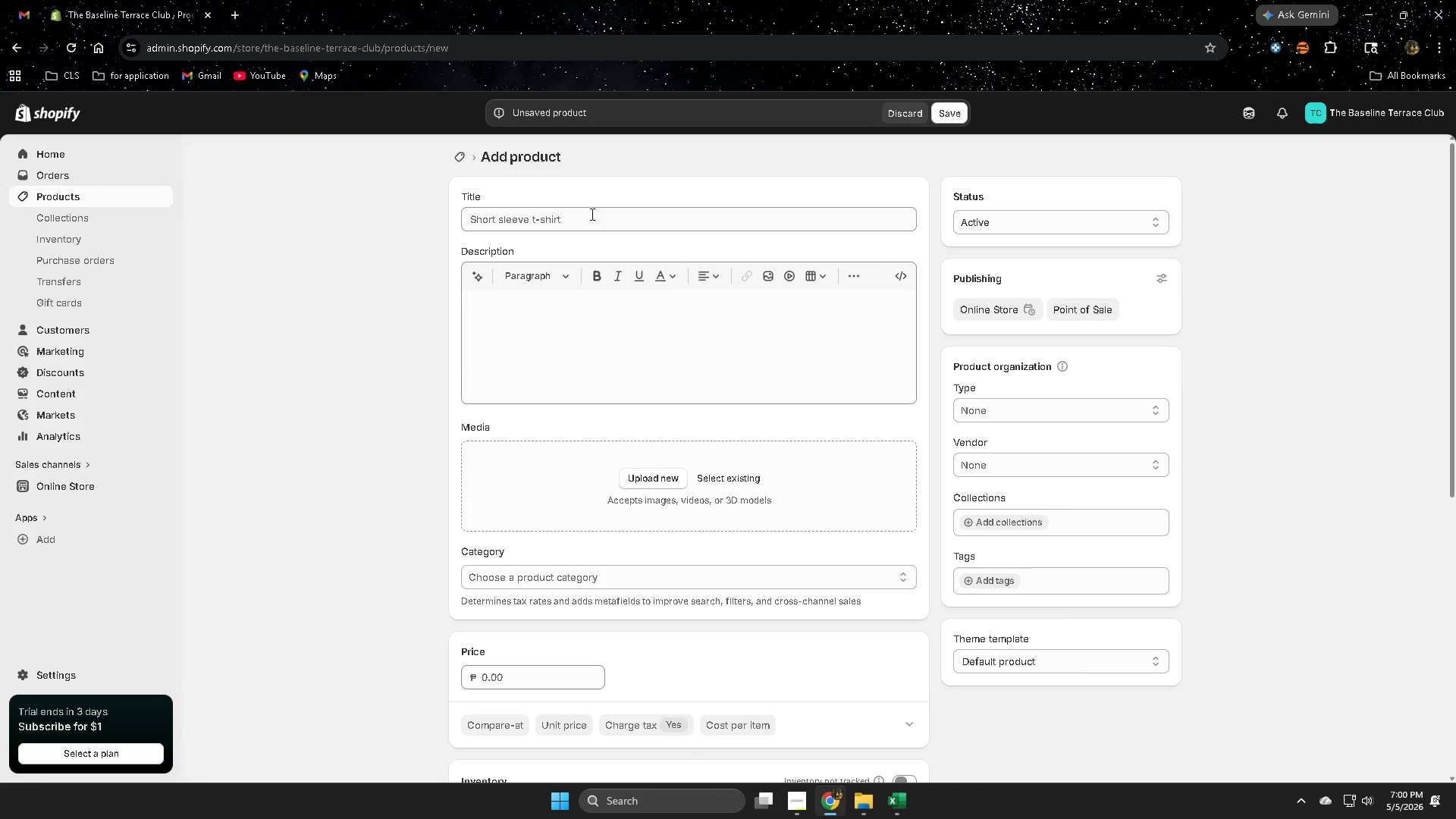 
double_click([591, 214])
 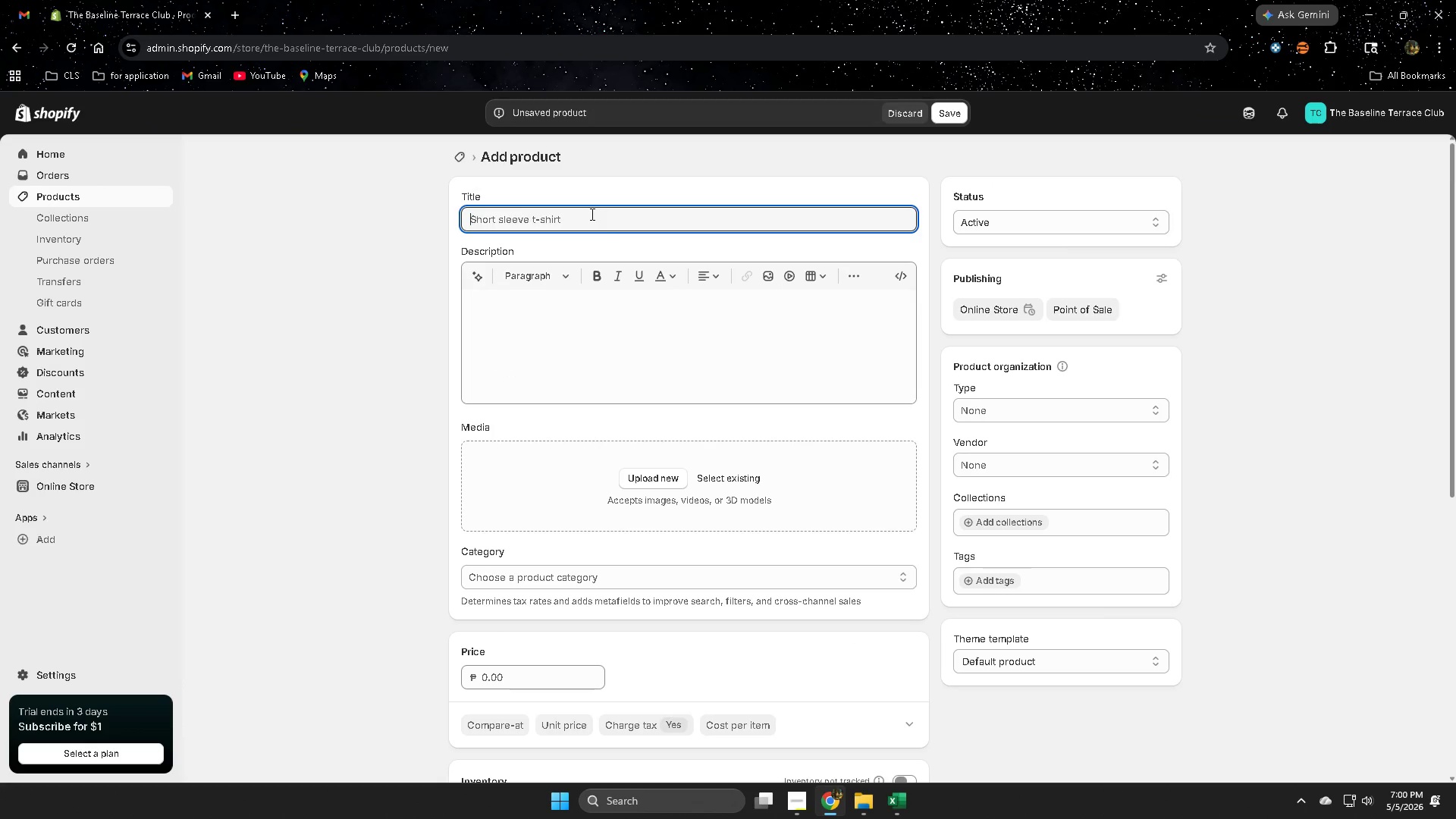 
triple_click([591, 214])
 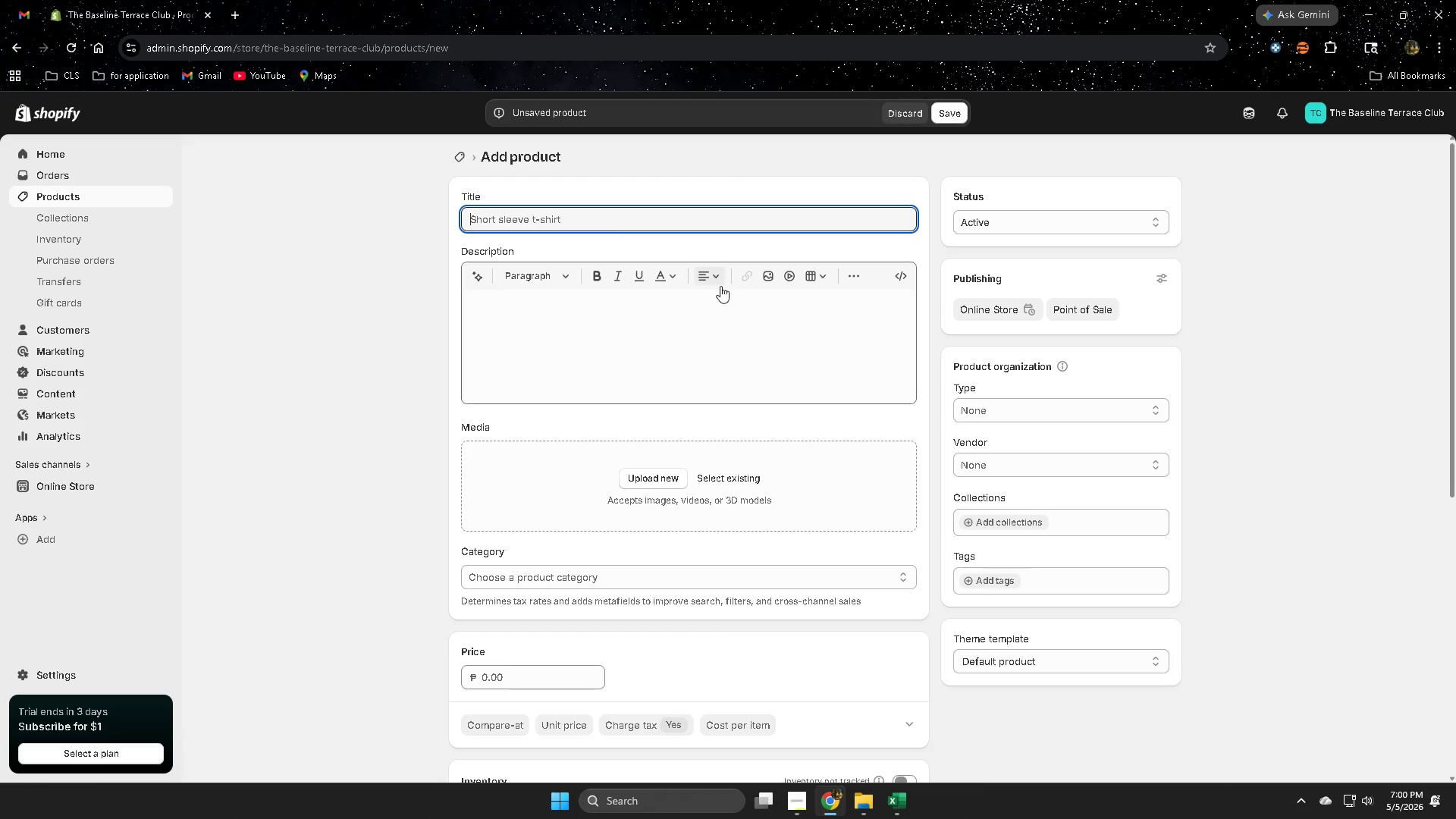 
key(Control+ControlLeft)
 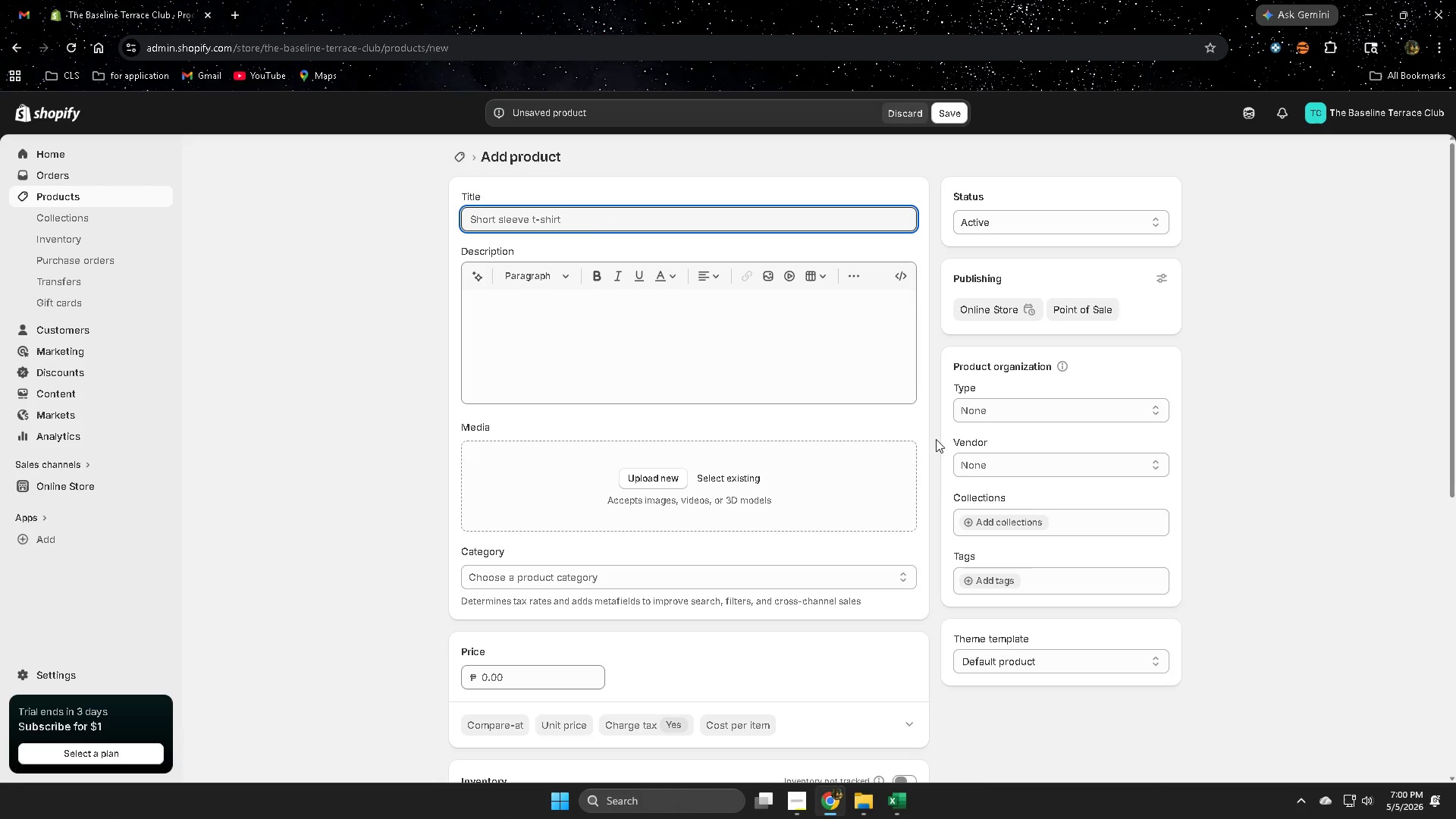 
key(Control+V)
 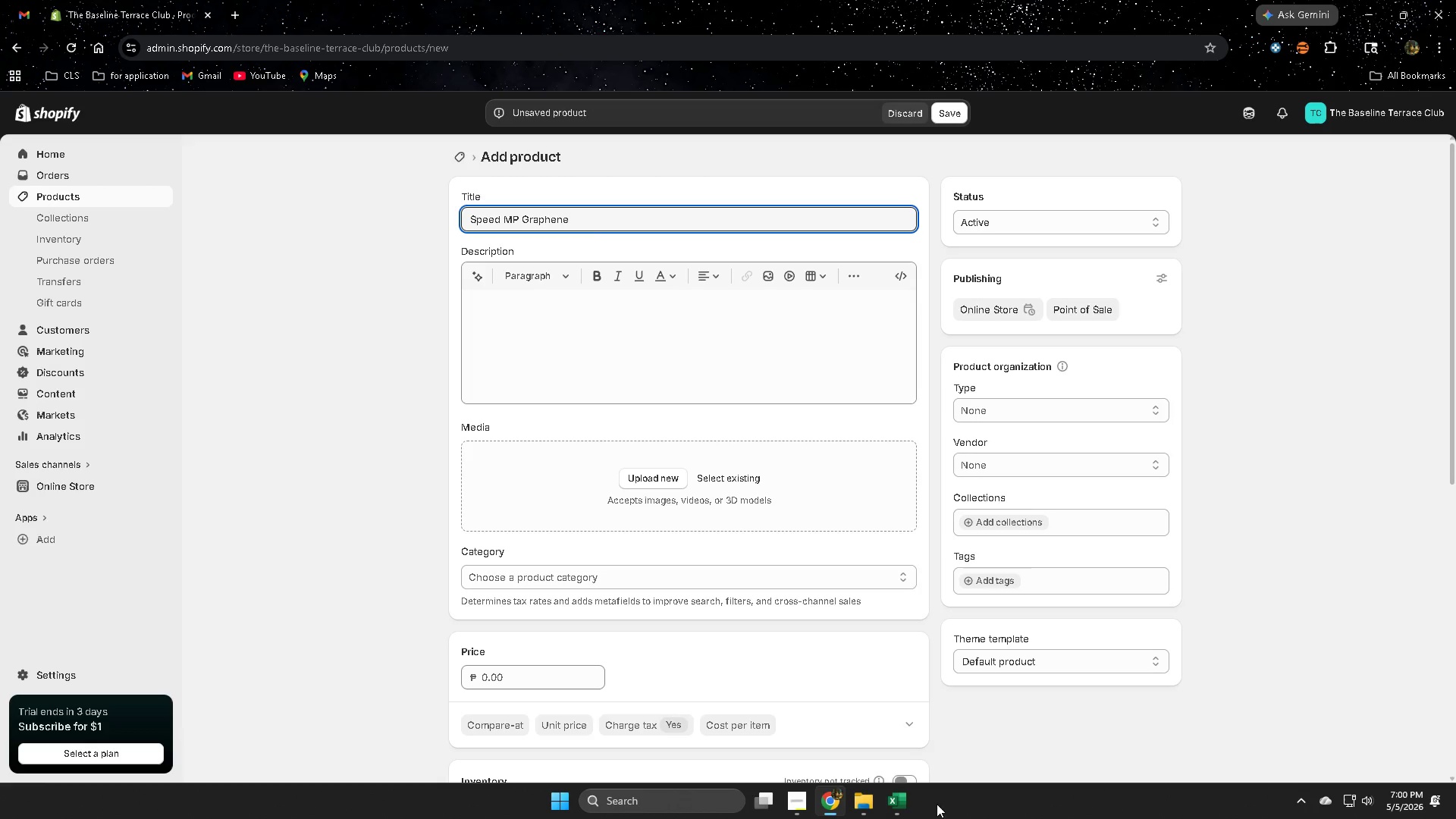 
left_click([906, 802])
 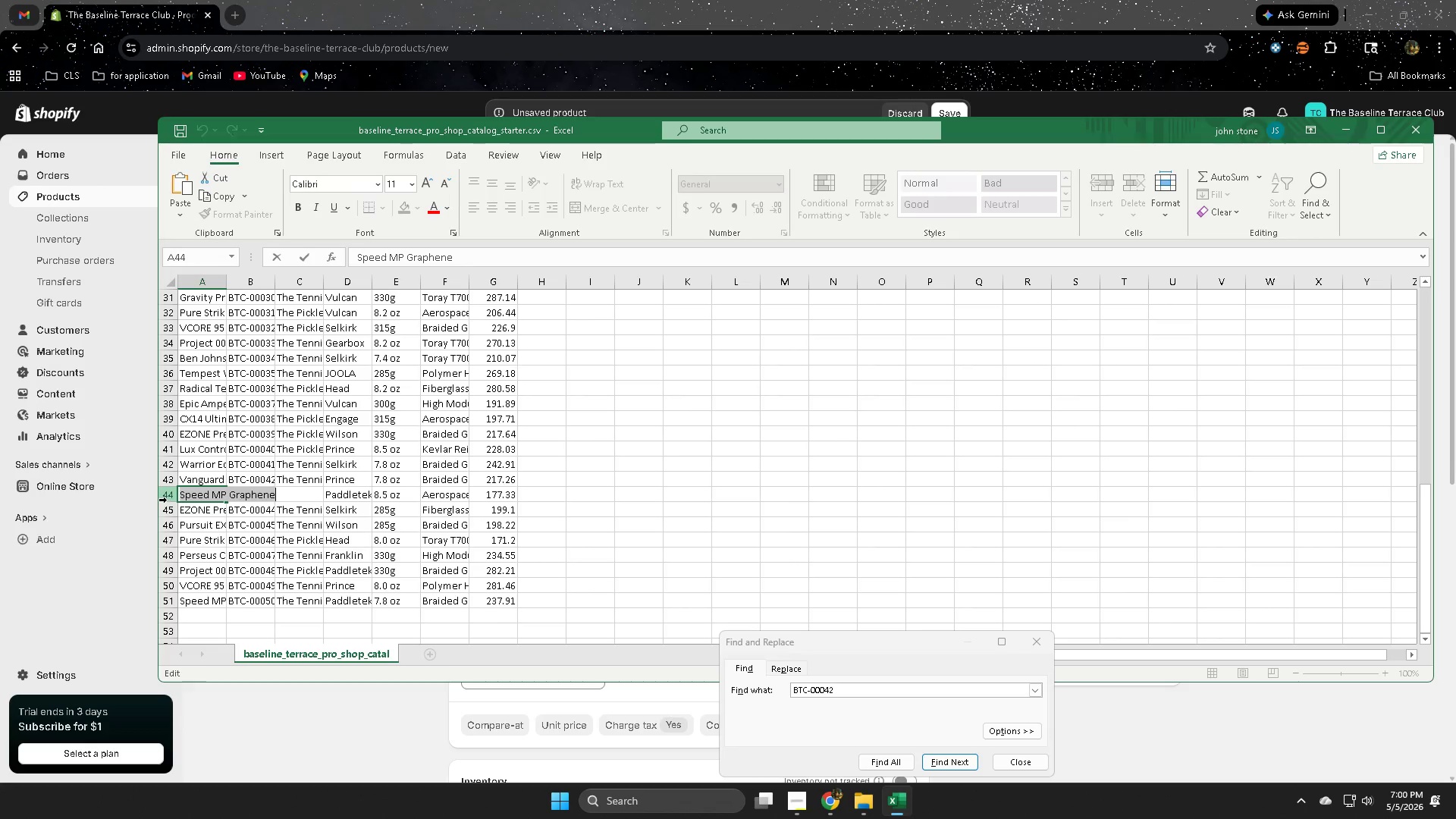 
left_click([167, 494])
 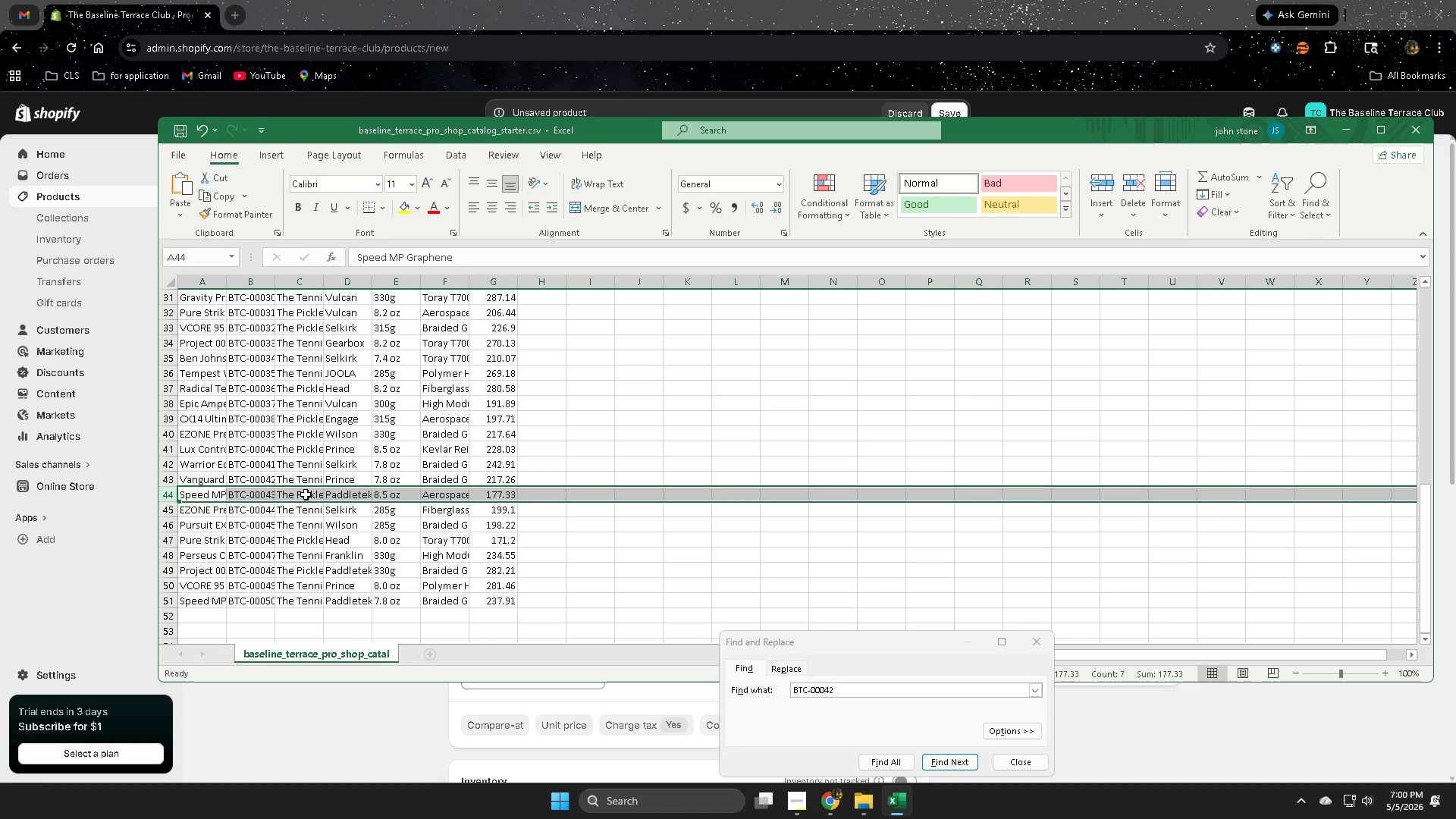 
double_click([306, 497])
 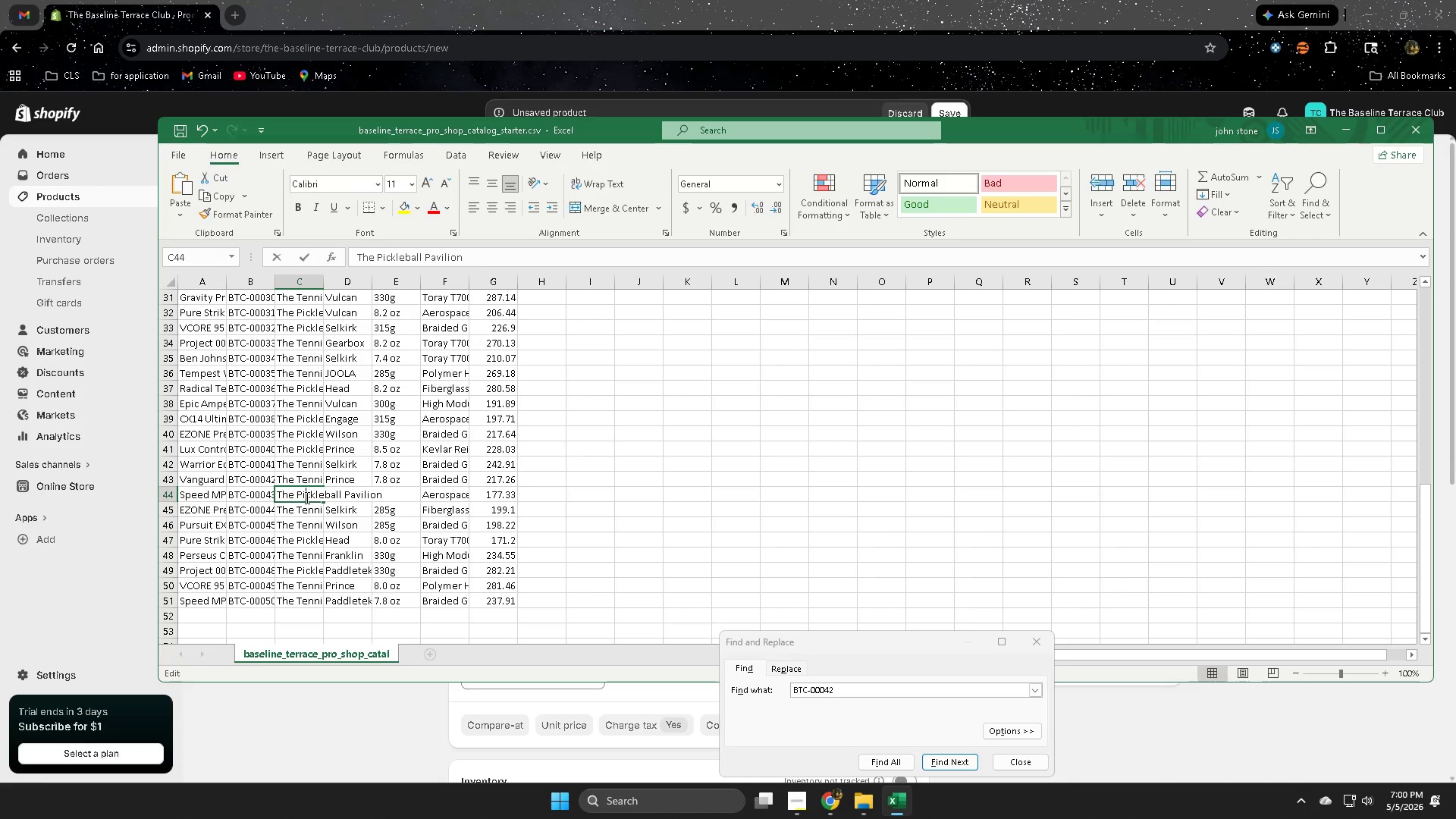 
triple_click([306, 497])
 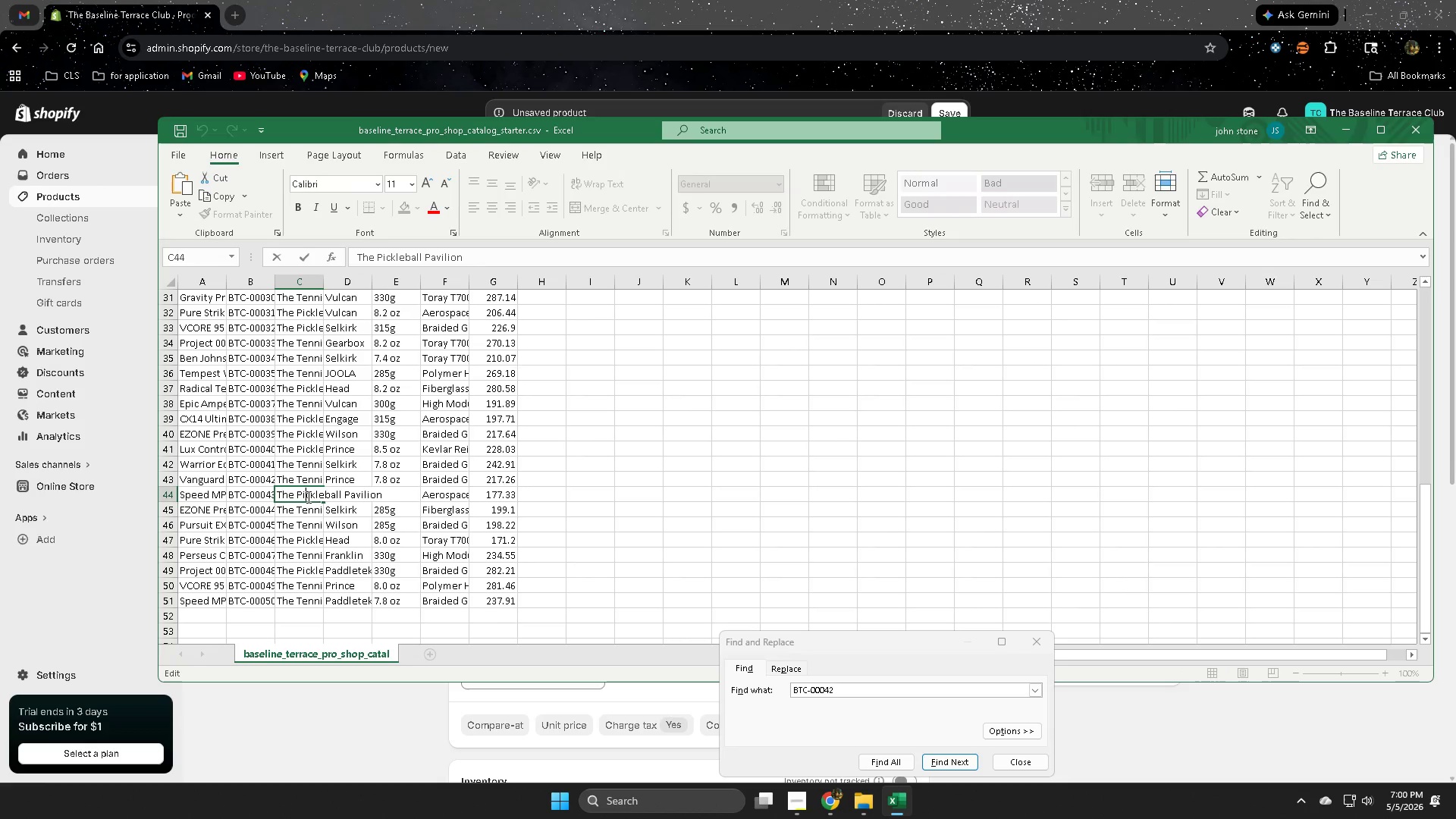 
triple_click([307, 497])
 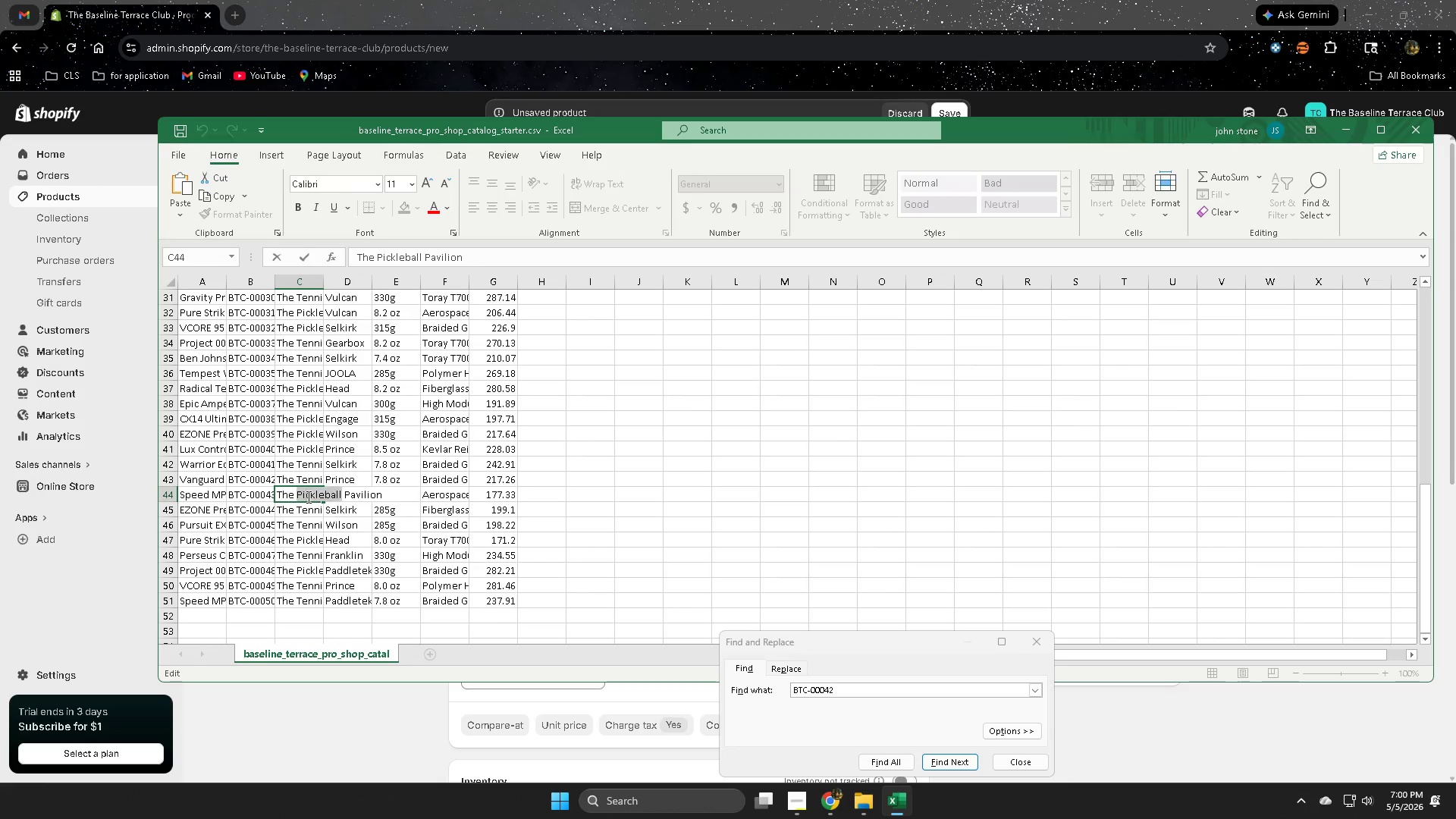 
triple_click([307, 497])
 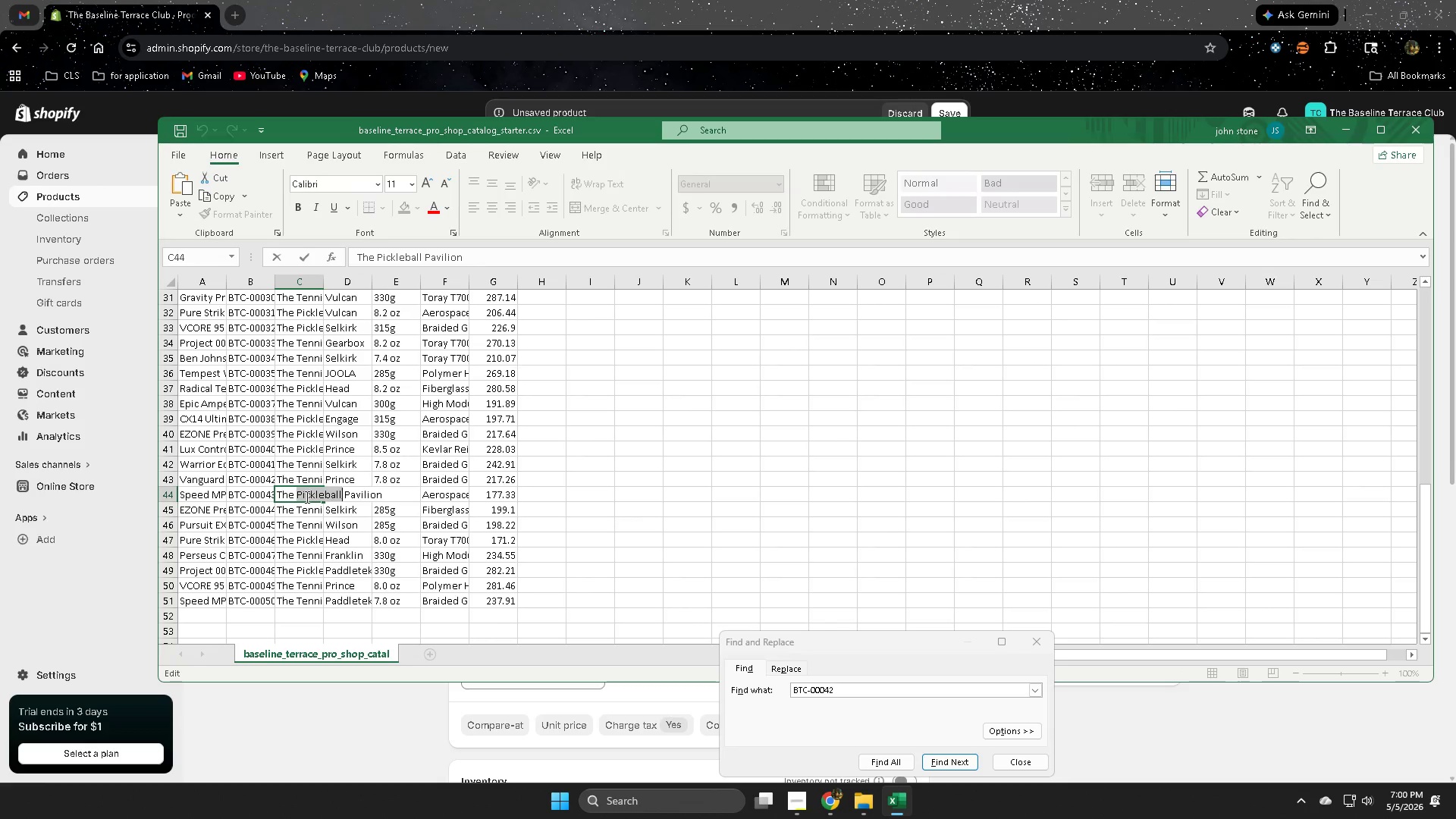 
key(Control+C)
 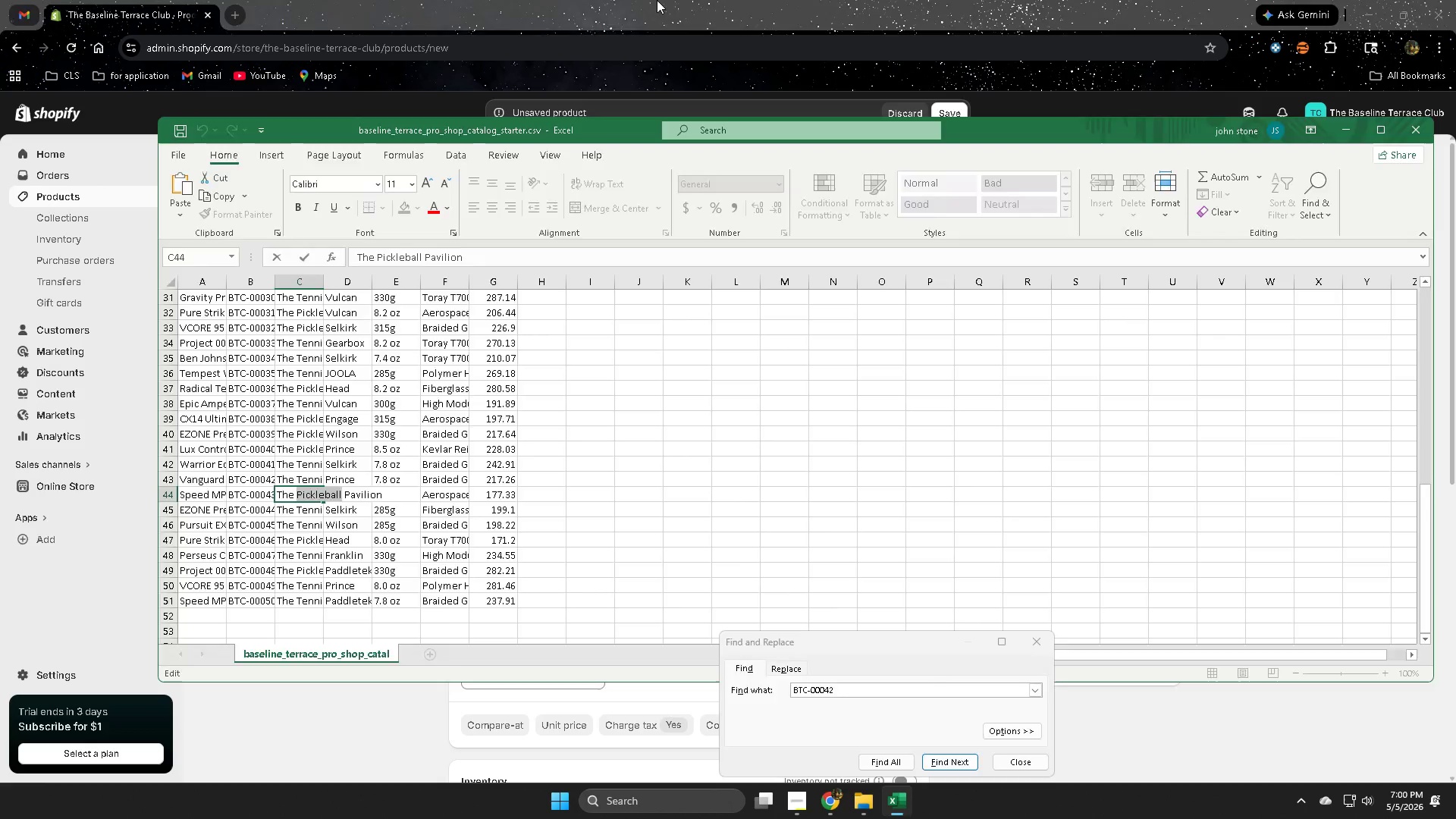 
left_click_drag(start_coordinate=[658, 0], to_coordinate=[664, 0])
 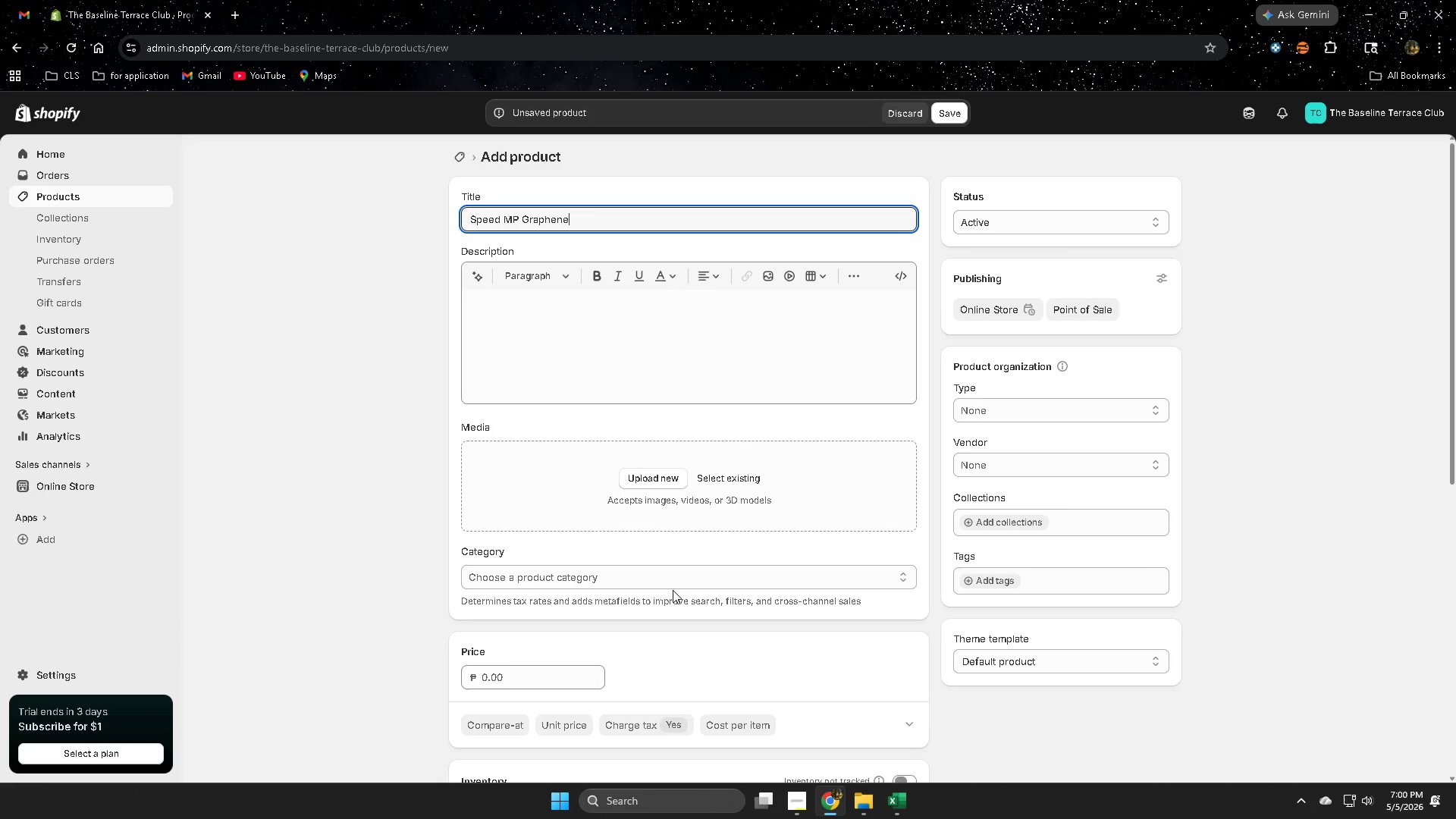 
left_click([607, 577])
 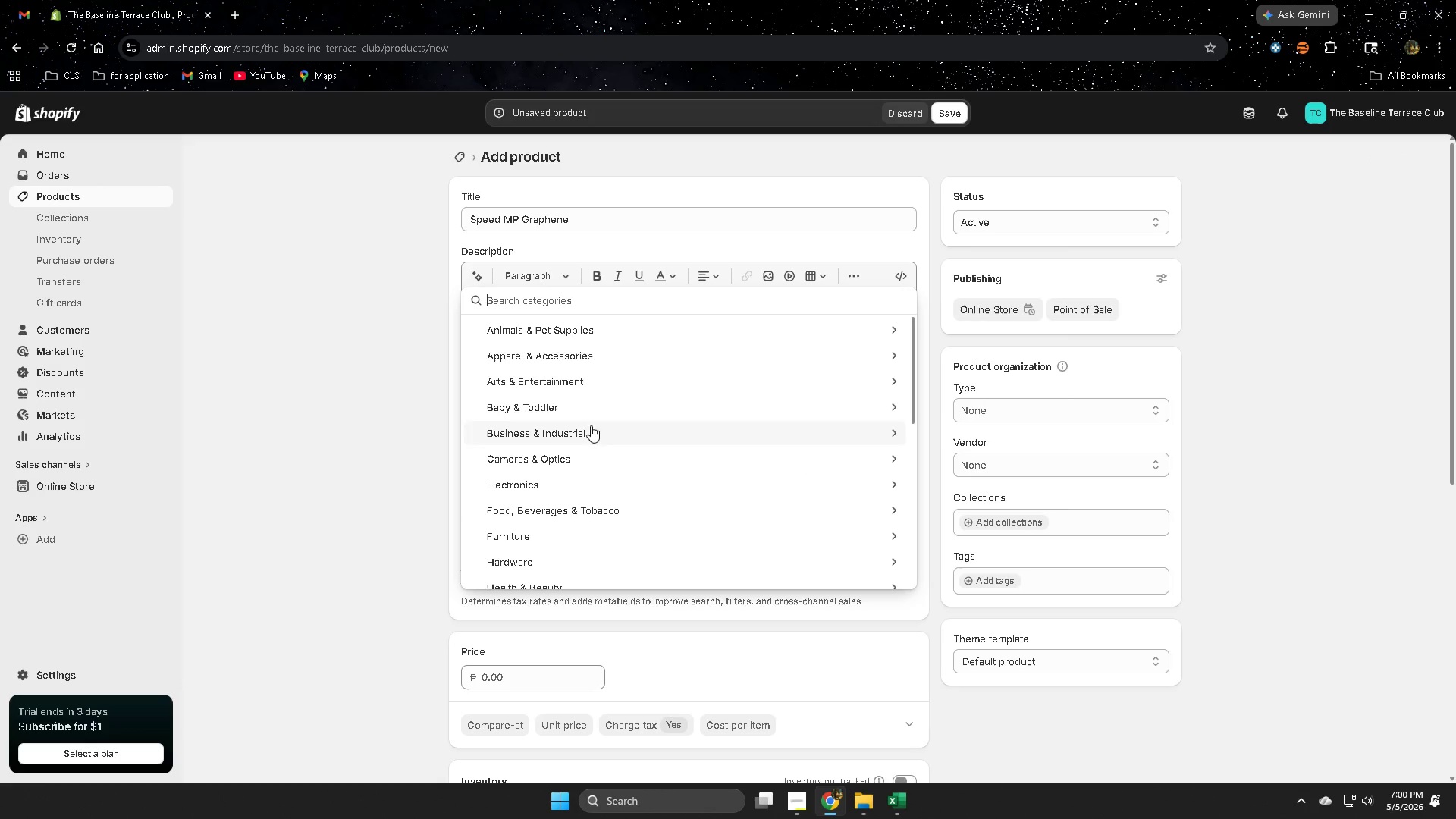 
key(Control+V)
 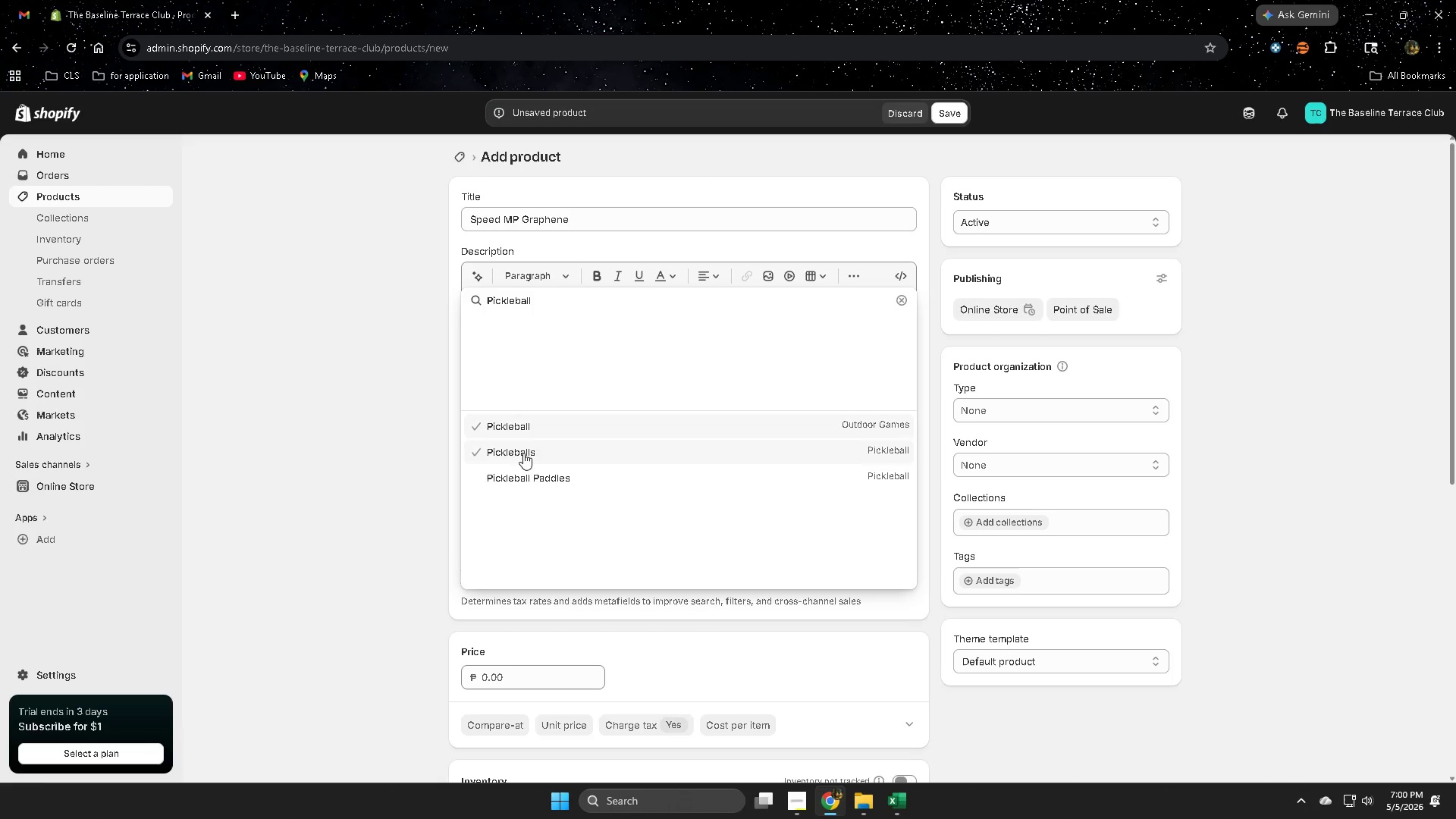 
left_click([526, 424])
 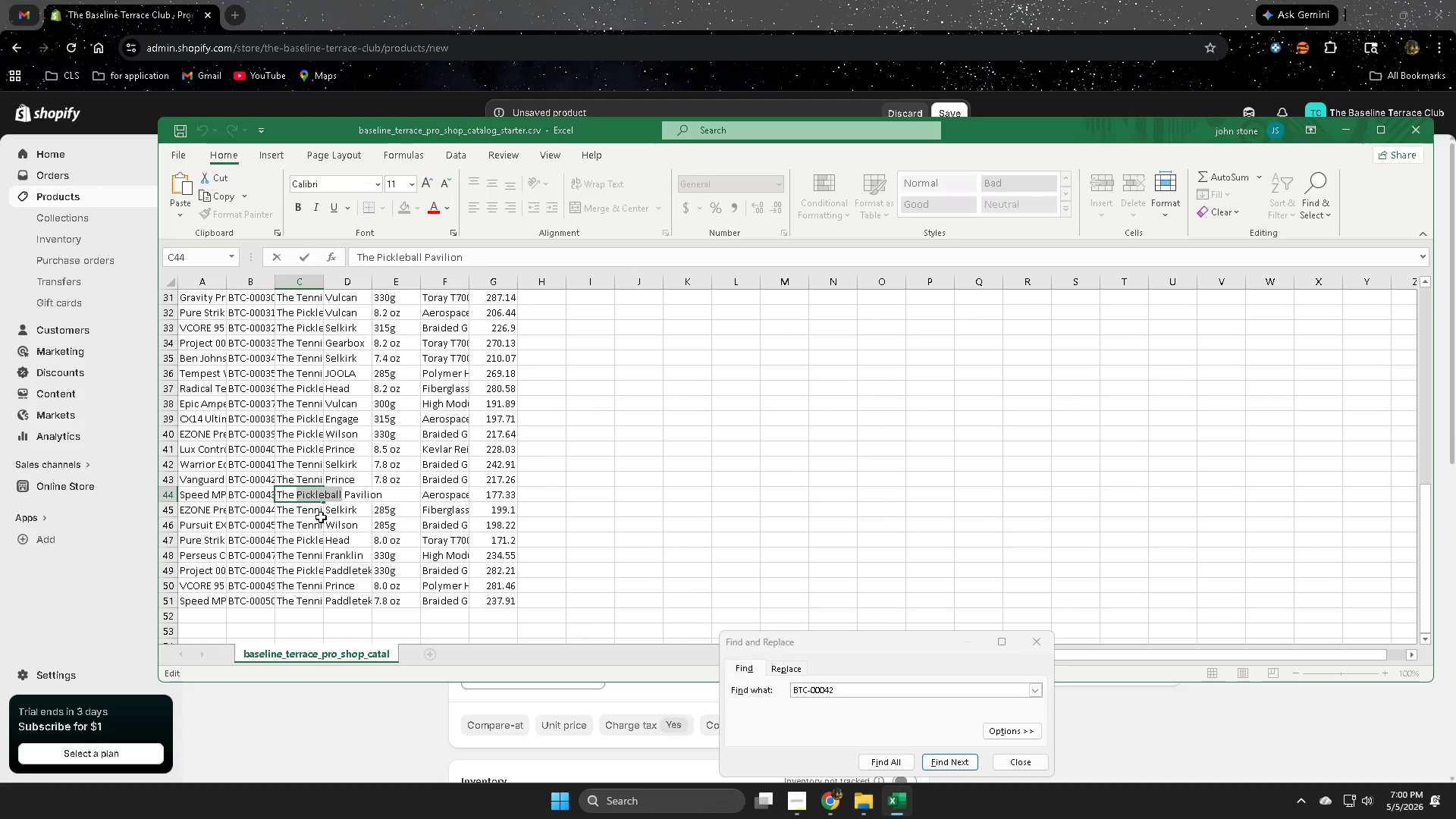 
left_click([170, 496])
 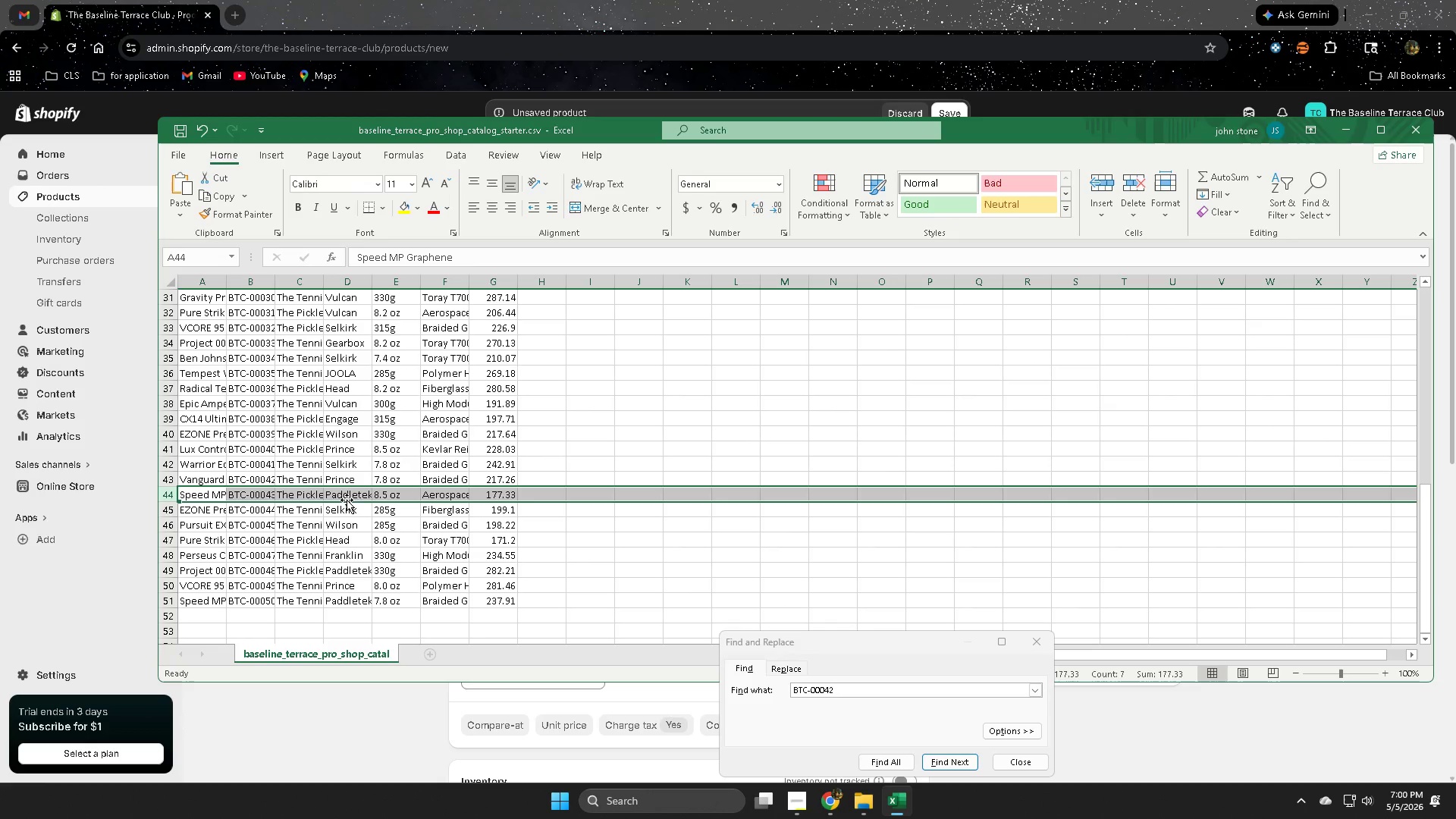 
double_click([347, 494])
 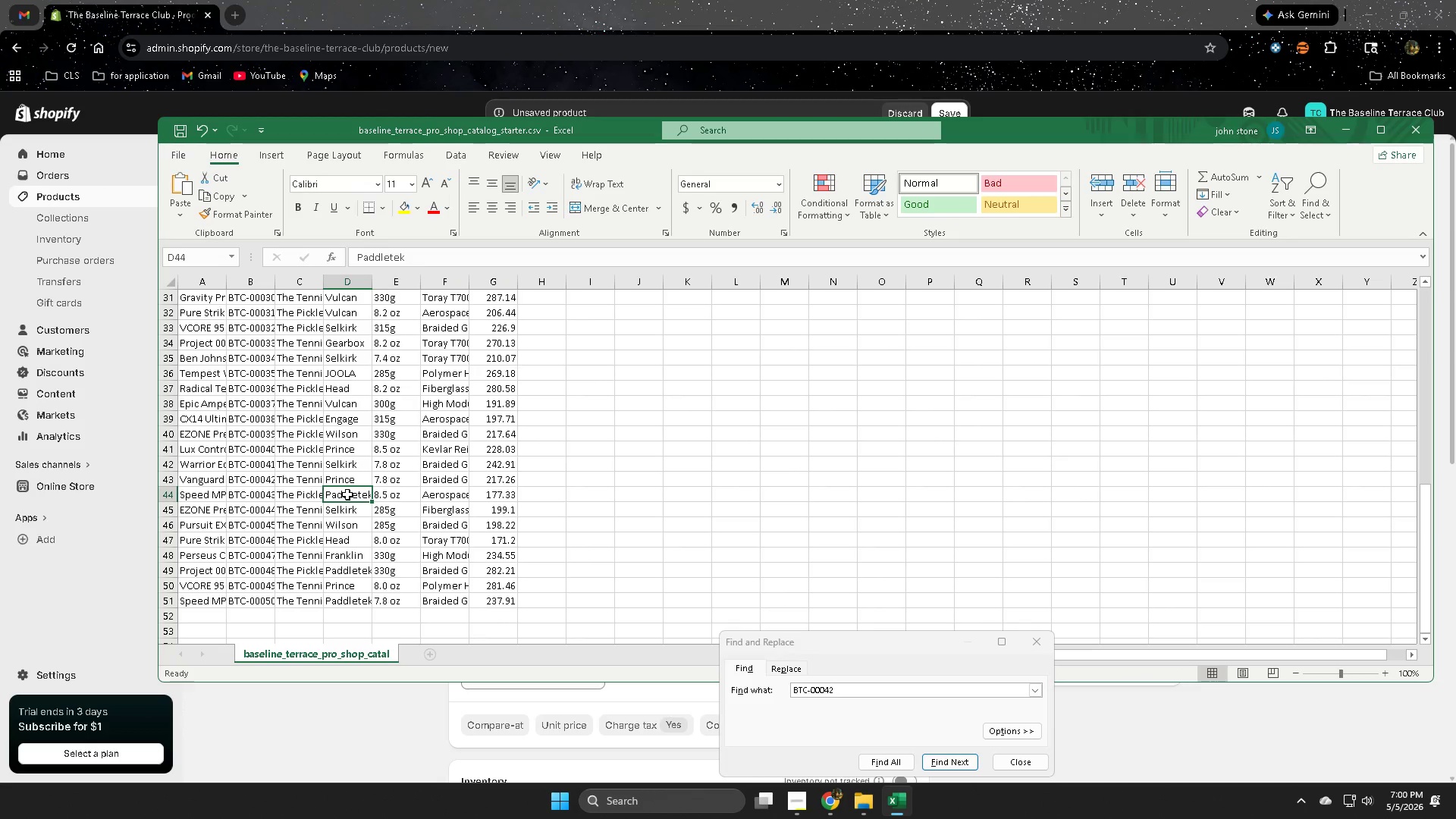 
triple_click([347, 494])
 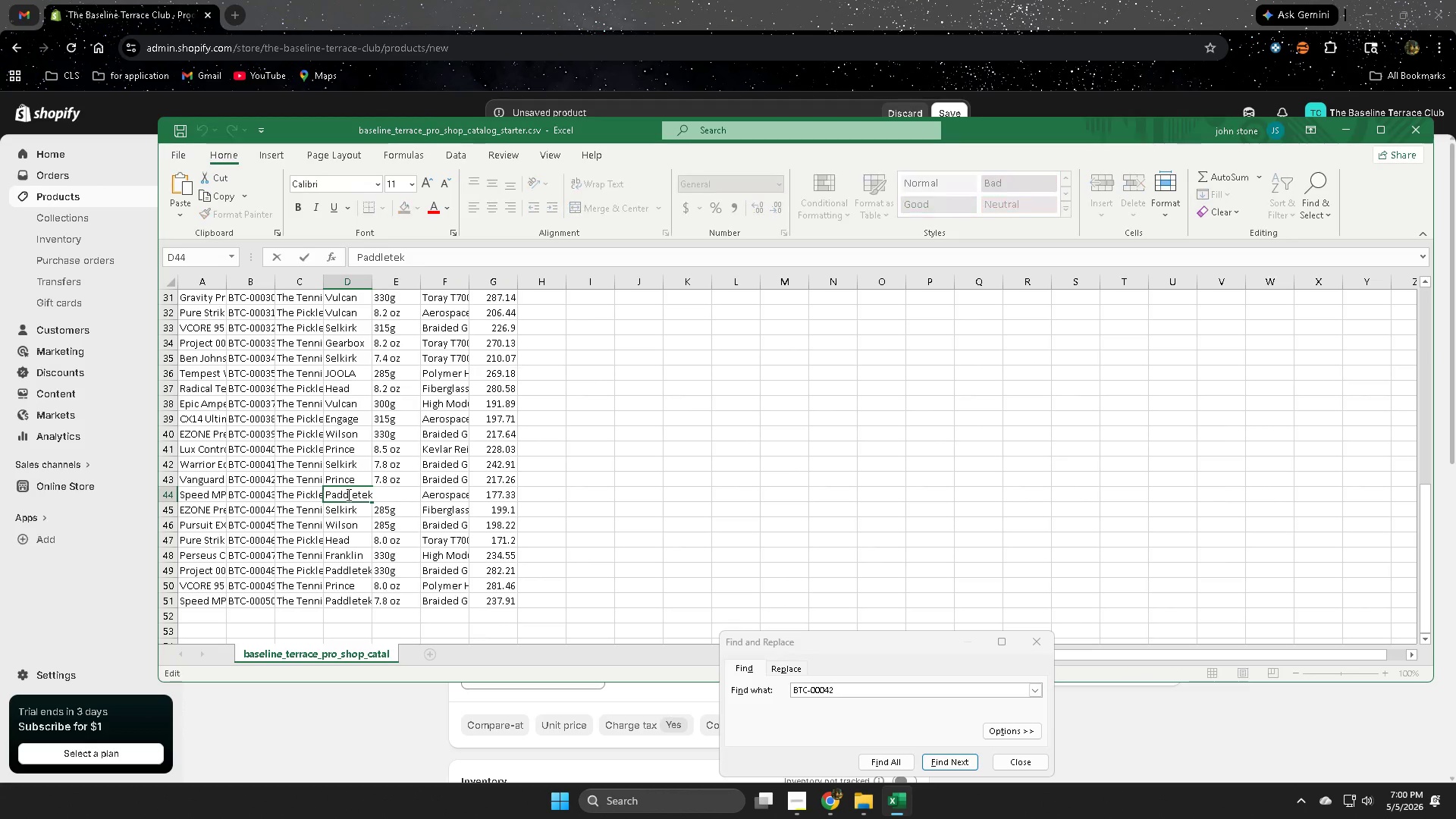 
triple_click([347, 494])
 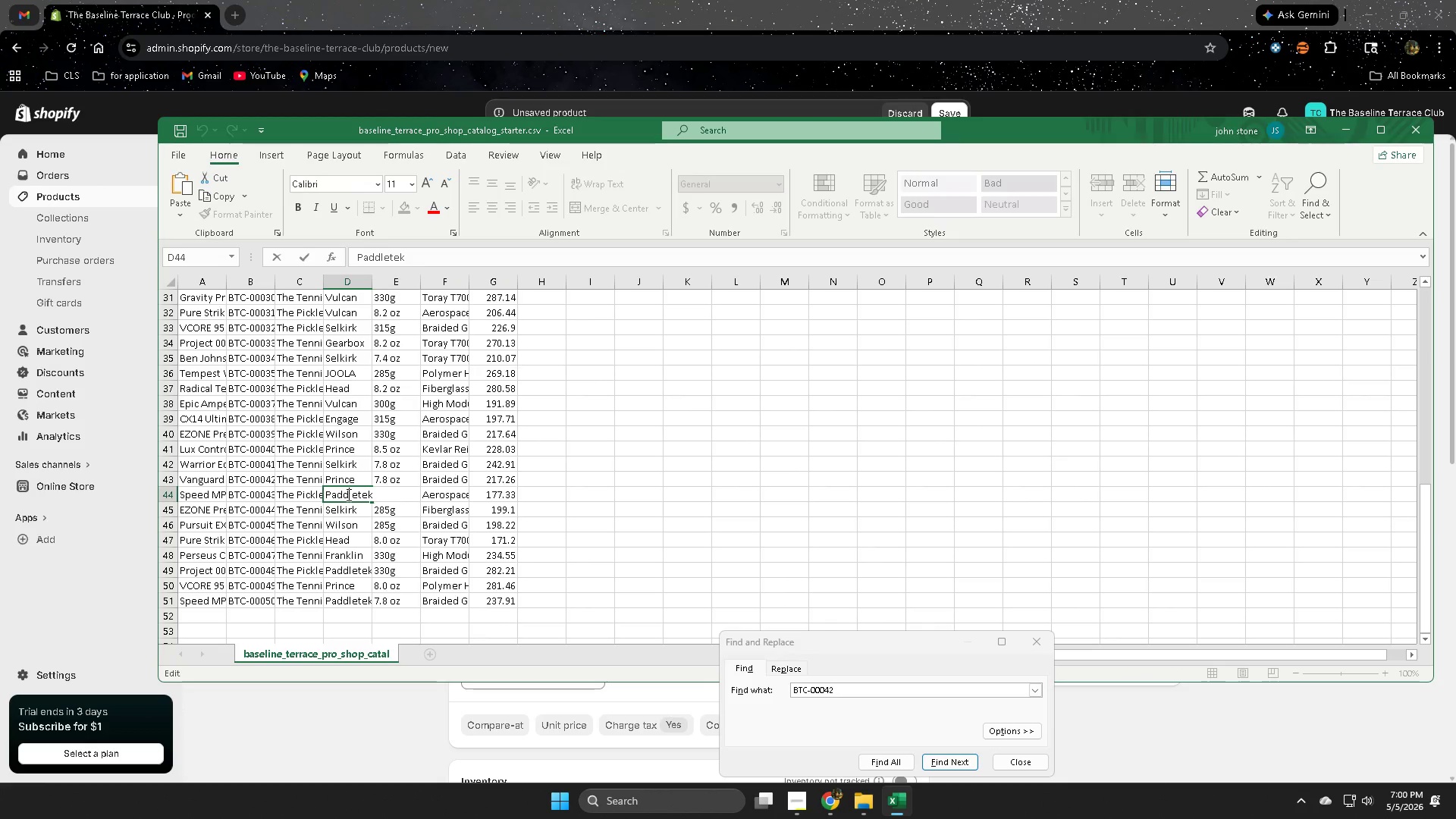 
triple_click([347, 494])
 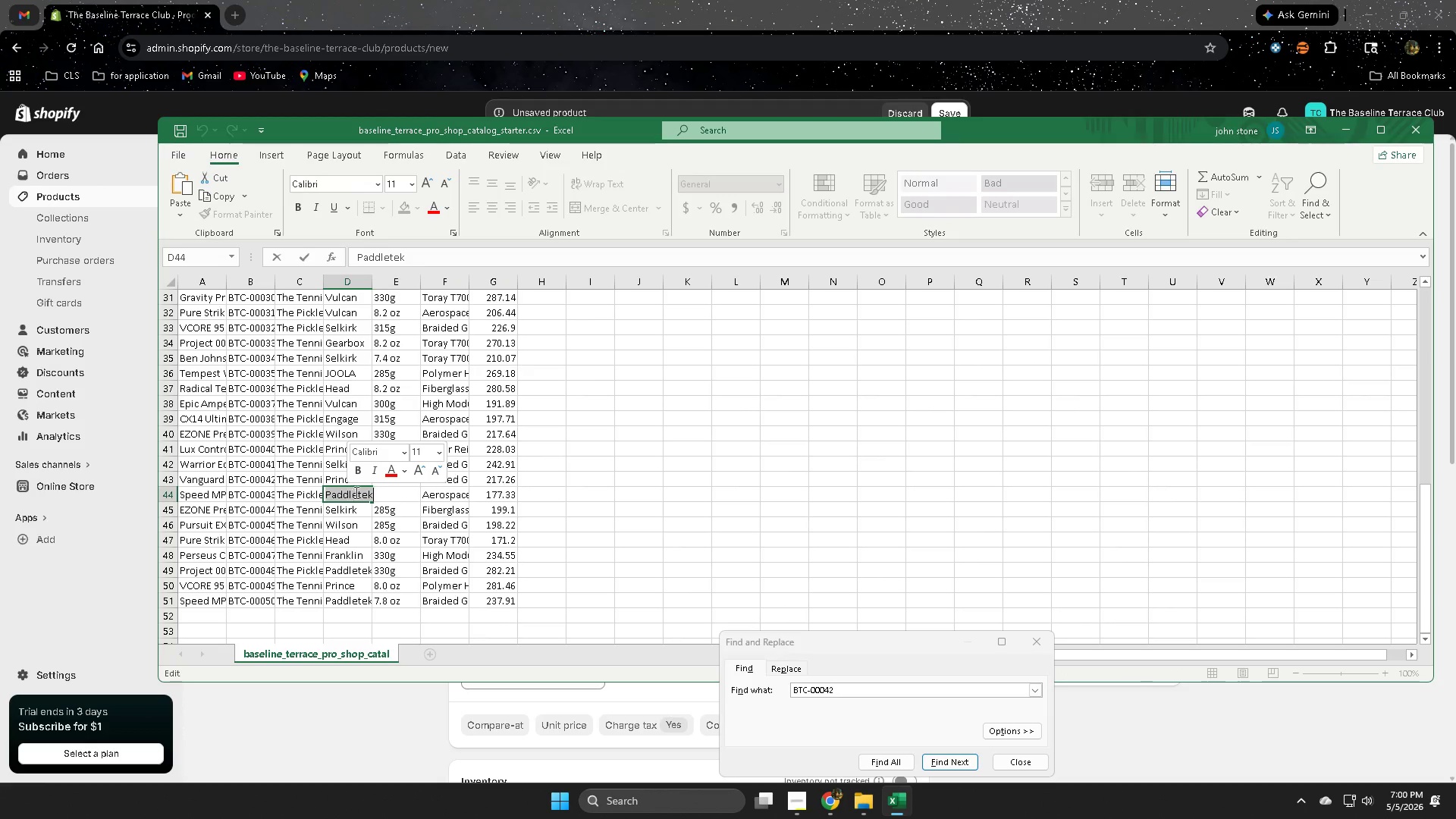 
key(Control+C)
 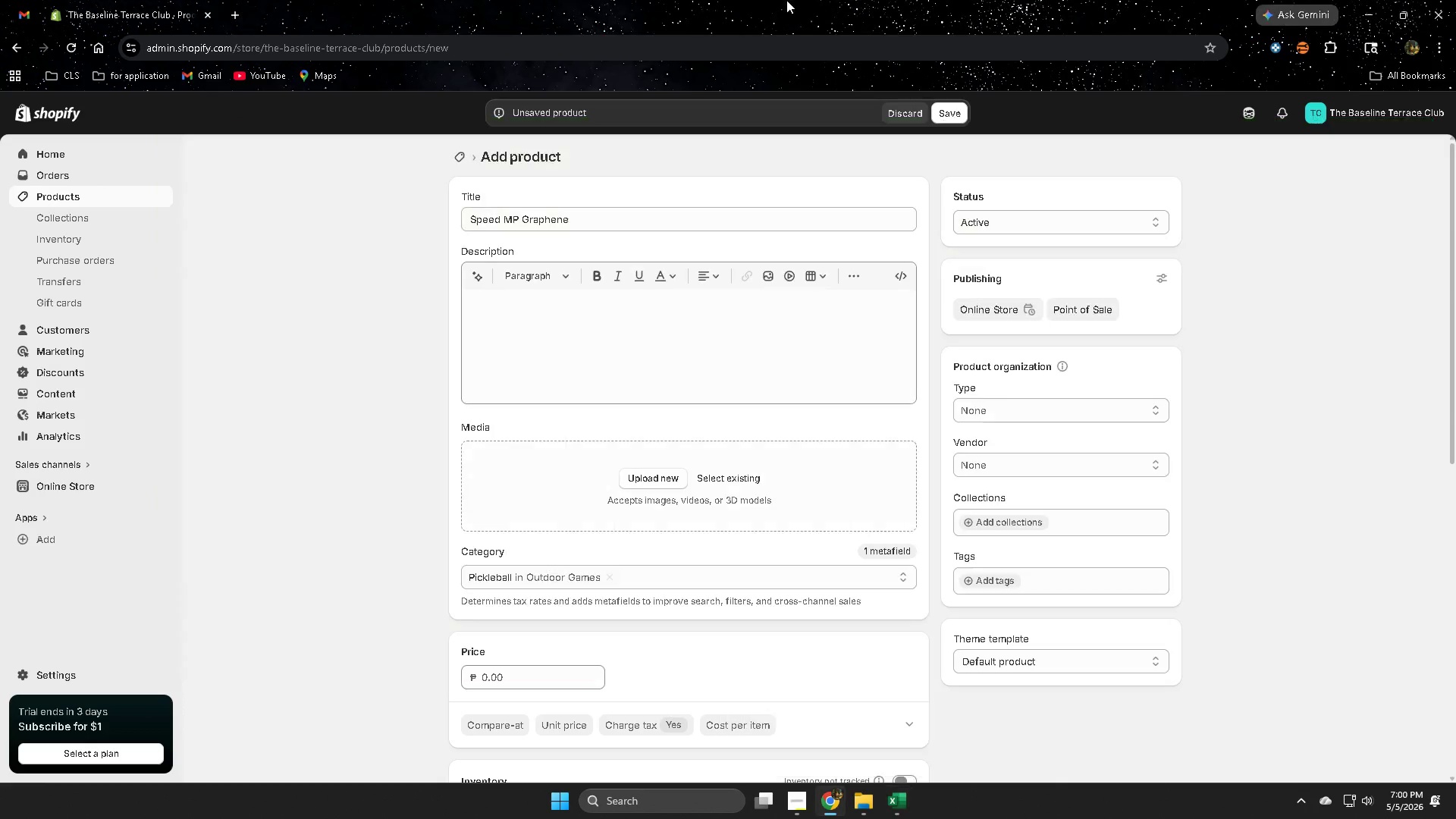 
left_click([786, 0])
 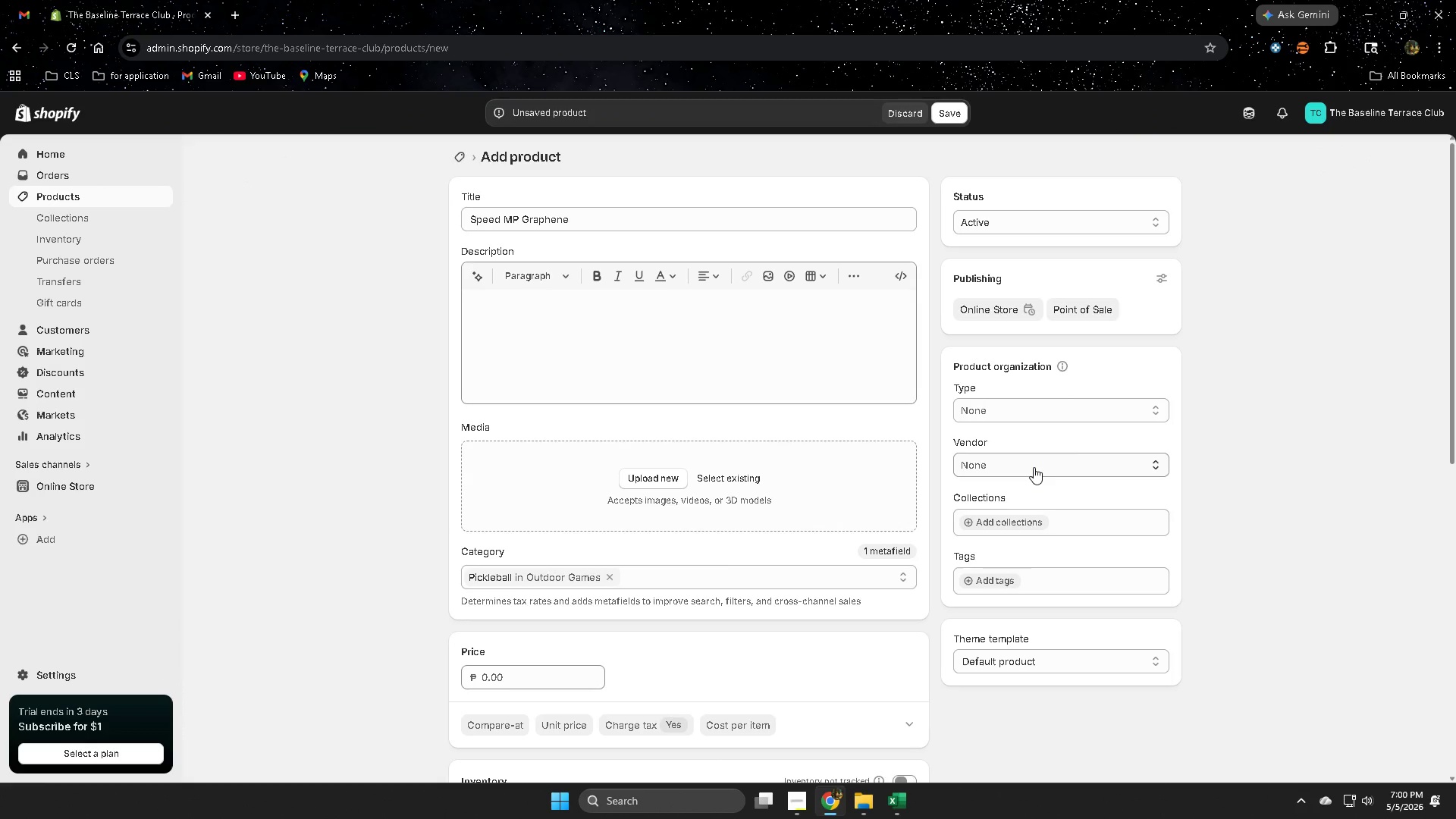 
left_click([1034, 467])
 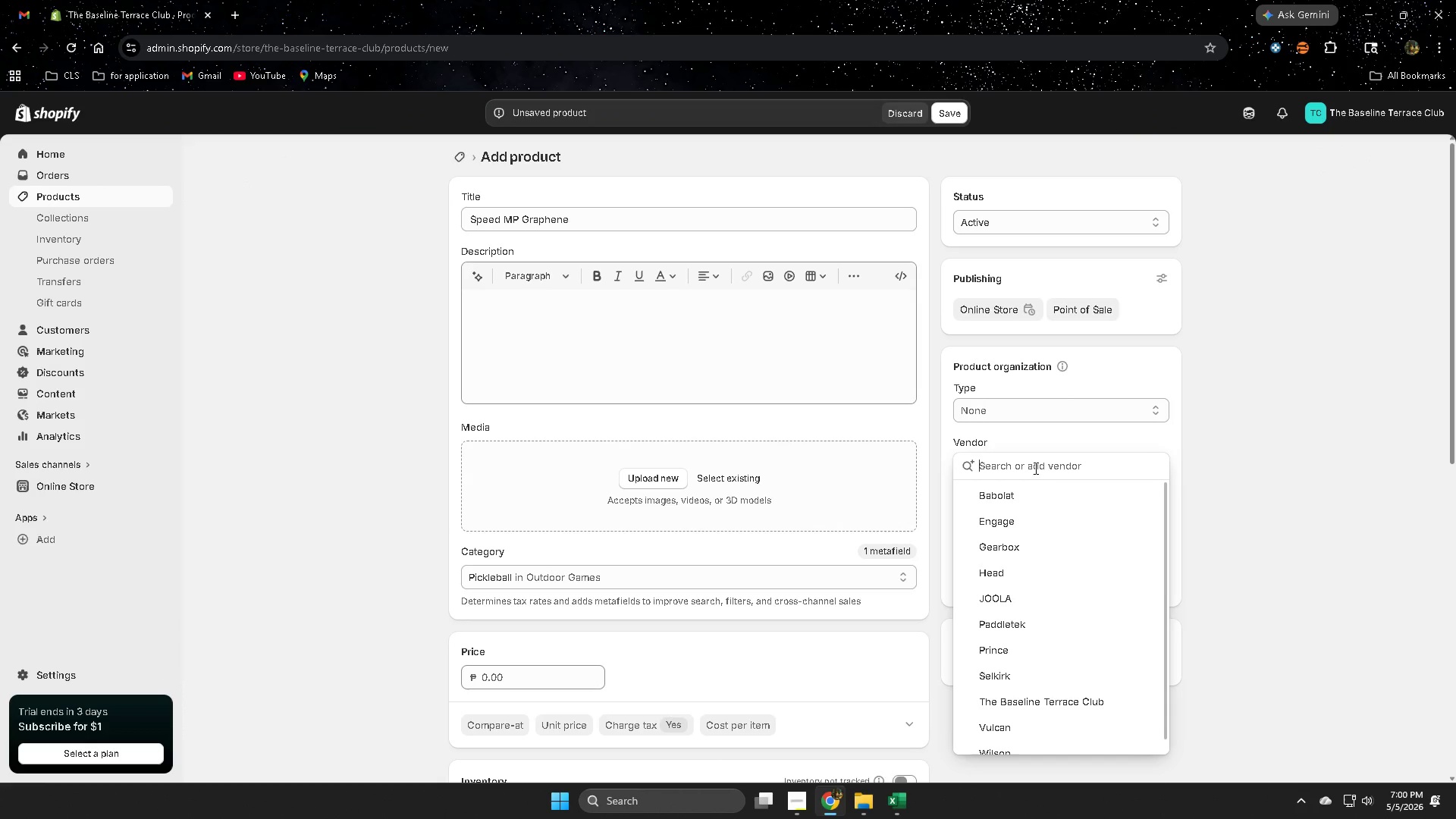 
key(Control+V)
 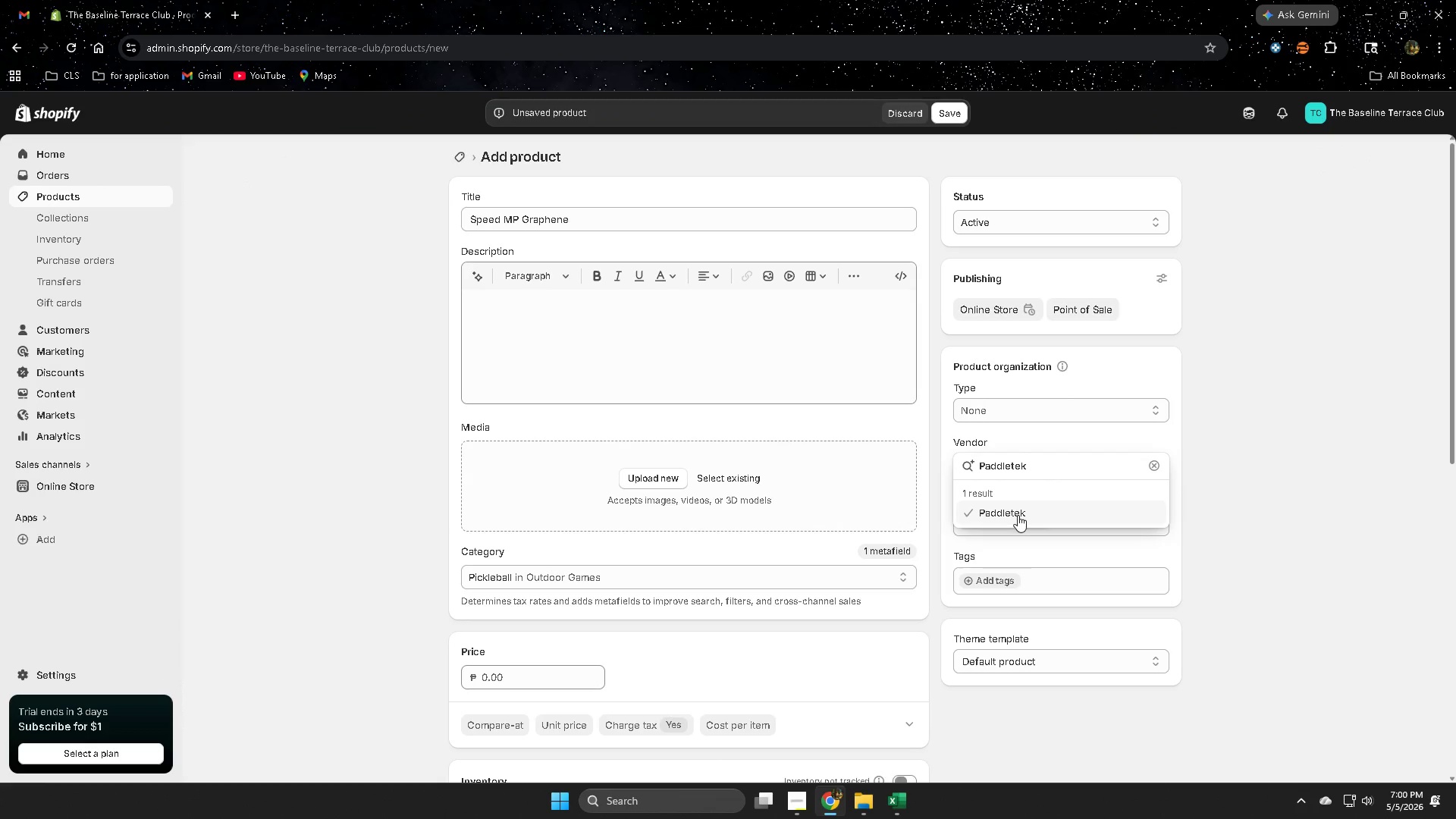 
left_click([1017, 515])
 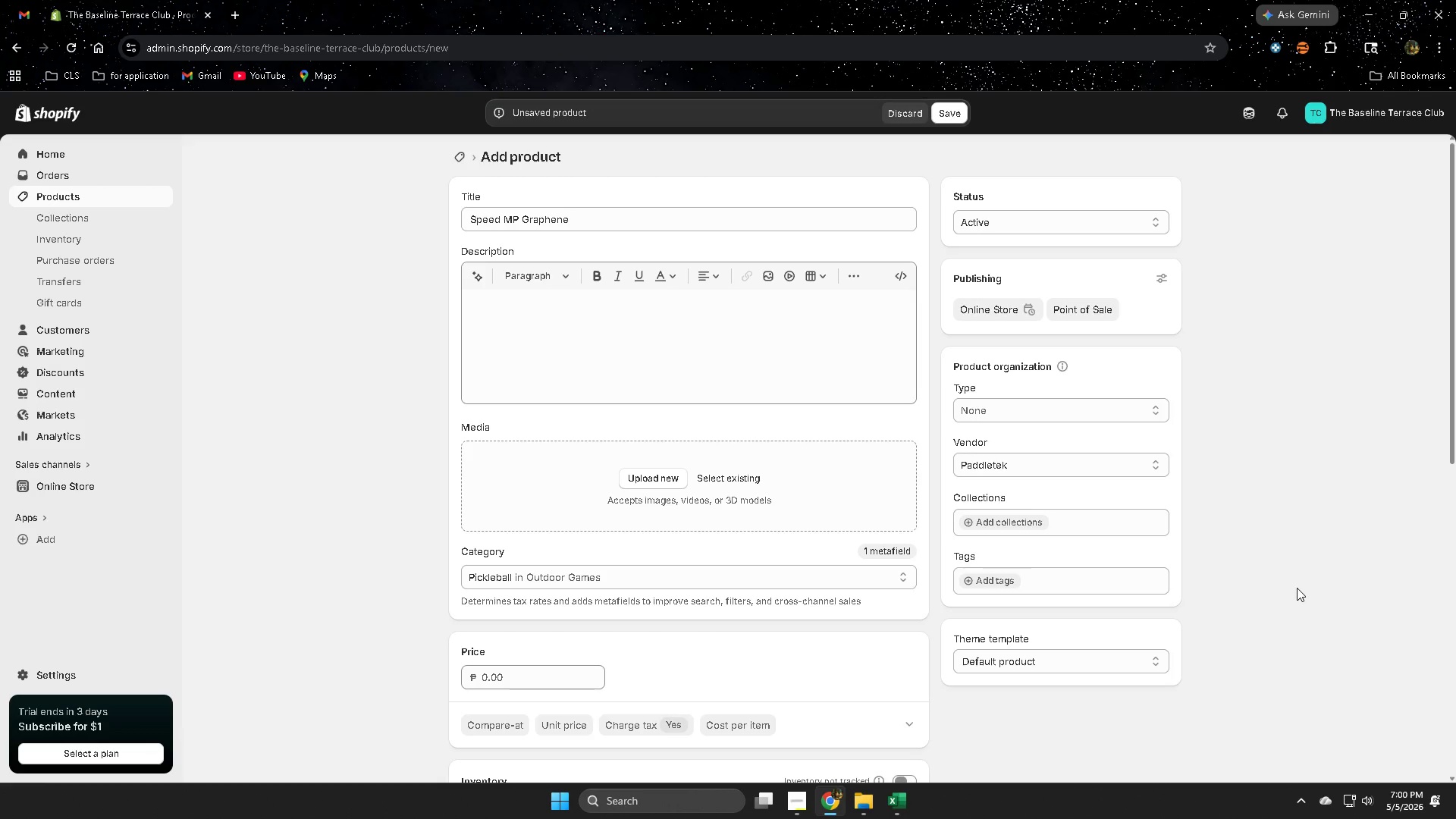 
left_click([1297, 588])
 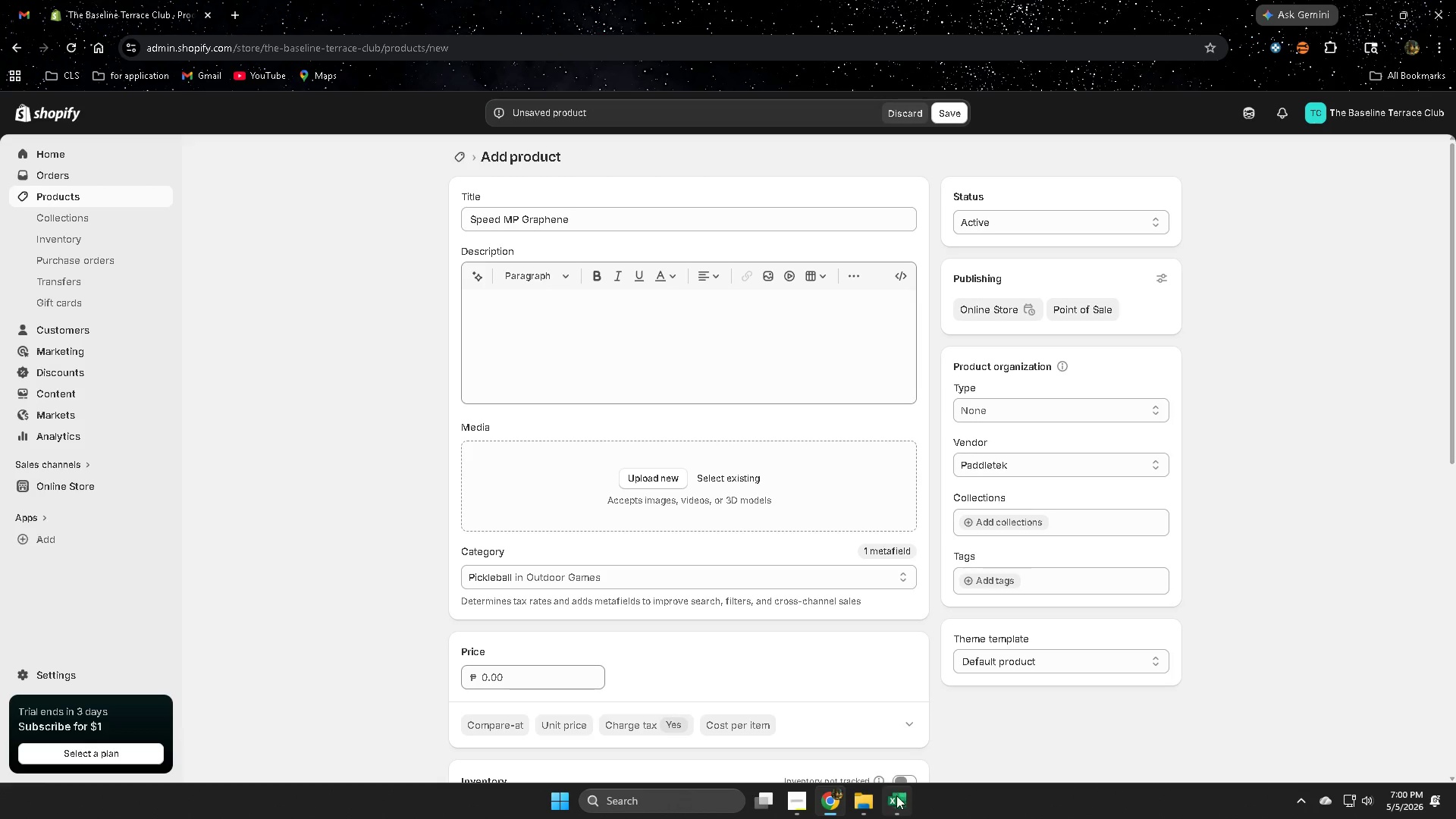 
left_click([897, 793])
 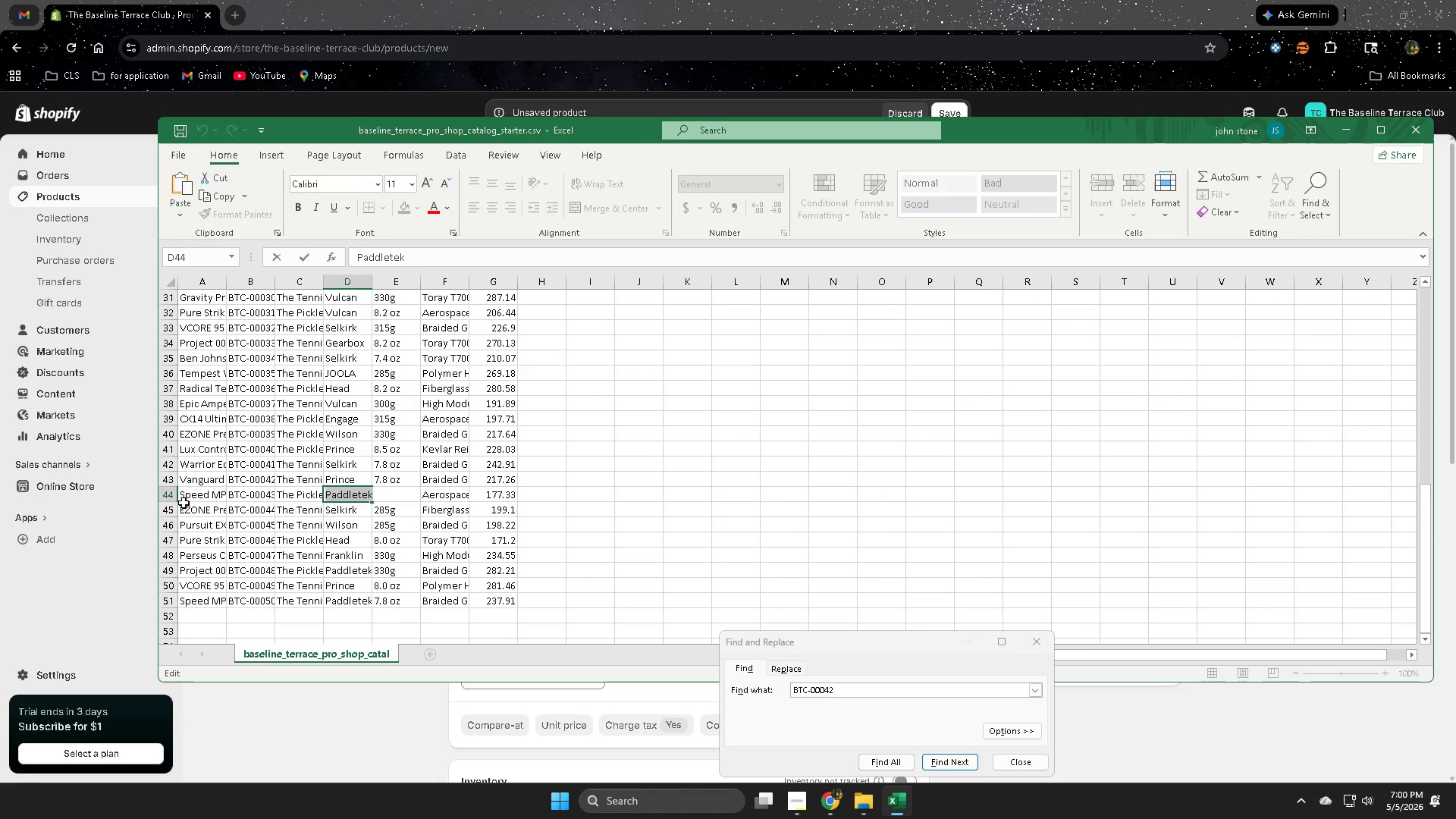 
left_click([171, 497])
 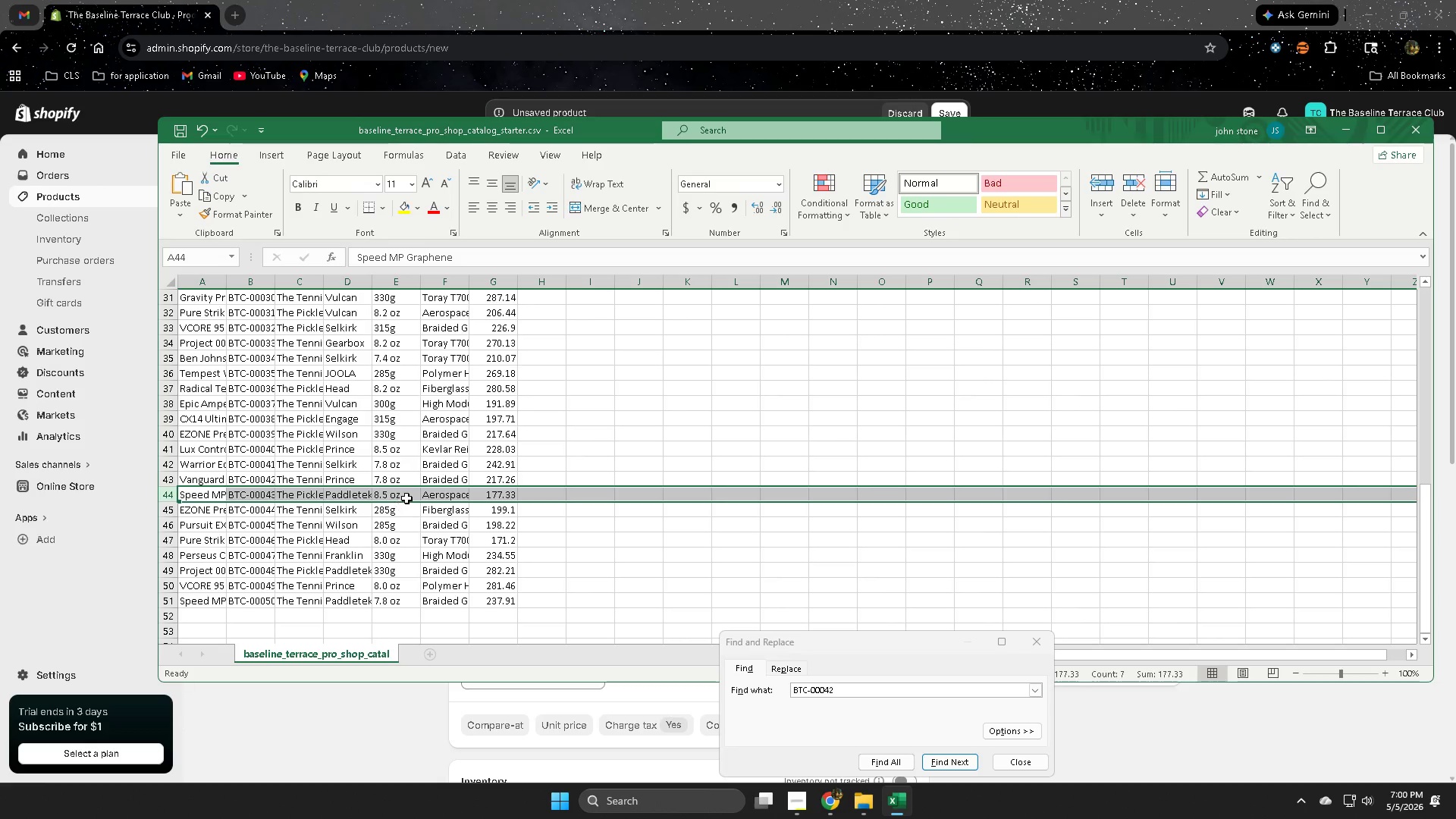 
double_click([406, 497])
 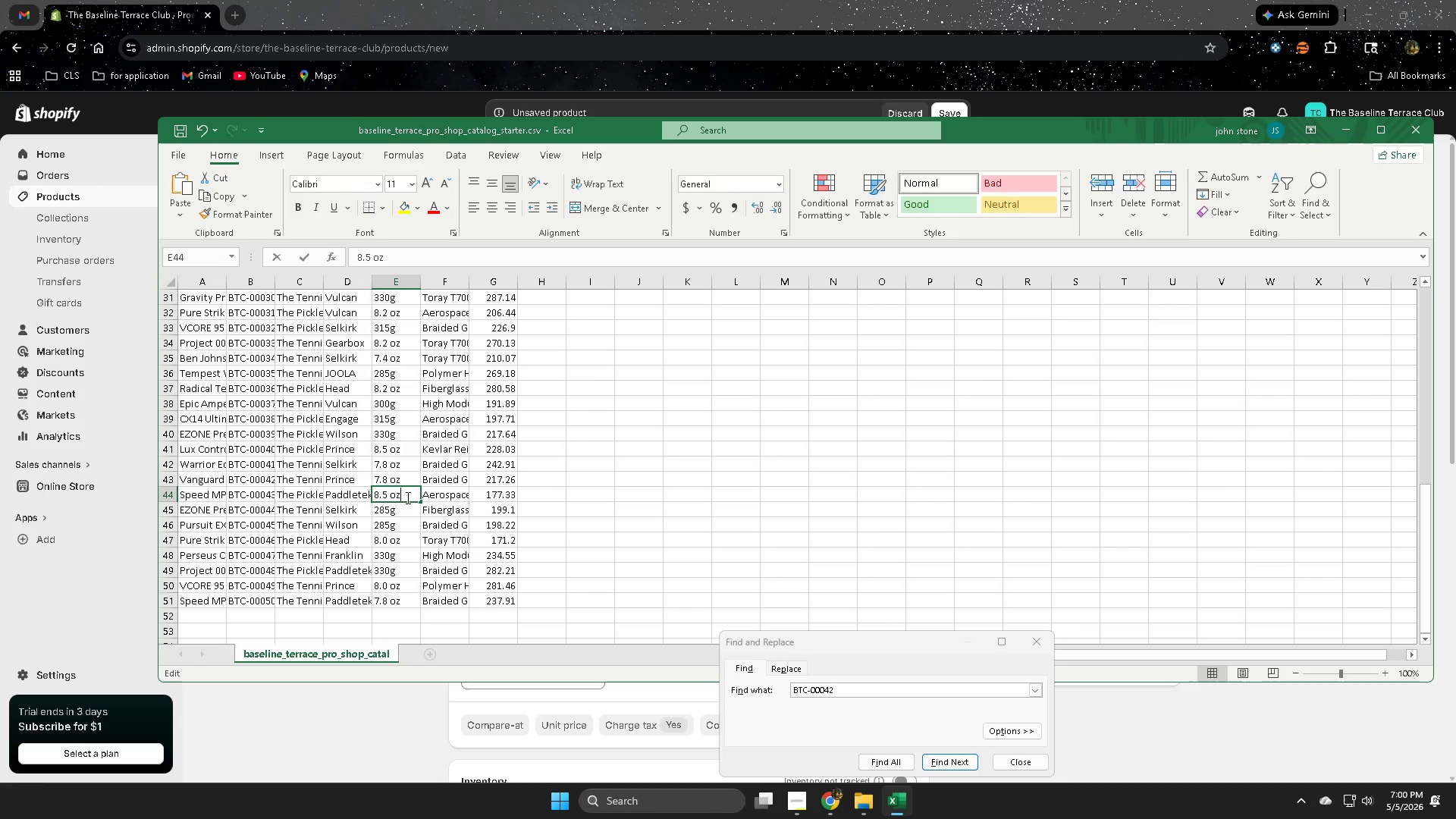 
triple_click([406, 497])
 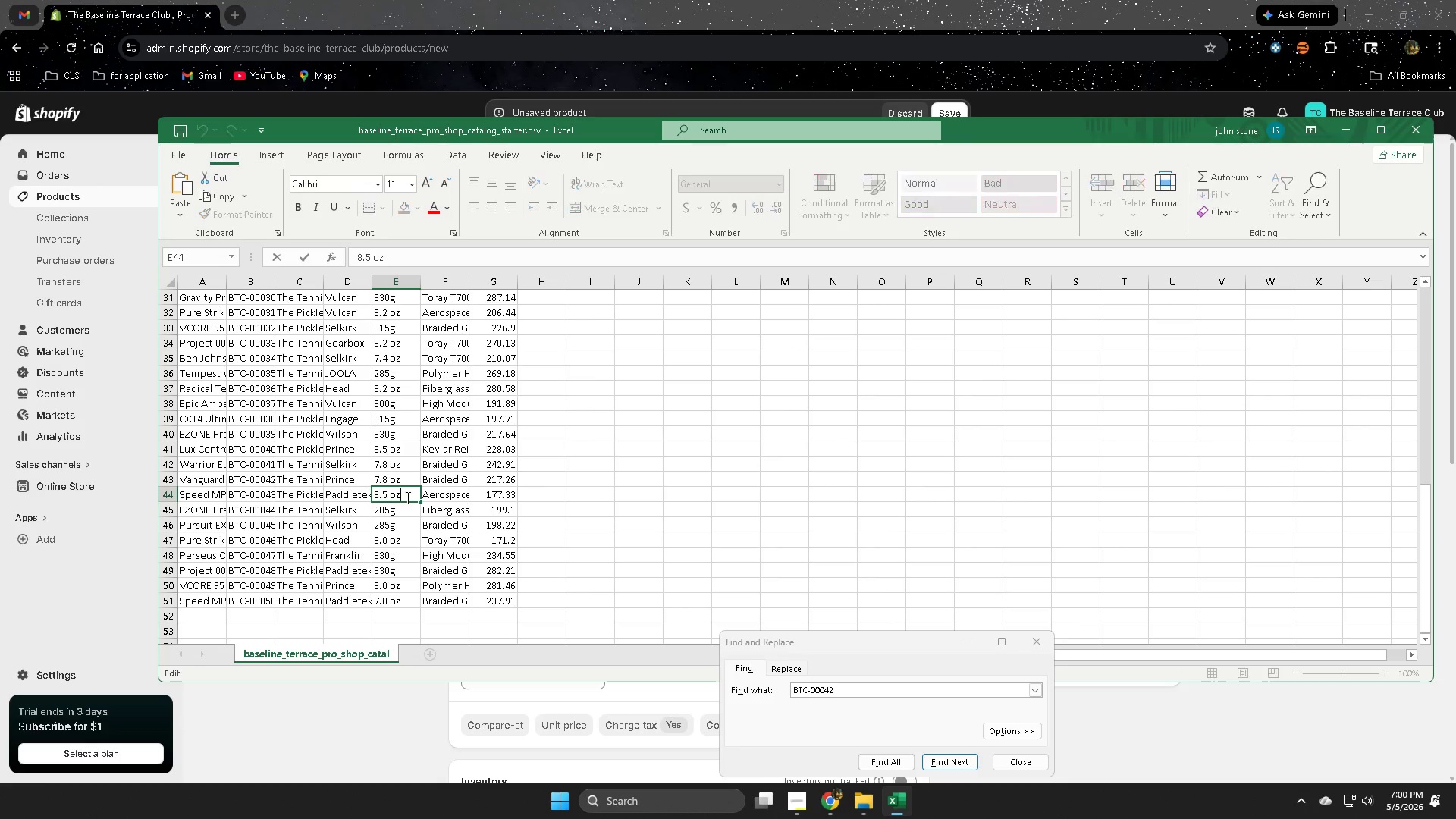 
triple_click([406, 497])
 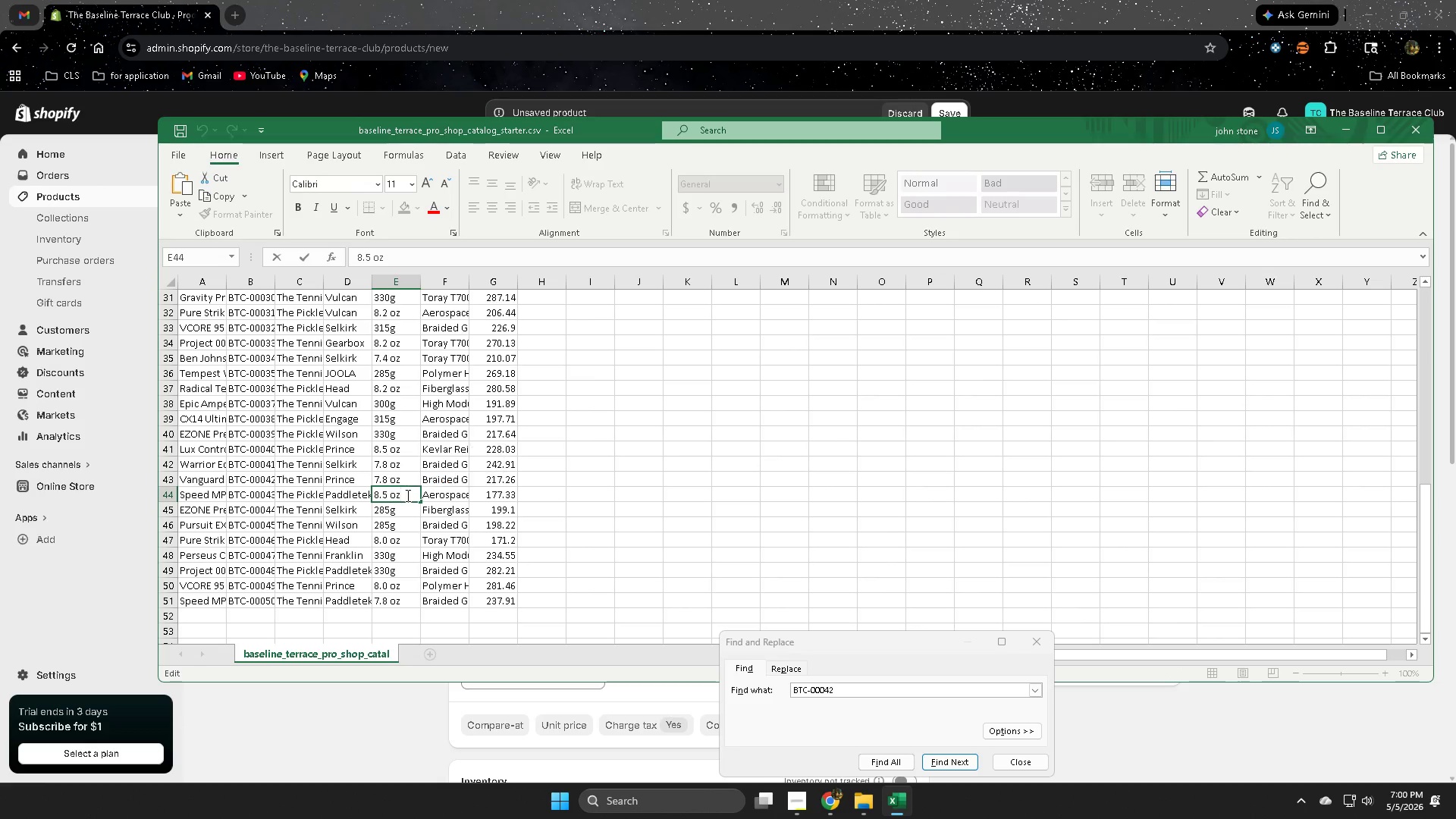 
double_click([406, 495])
 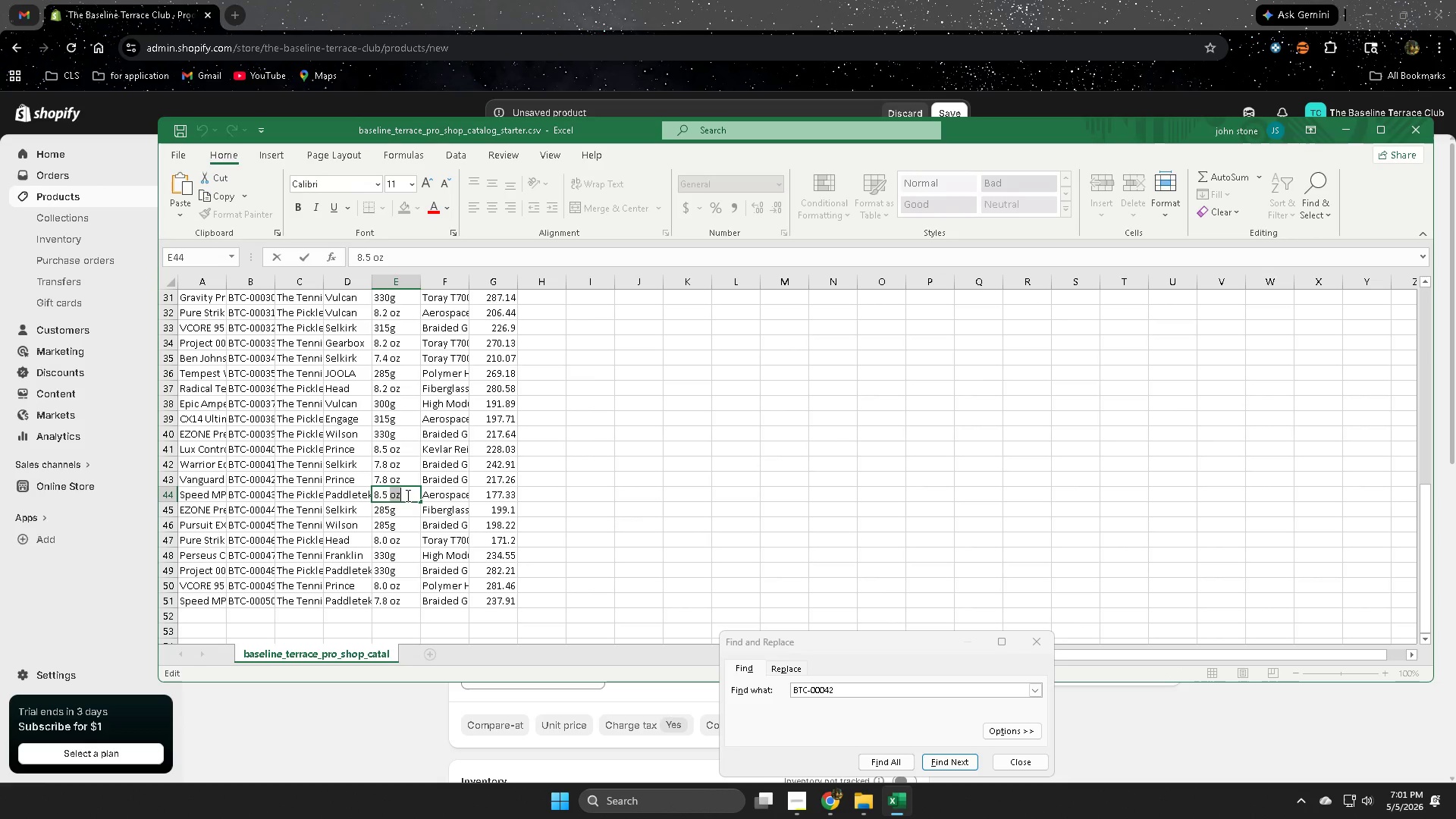 
triple_click([406, 495])
 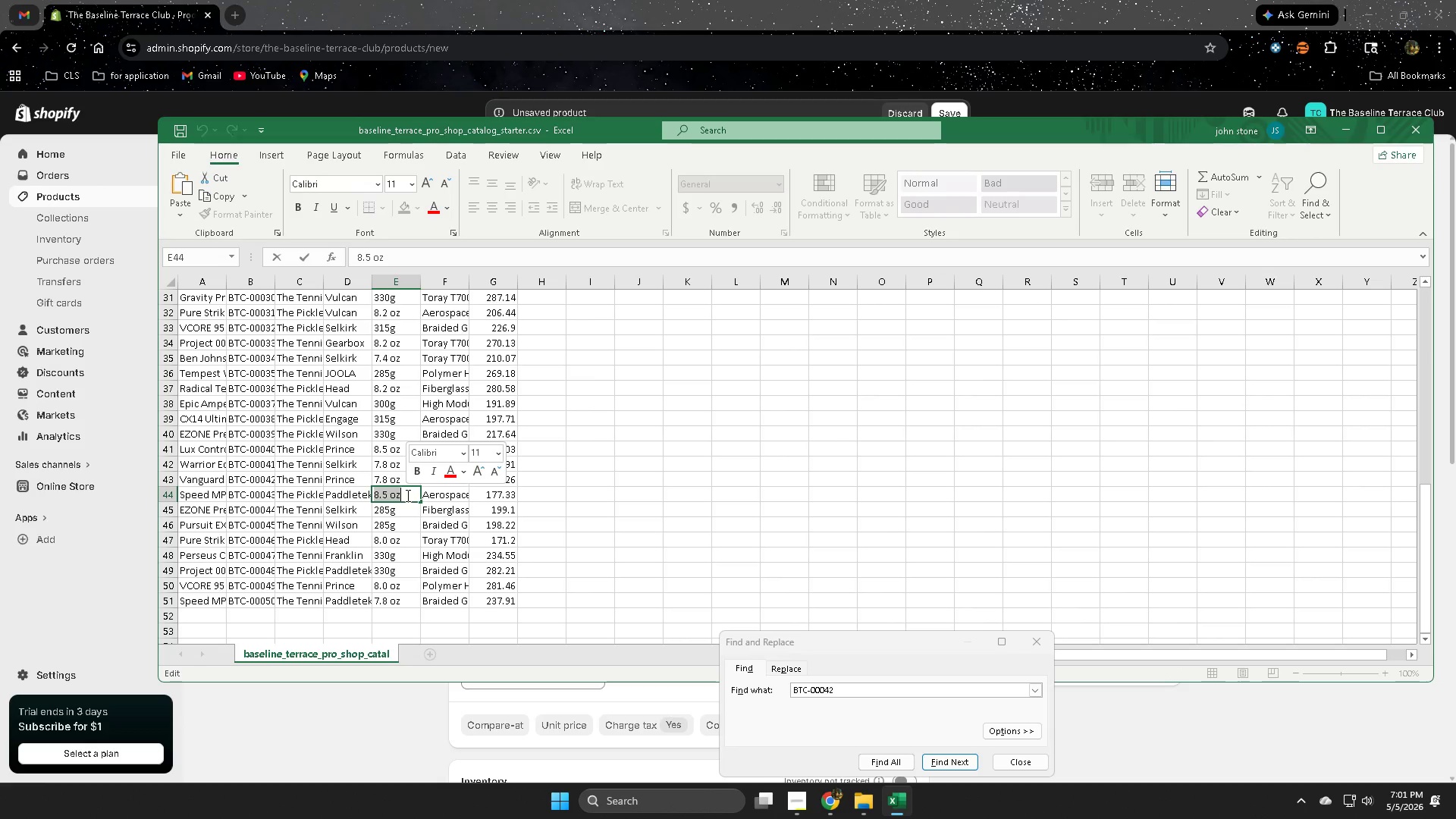 
key(Control+ControlLeft)
 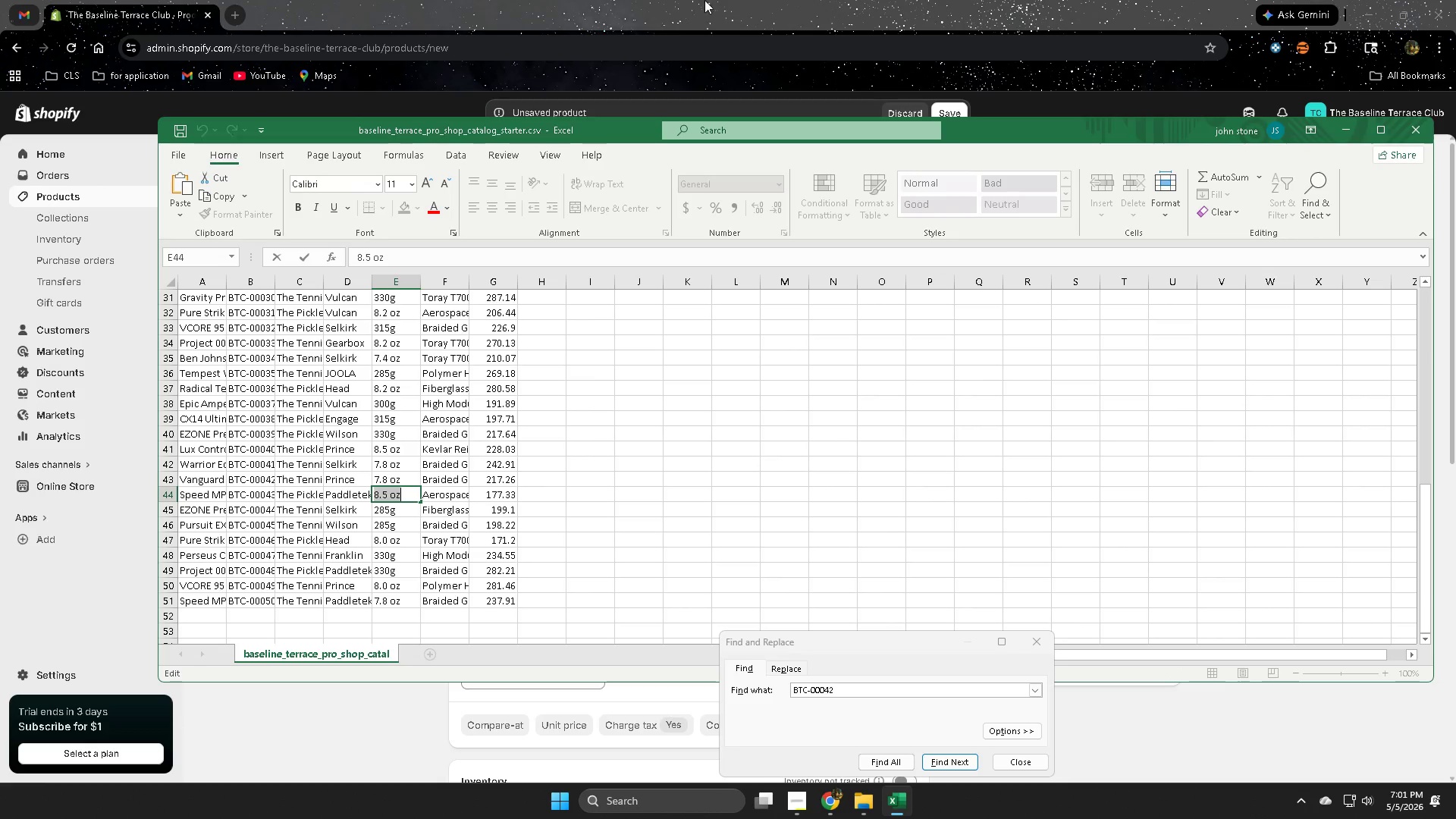 
key(Control+C)
 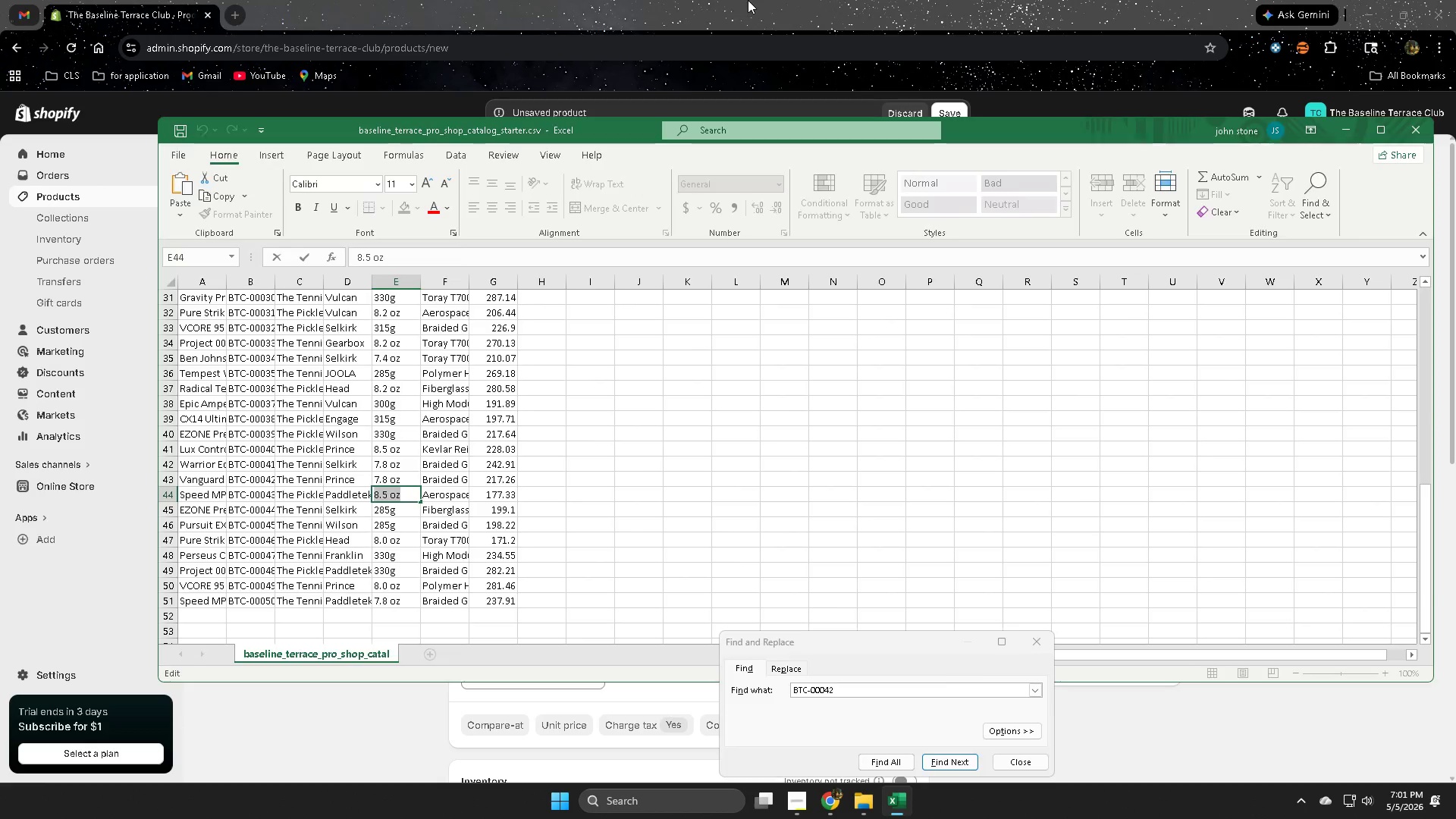 
left_click_drag(start_coordinate=[748, 0], to_coordinate=[752, 0])
 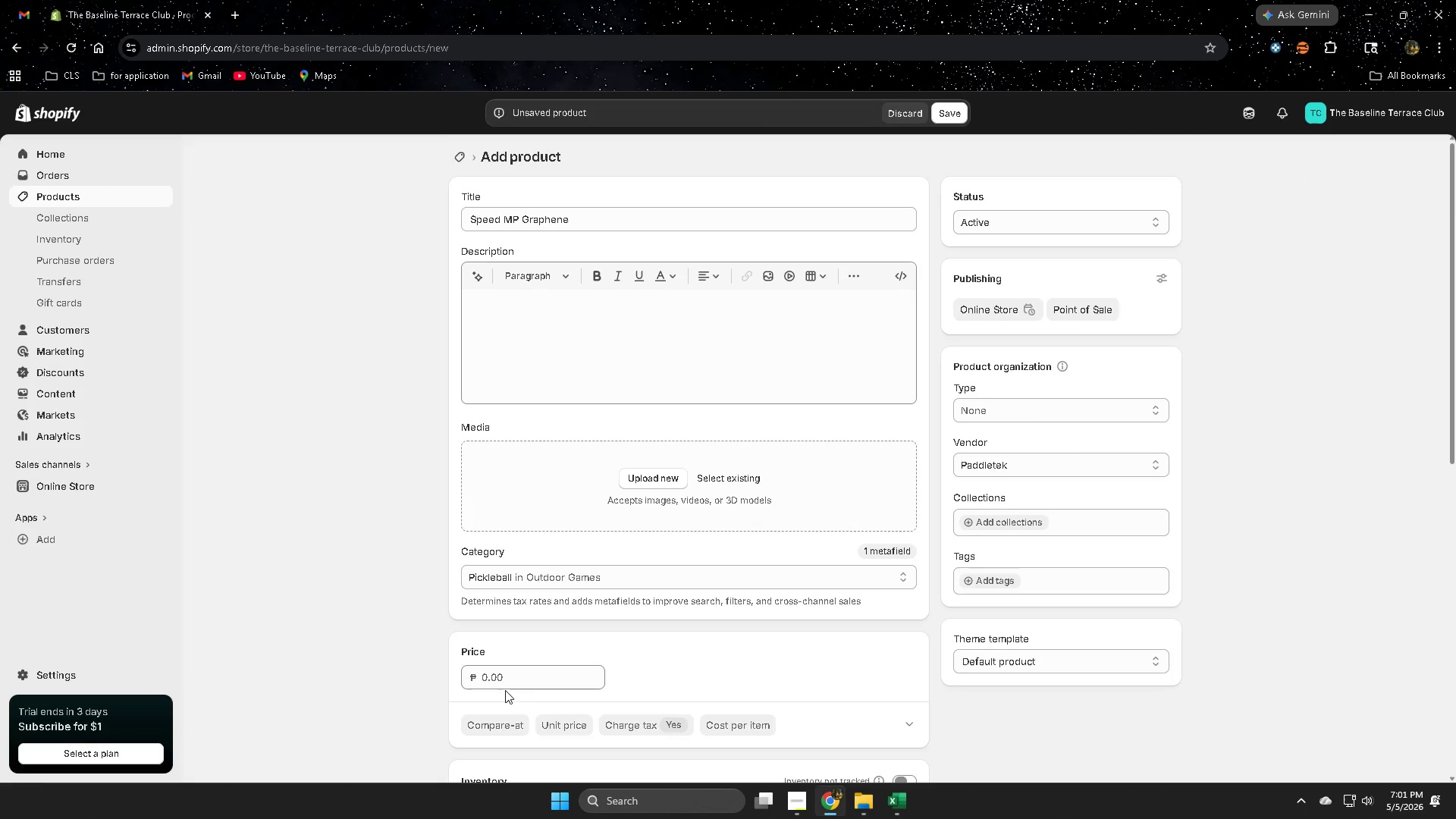 
scroll: coordinate [393, 667], scroll_direction: down, amount: 3.0
 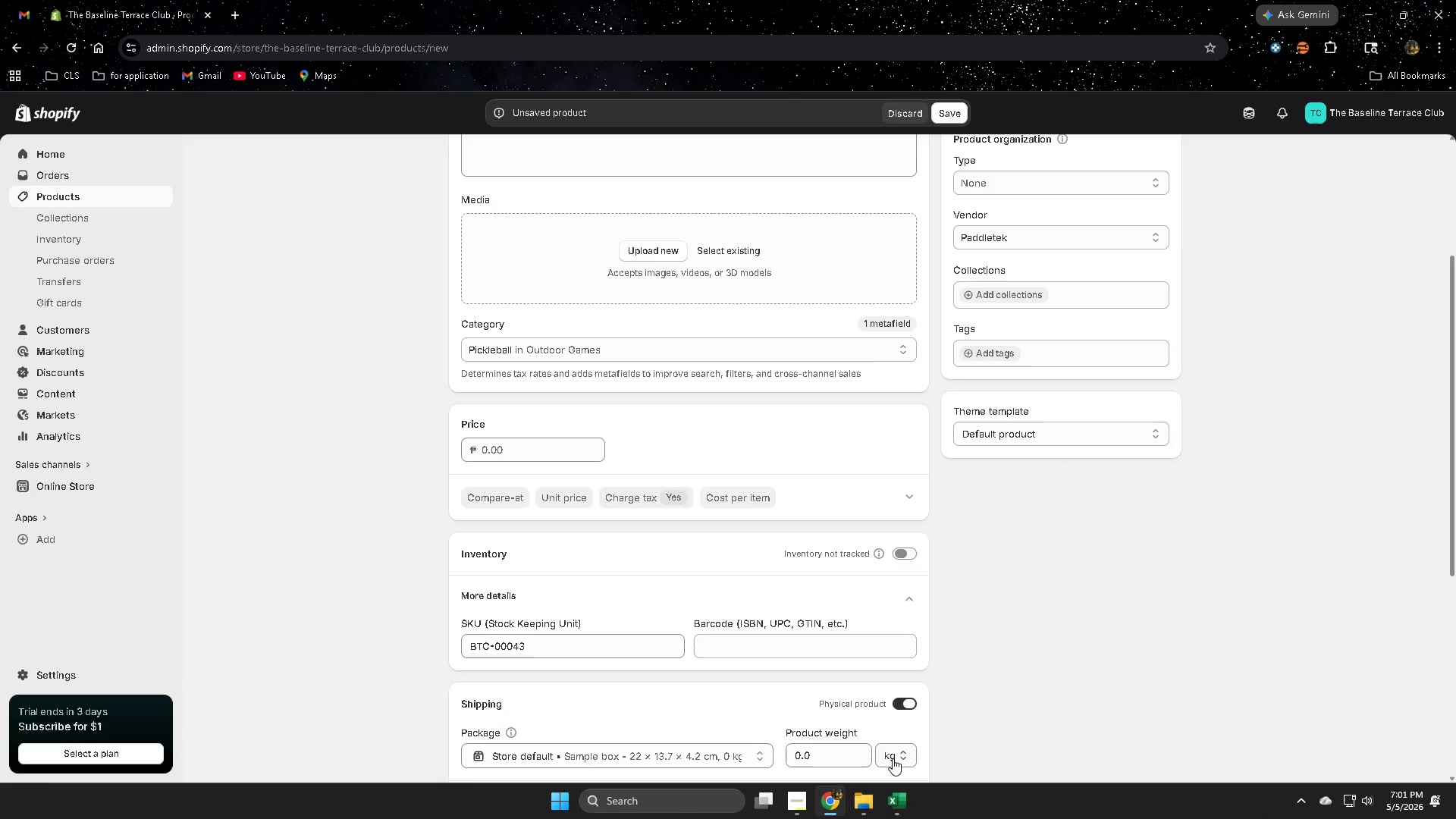 
left_click([893, 755])
 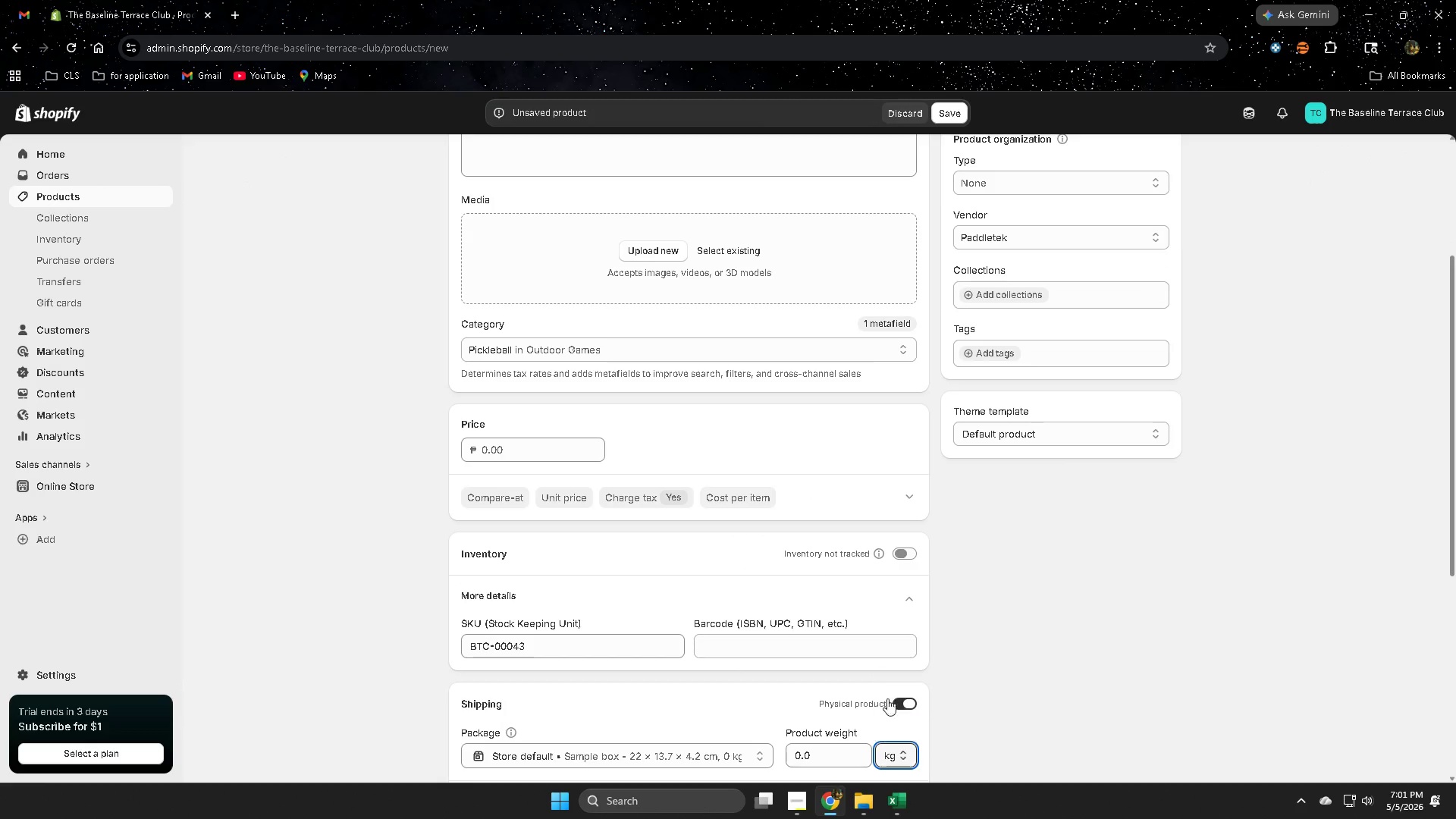 
double_click([829, 766])
 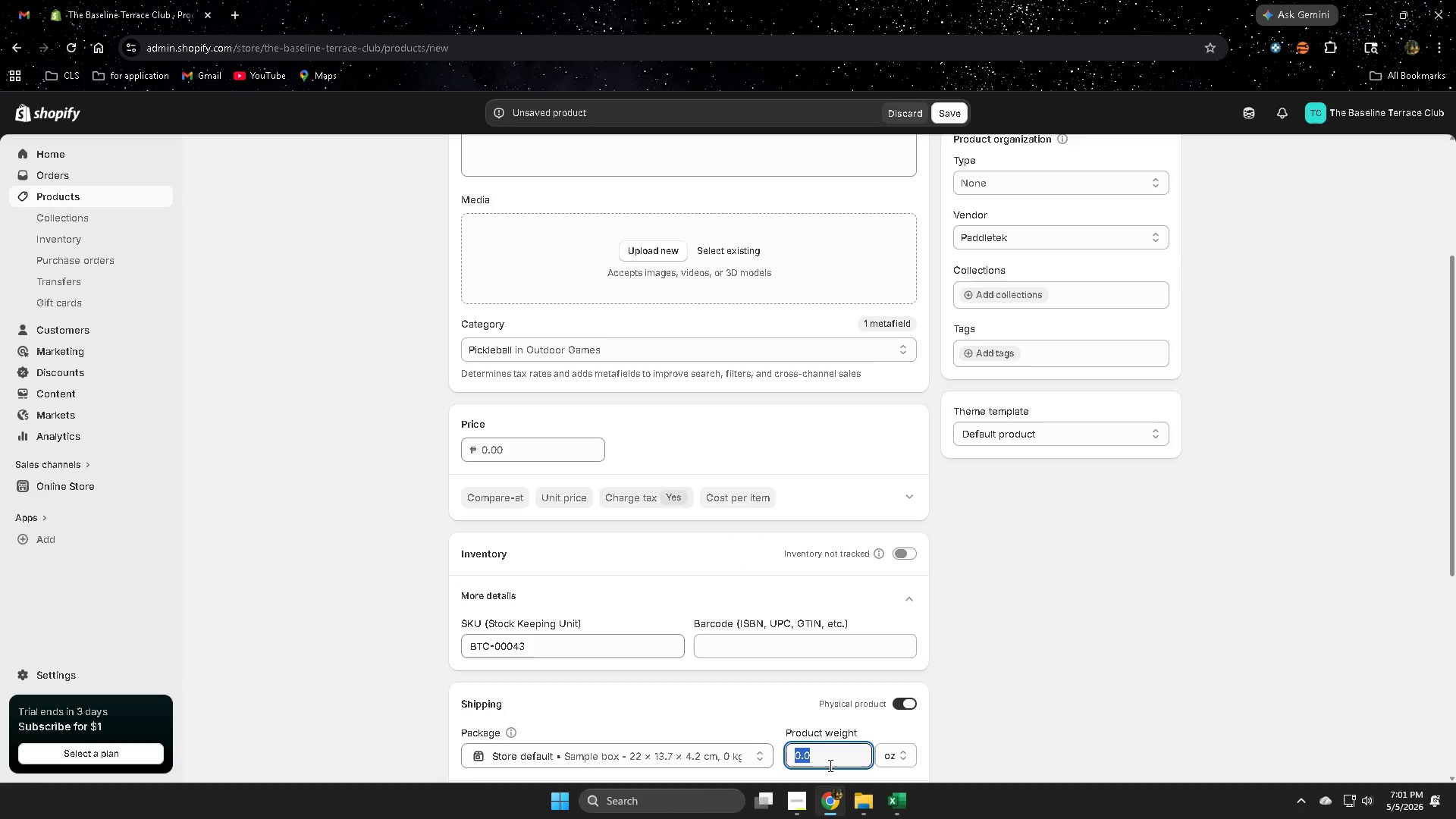 
triple_click([829, 765])
 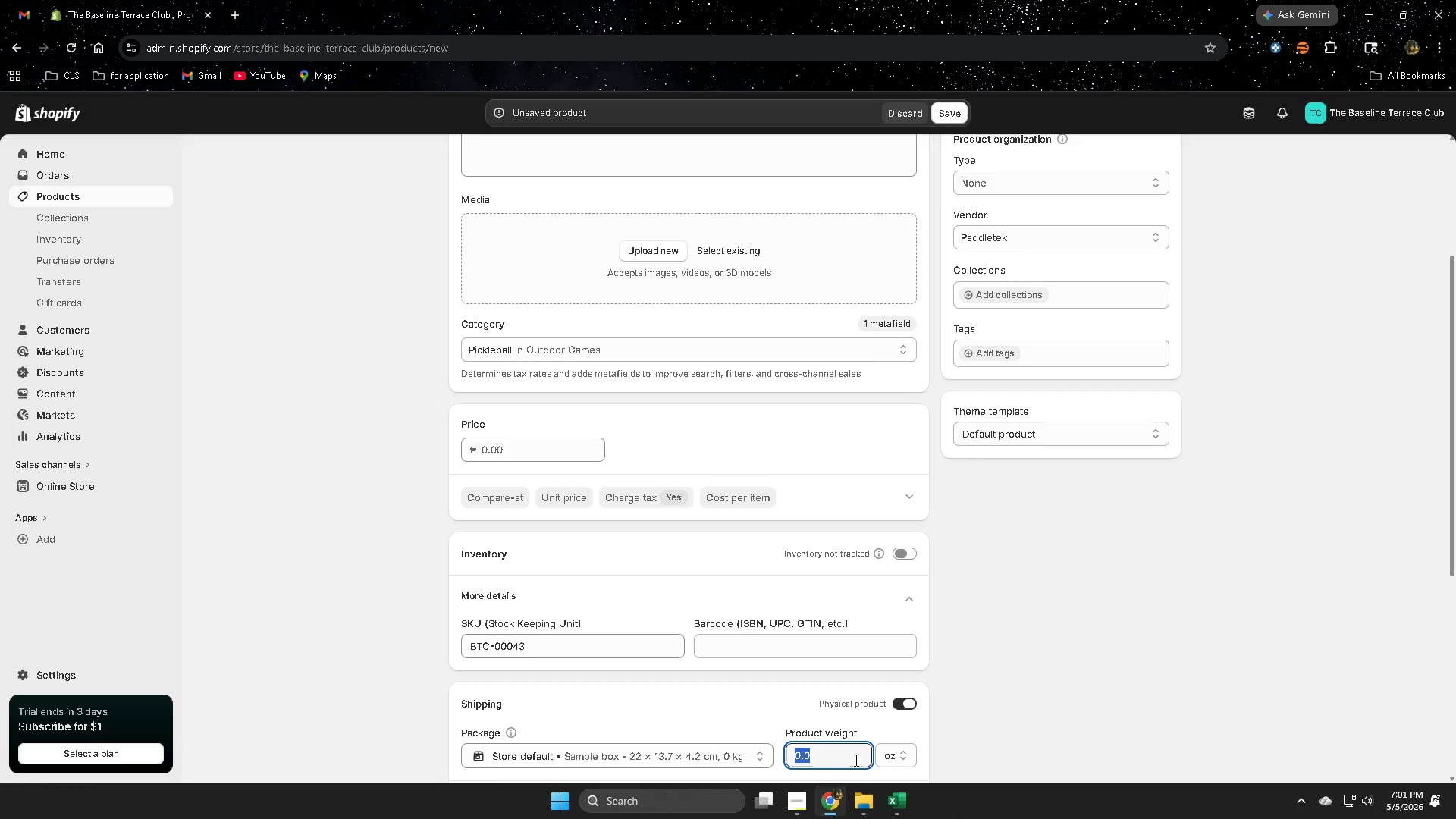 
key(Control+ControlLeft)
 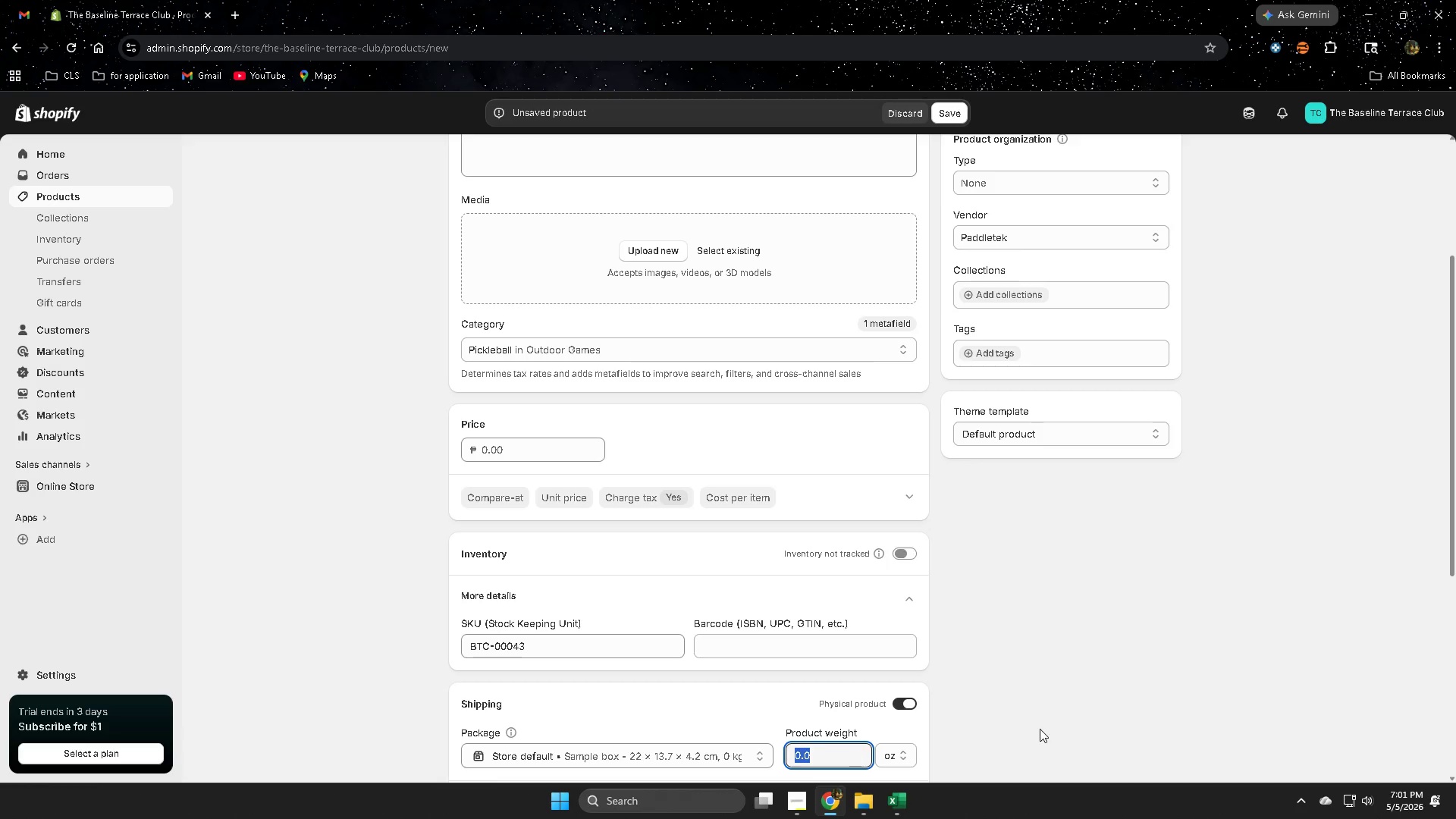 
key(Control+V)
 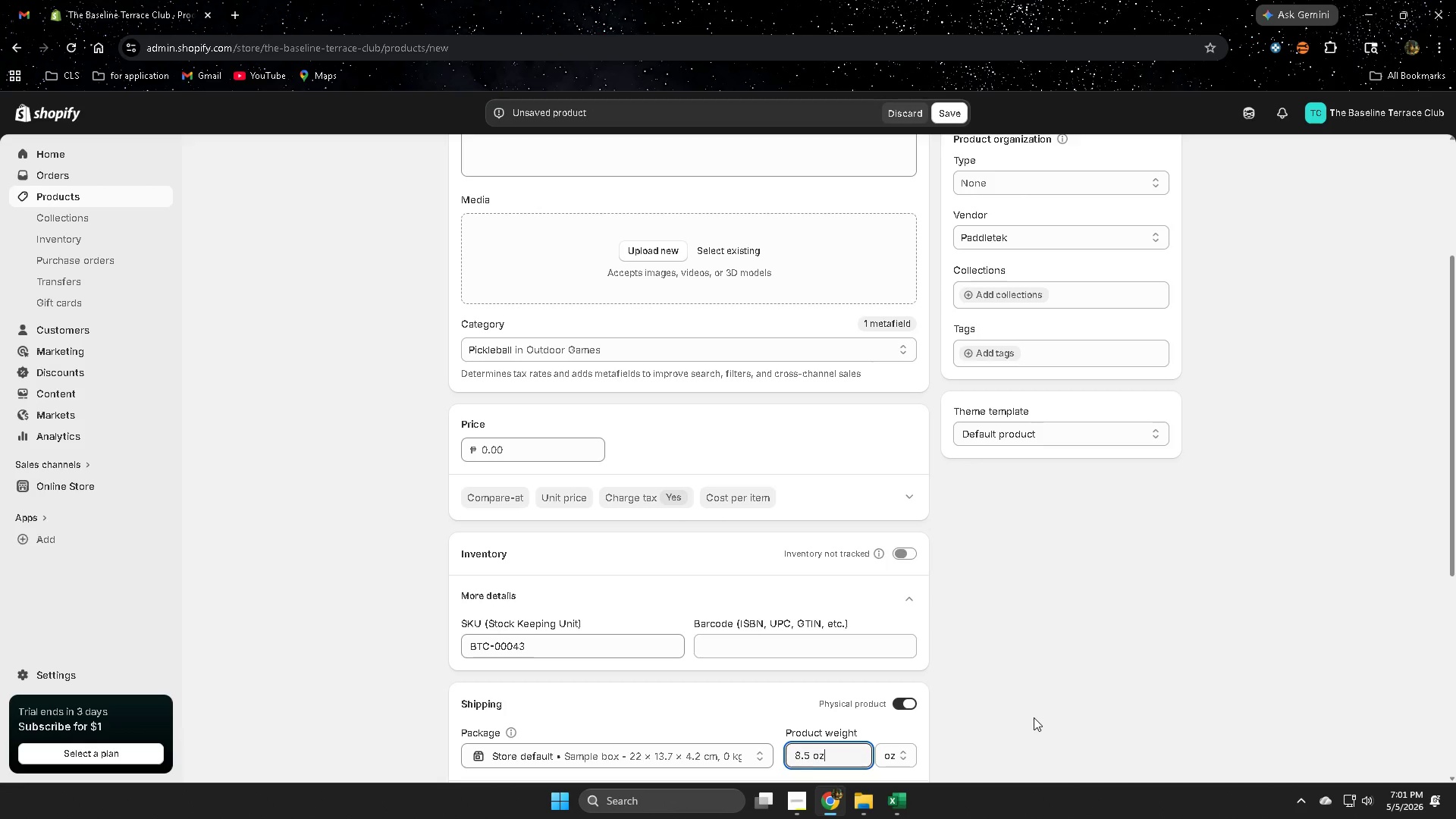 
left_click([1034, 717])
 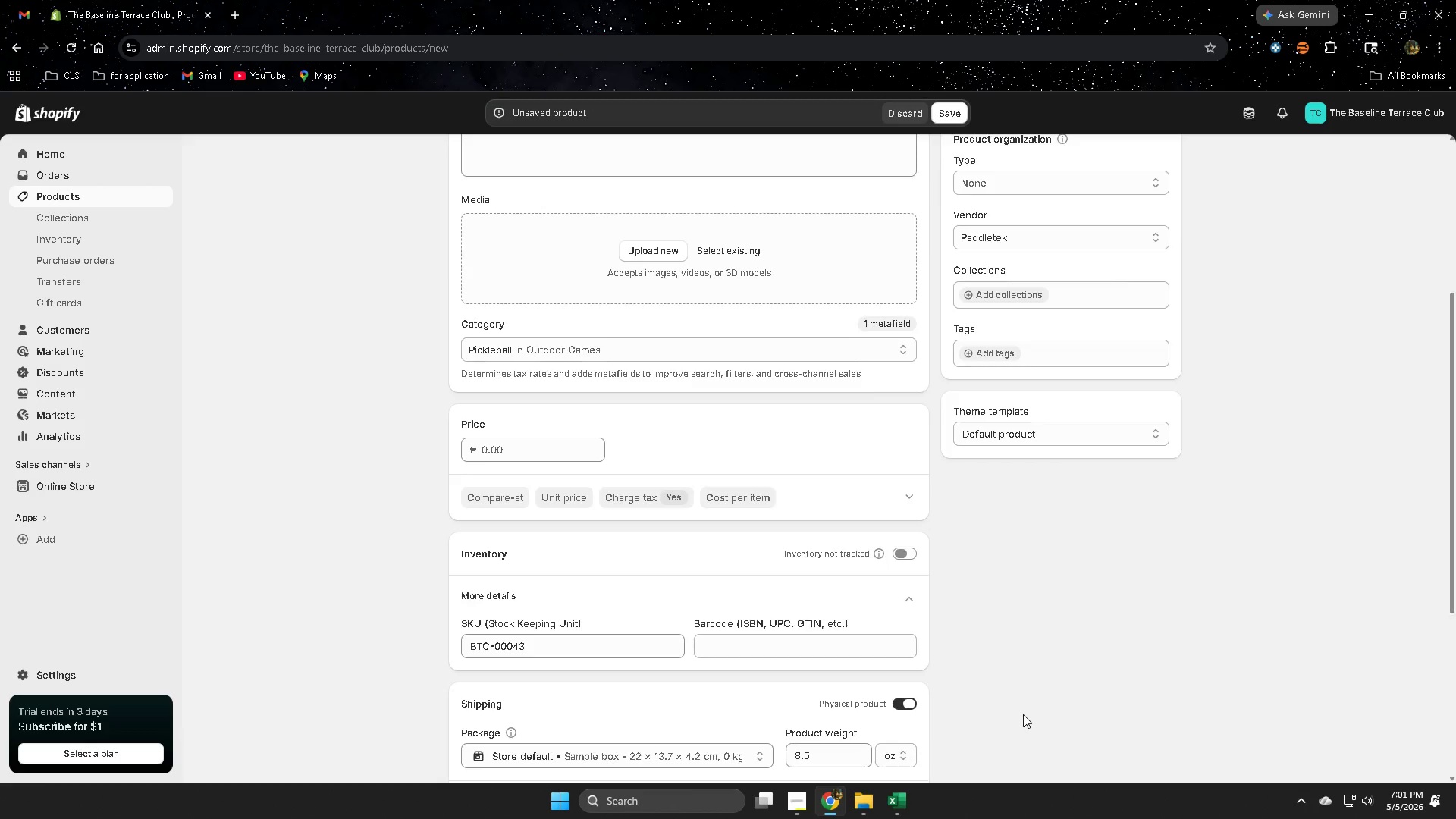 
scroll: coordinate [943, 714], scroll_direction: up, amount: 7.0
 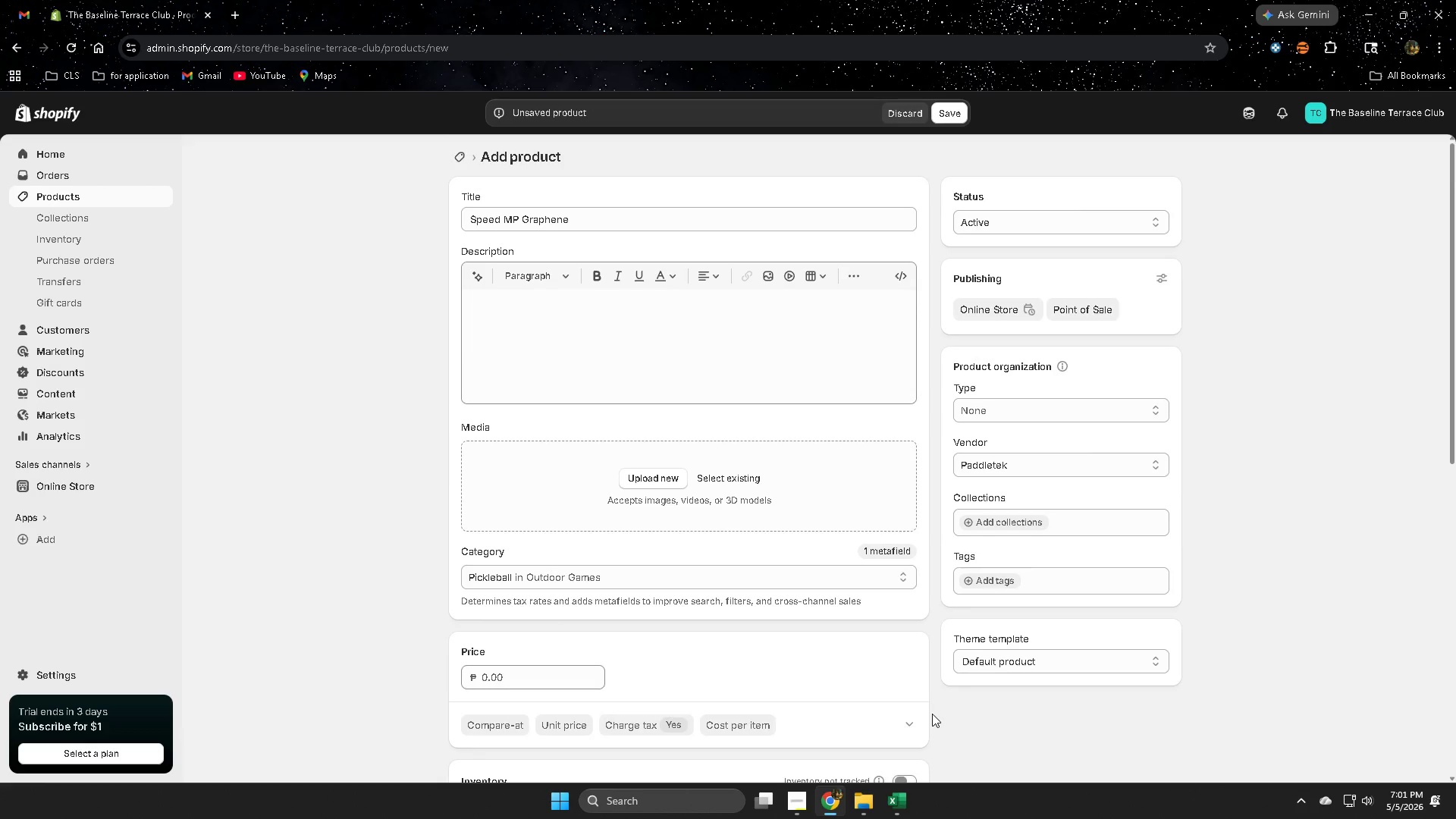 
scroll: coordinate [1096, 691], scroll_direction: down, amount: 5.0
 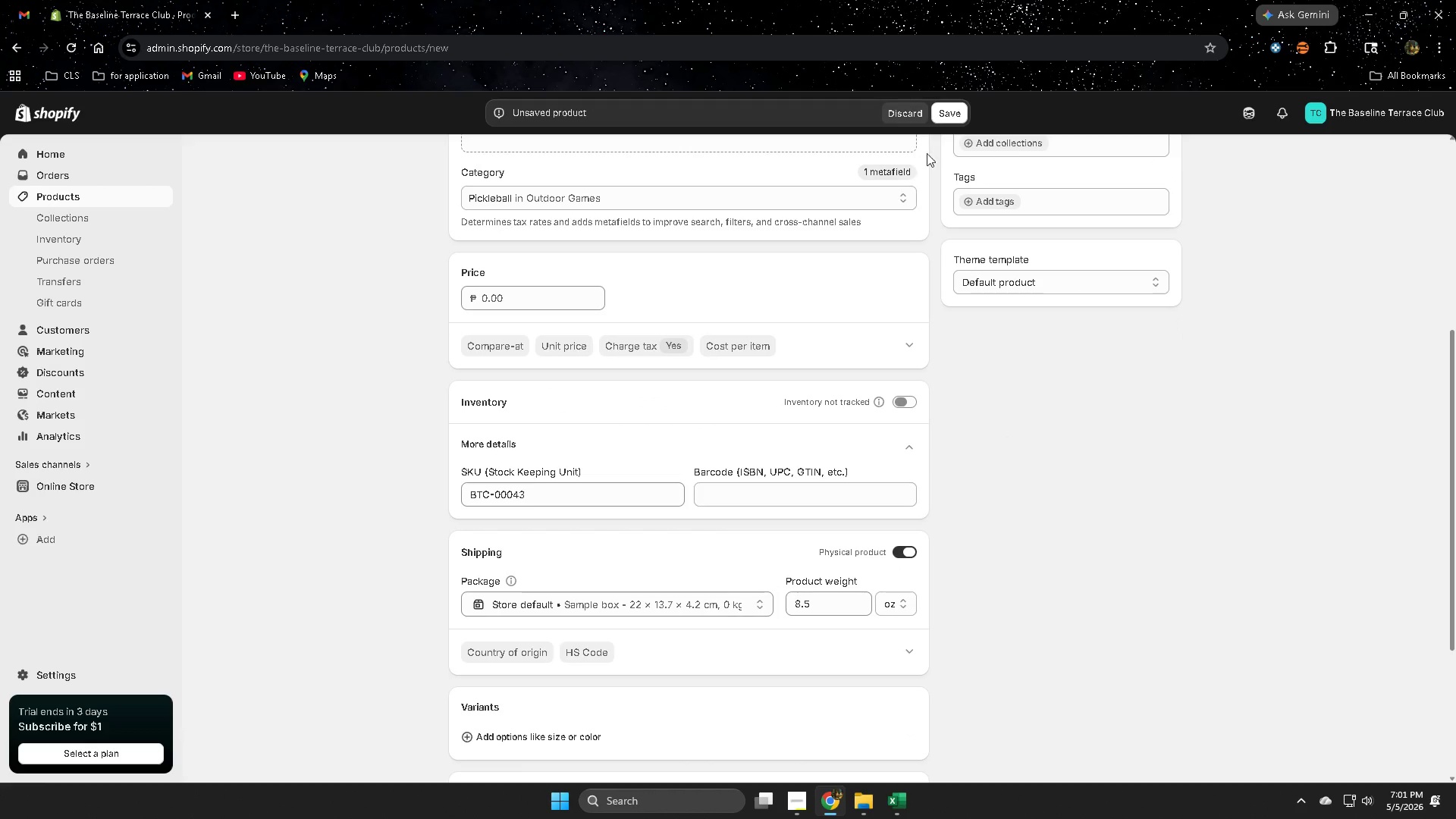 
left_click([937, 115])
 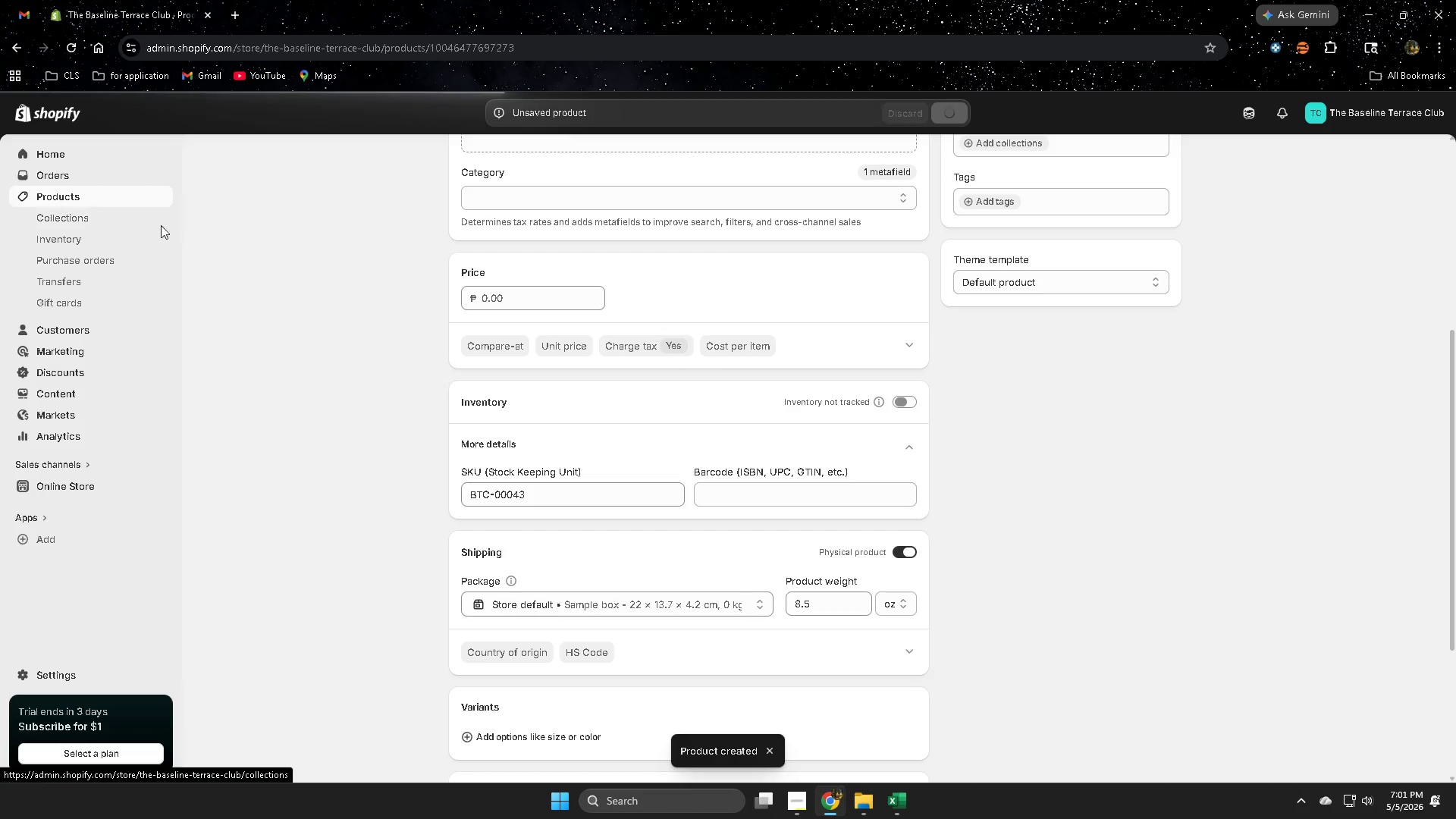 
wait(6.22)
 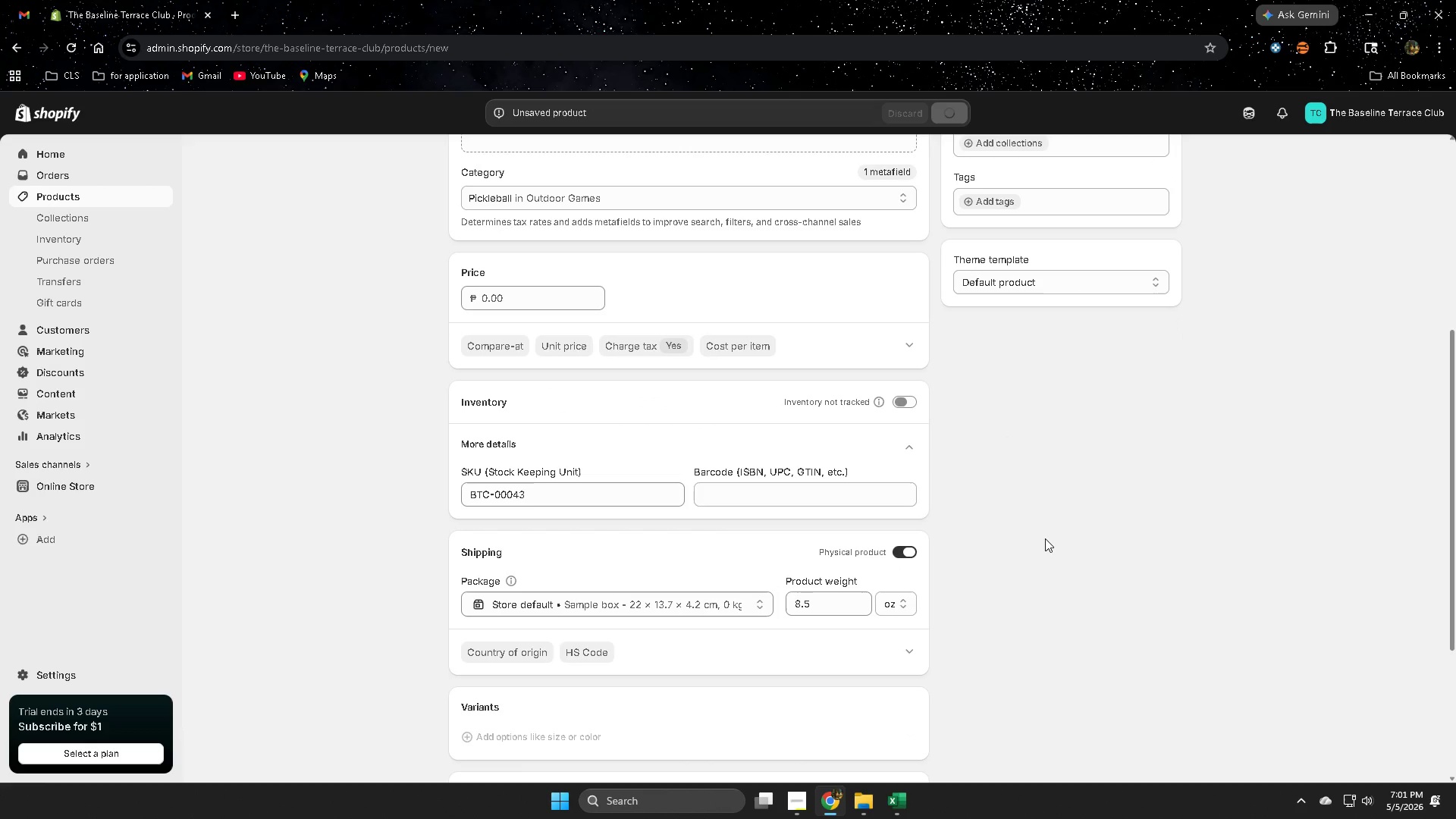 
scroll: coordinate [378, 534], scroll_direction: down, amount: 3.0
 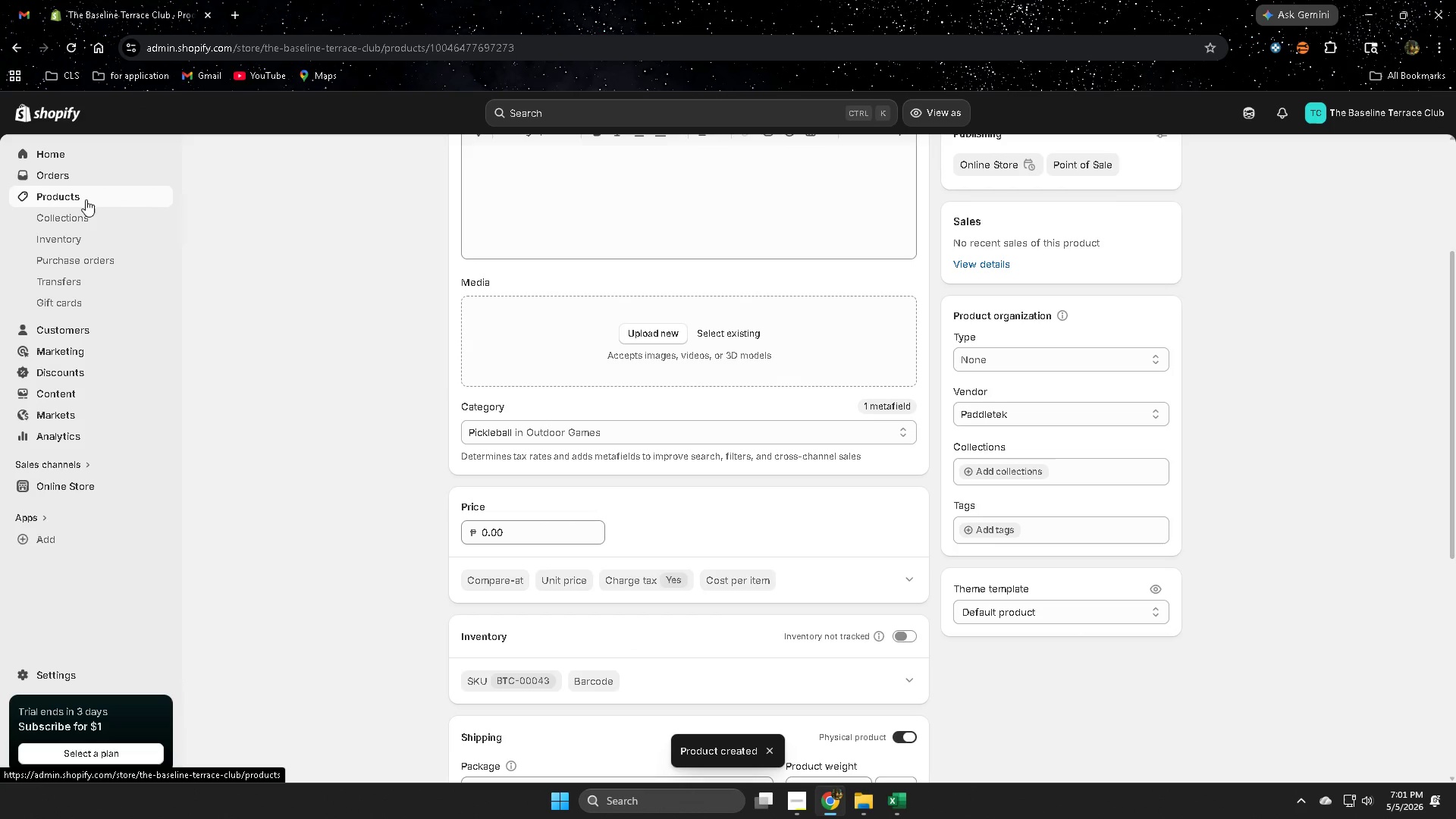 
left_click([86, 199])
 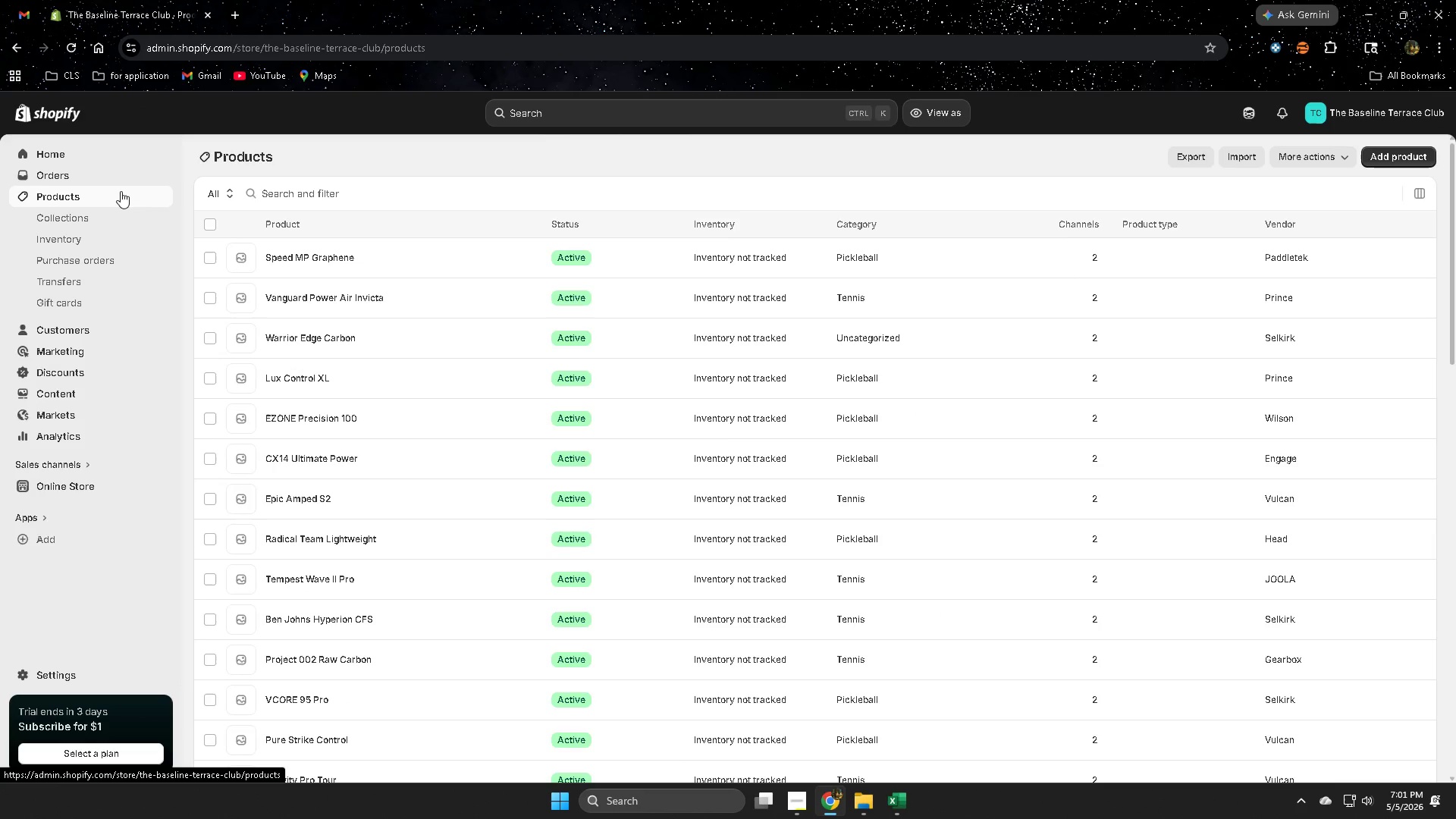 
left_click([1388, 153])
 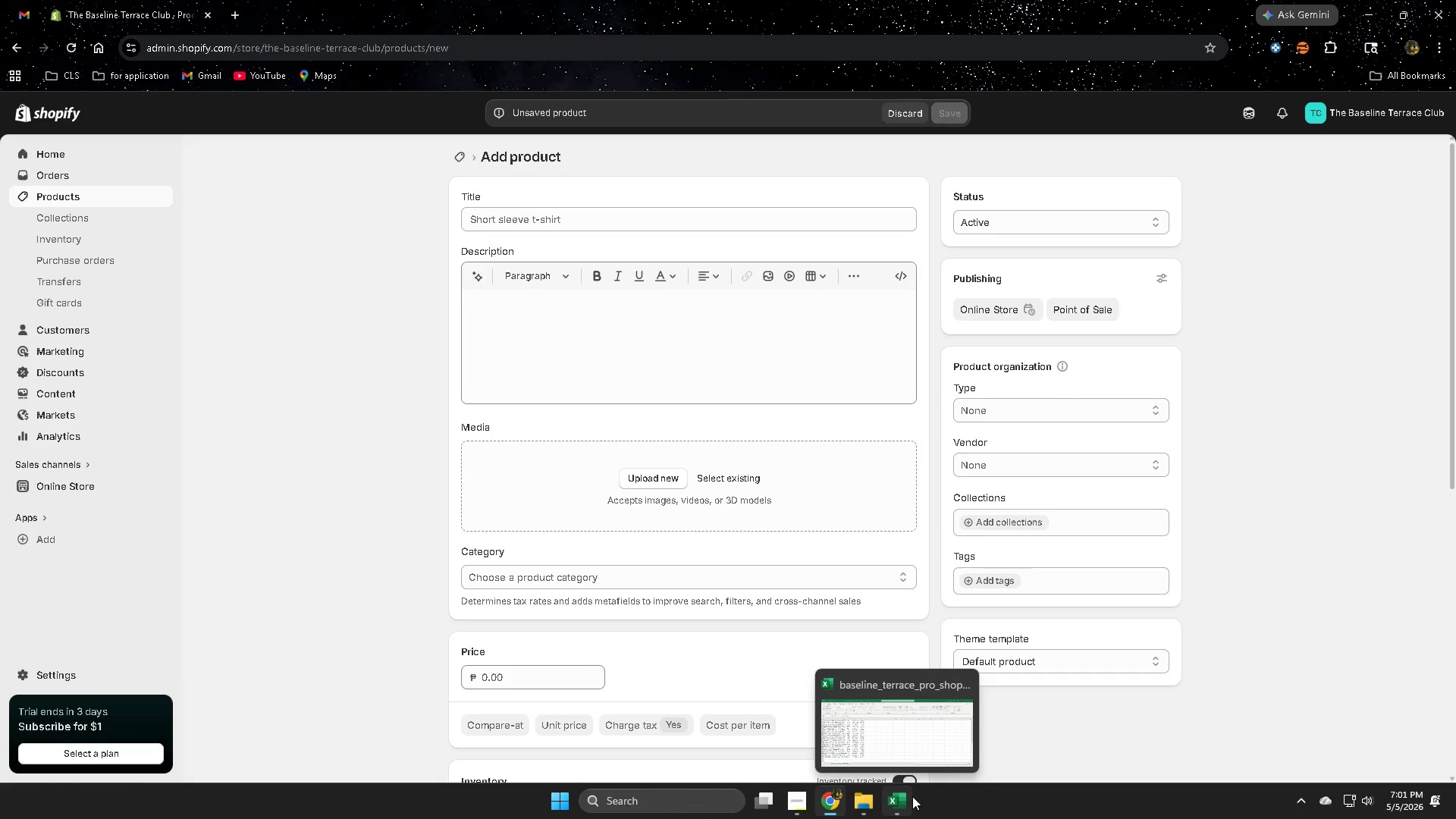 
left_click([891, 743])
 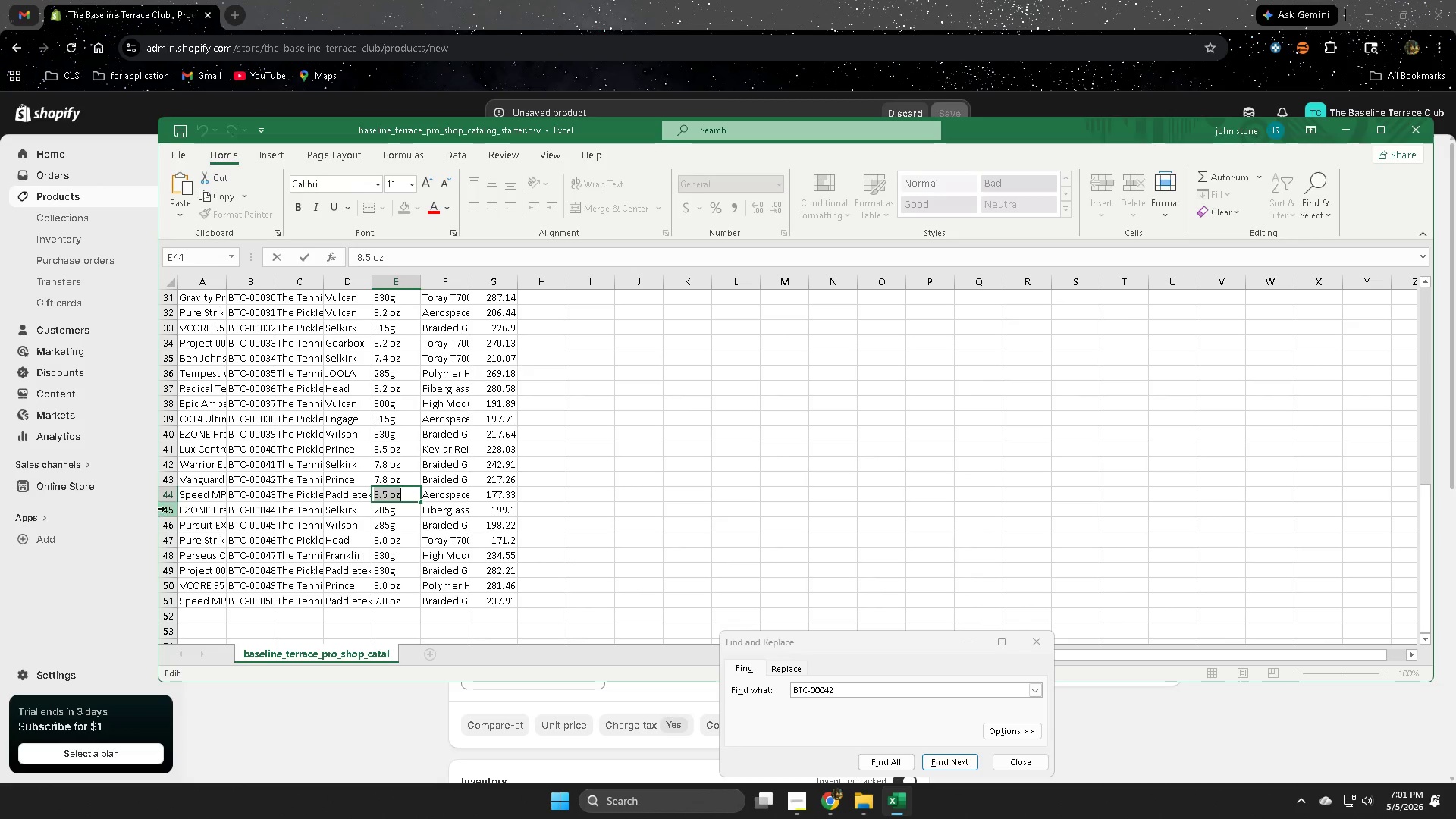 
left_click([165, 508])
 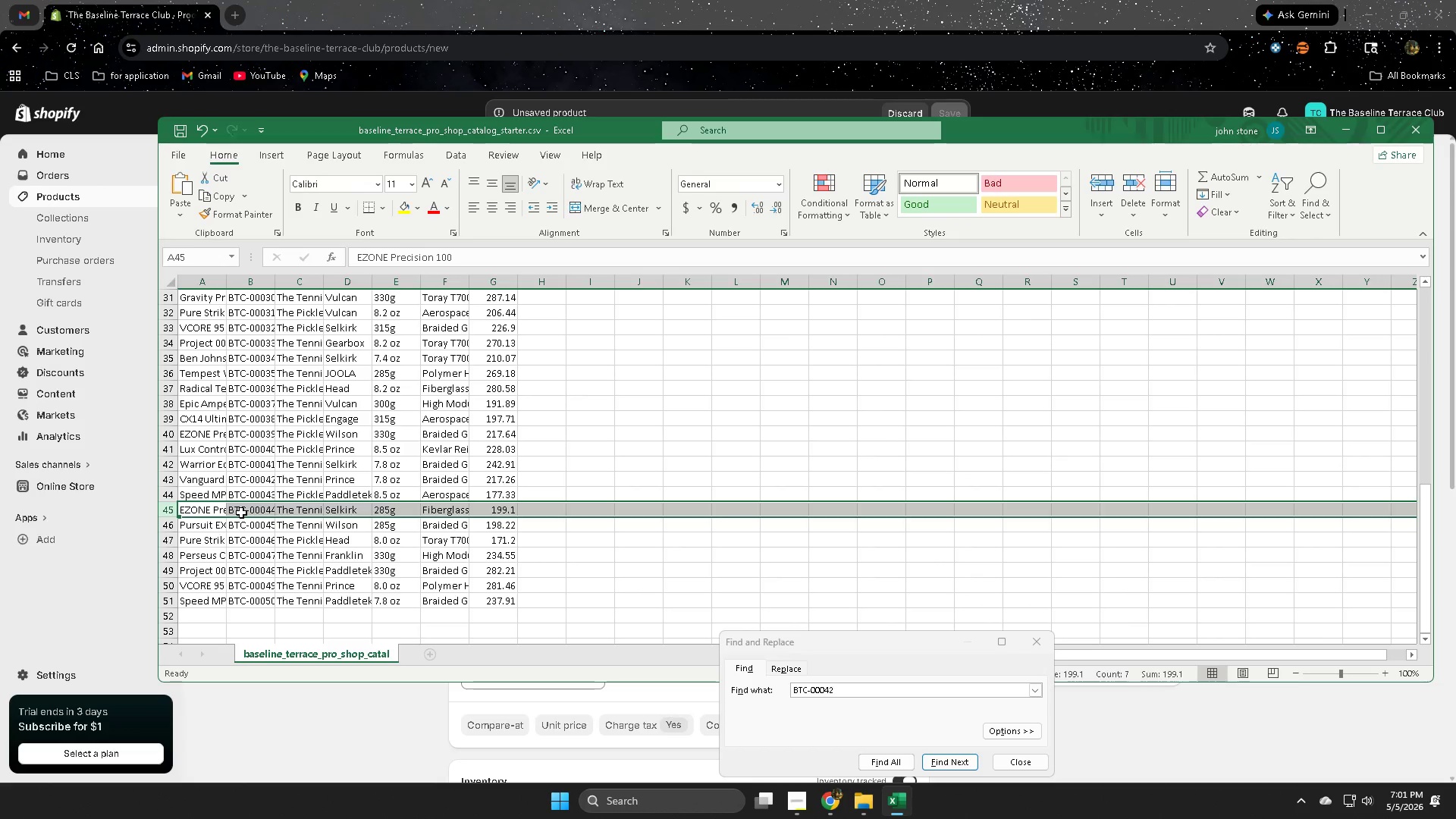 
double_click([241, 513])
 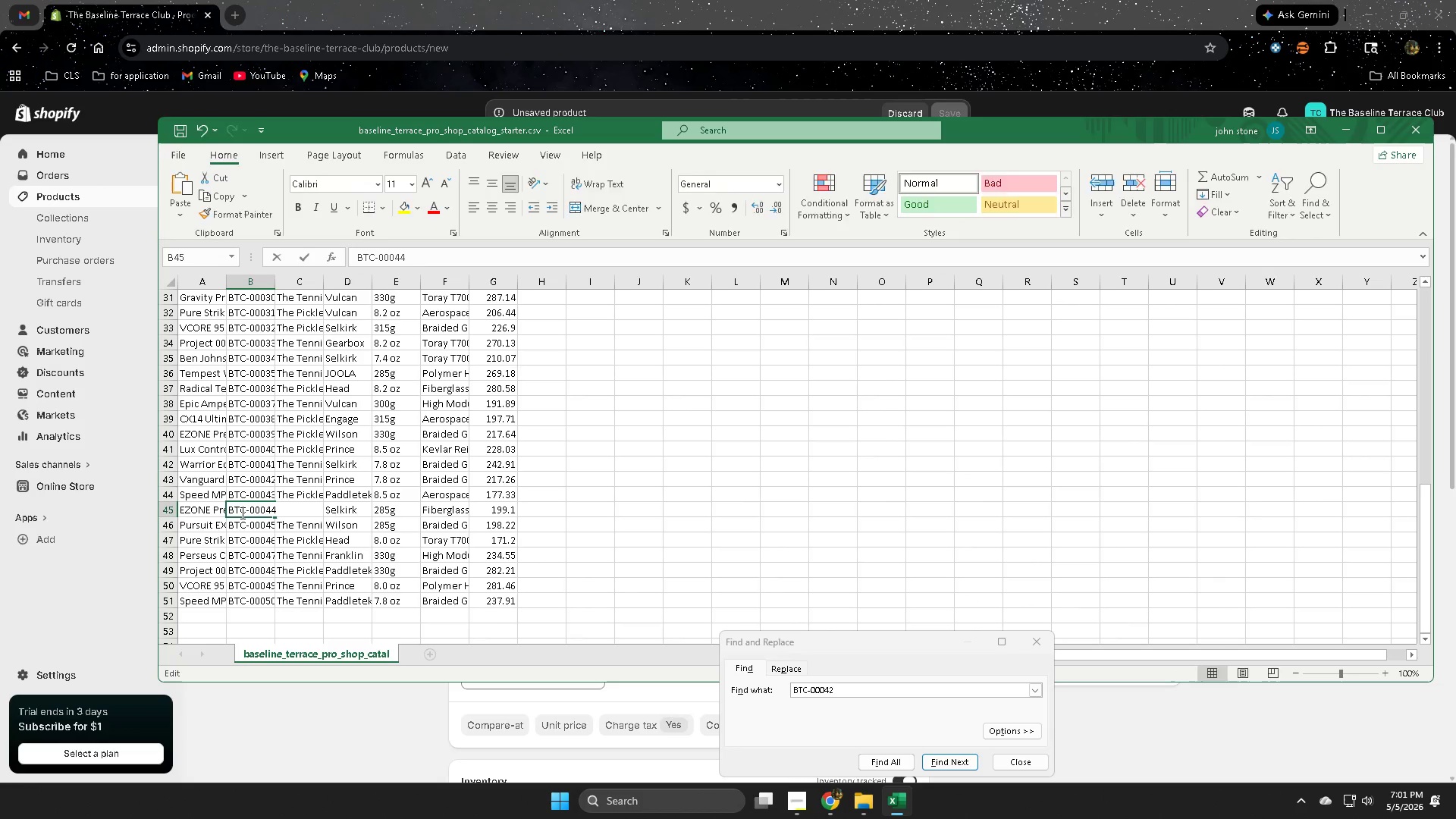 
triple_click([241, 513])
 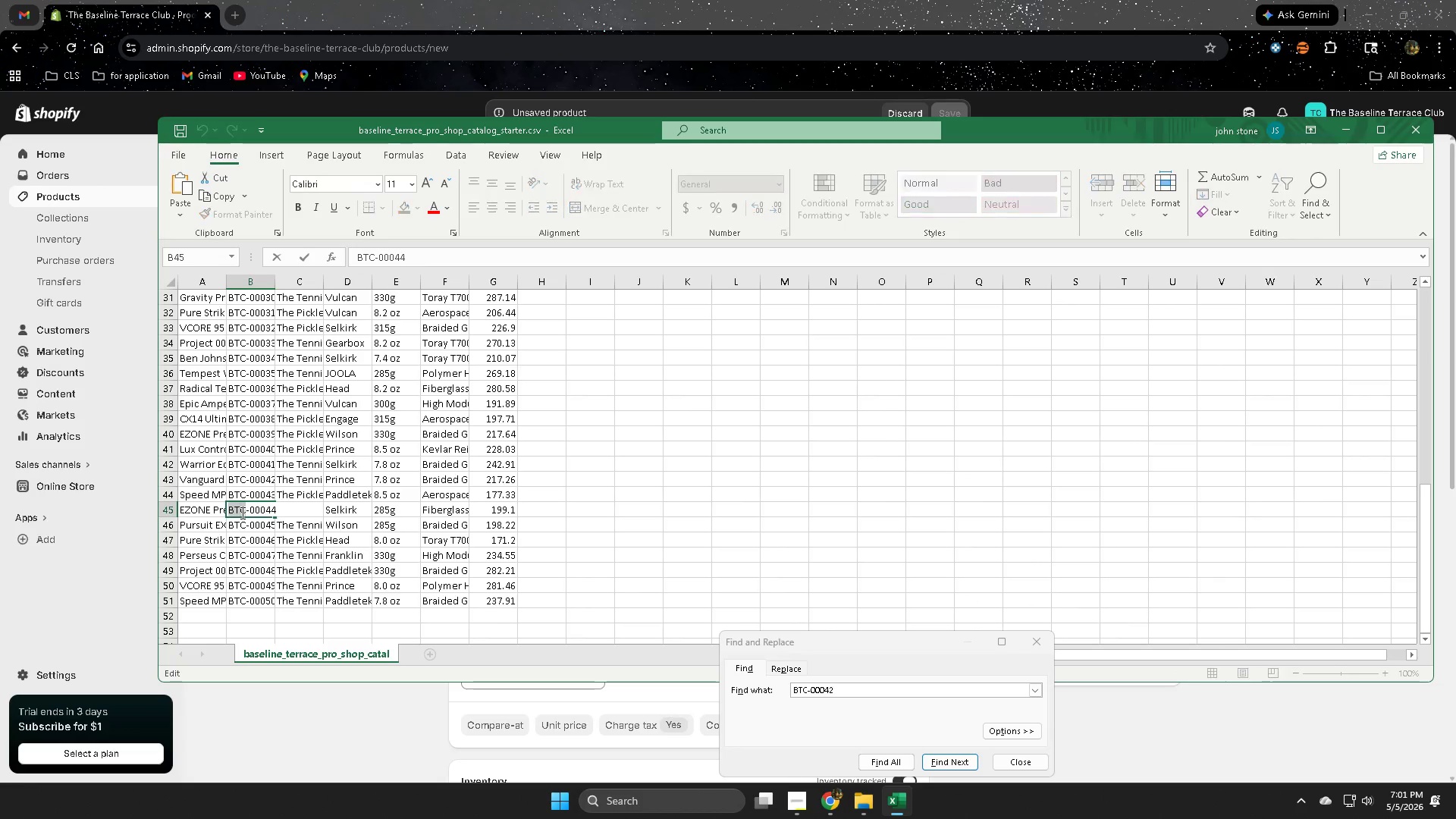 
triple_click([241, 513])
 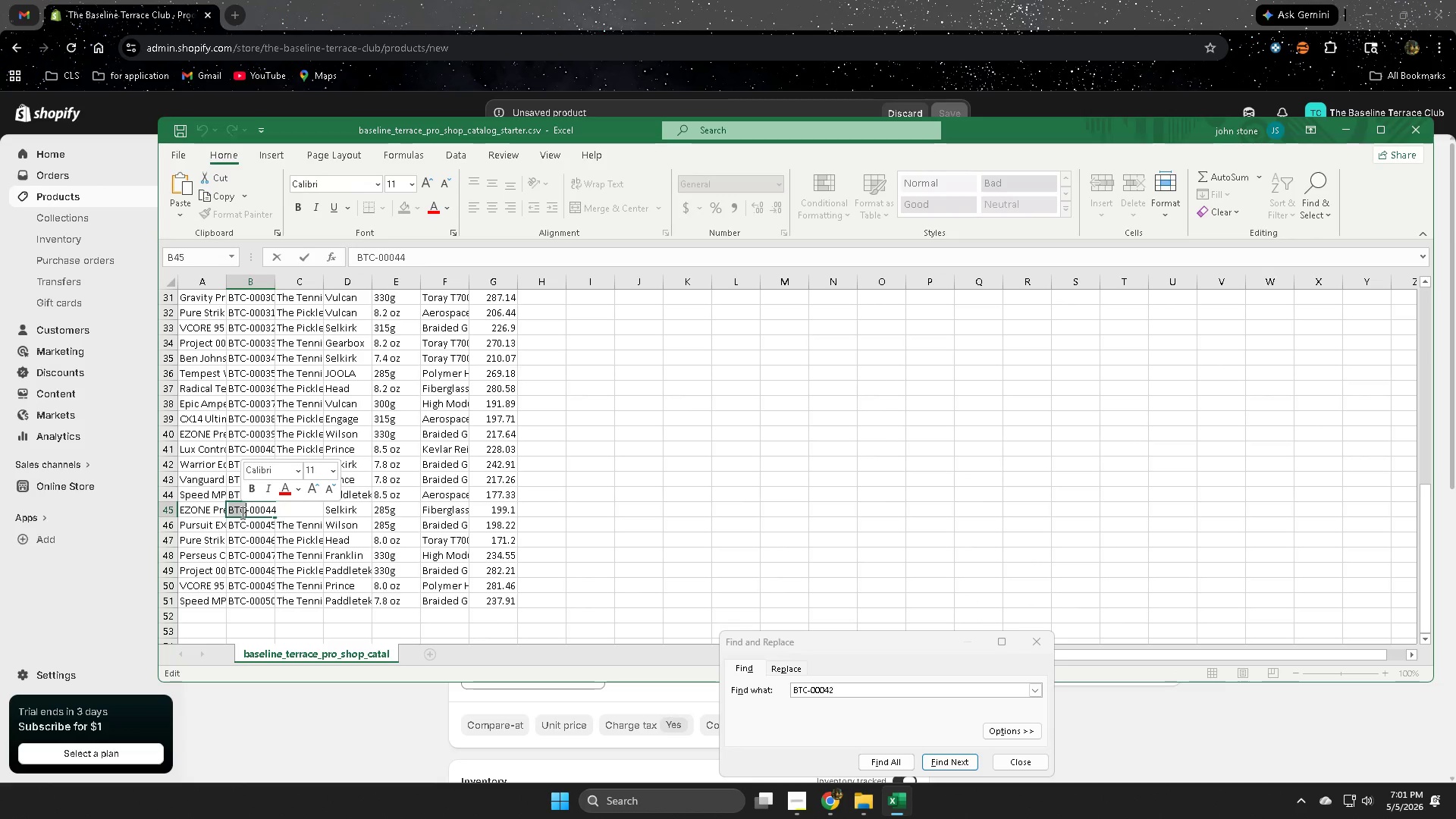 
triple_click([241, 513])
 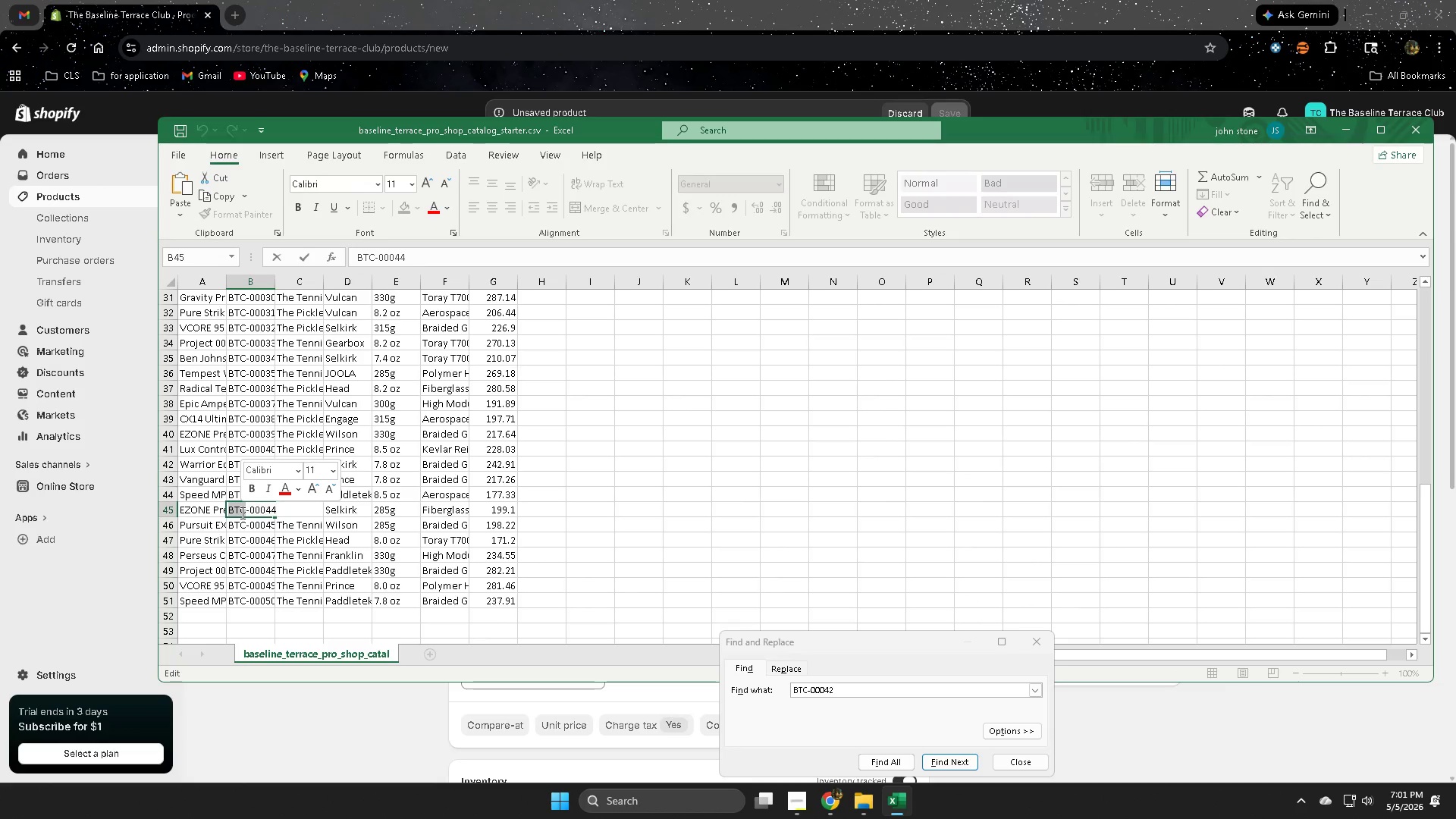 
triple_click([241, 513])
 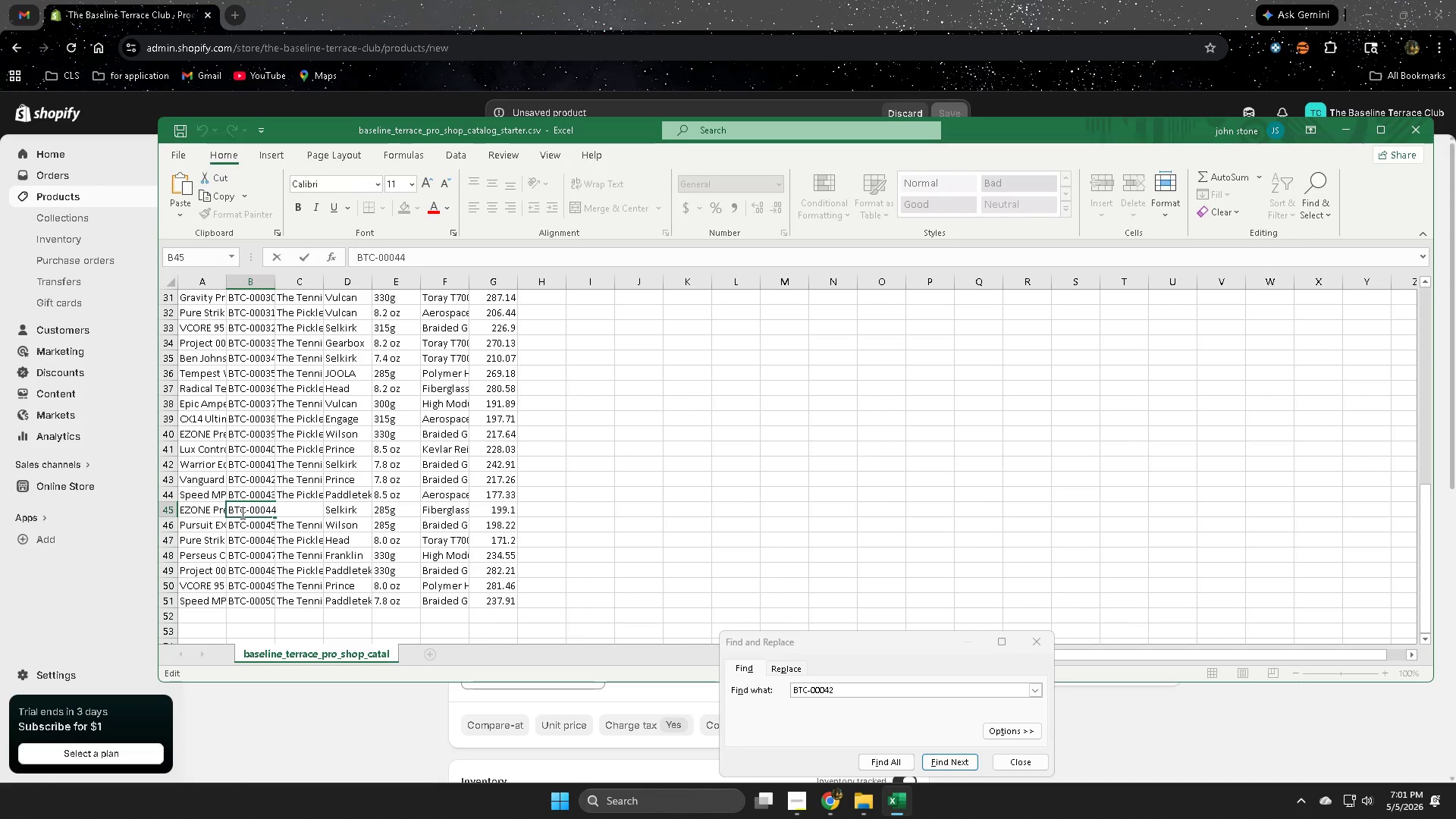 
double_click([241, 513])
 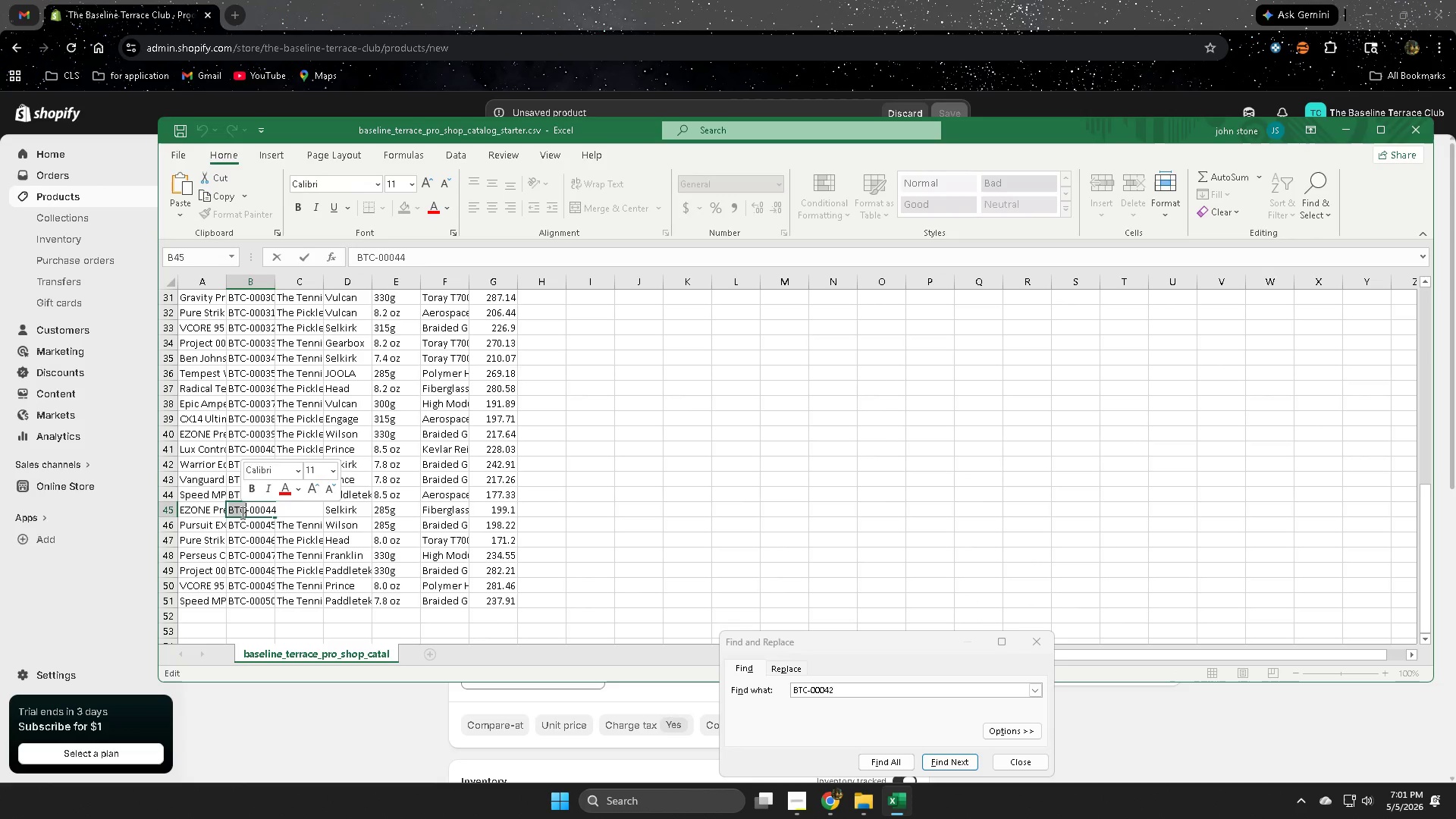 
triple_click([241, 513])
 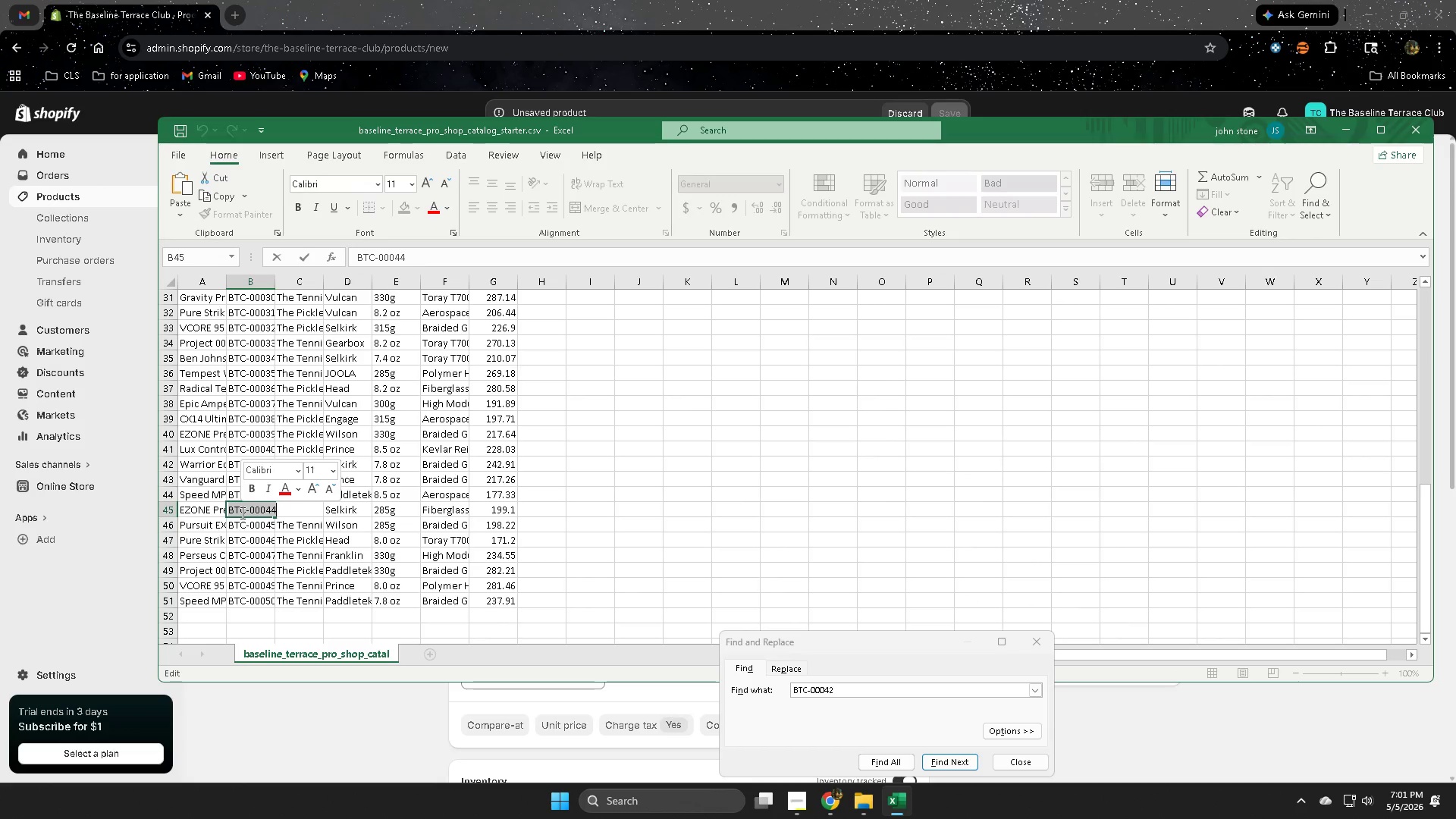 
key(Control+ControlLeft)
 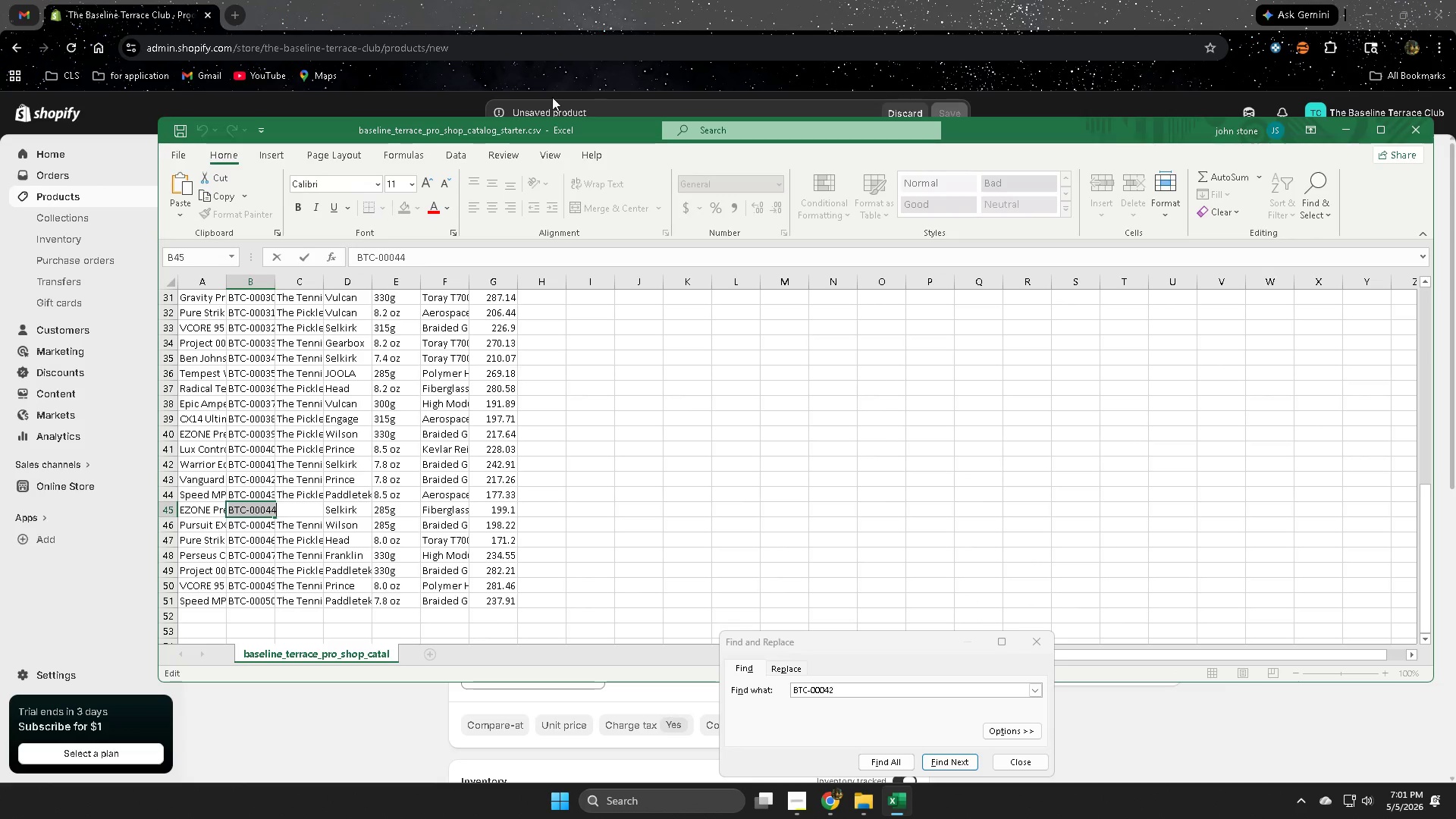 
key(Control+C)
 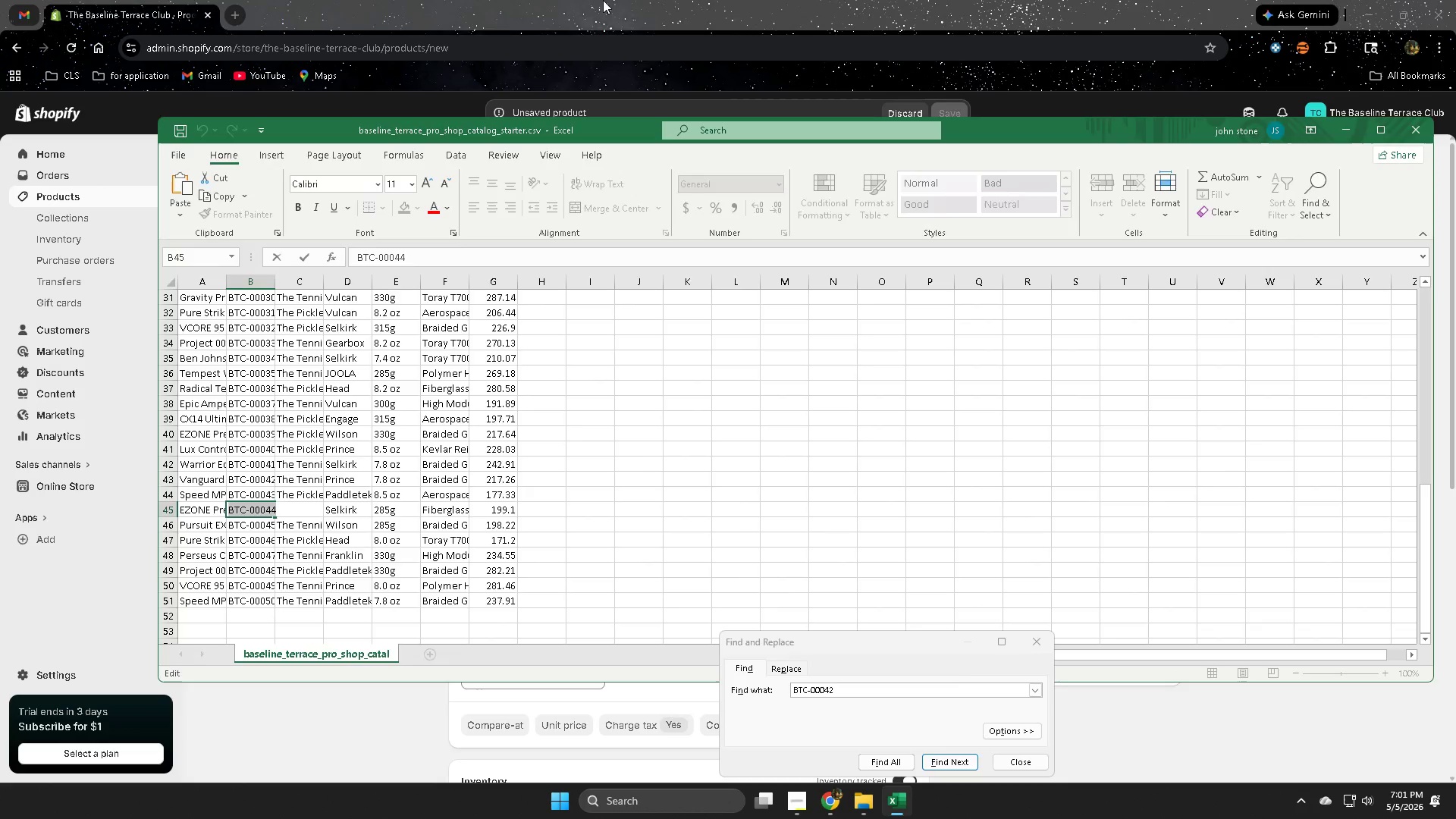 
left_click([603, 0])
 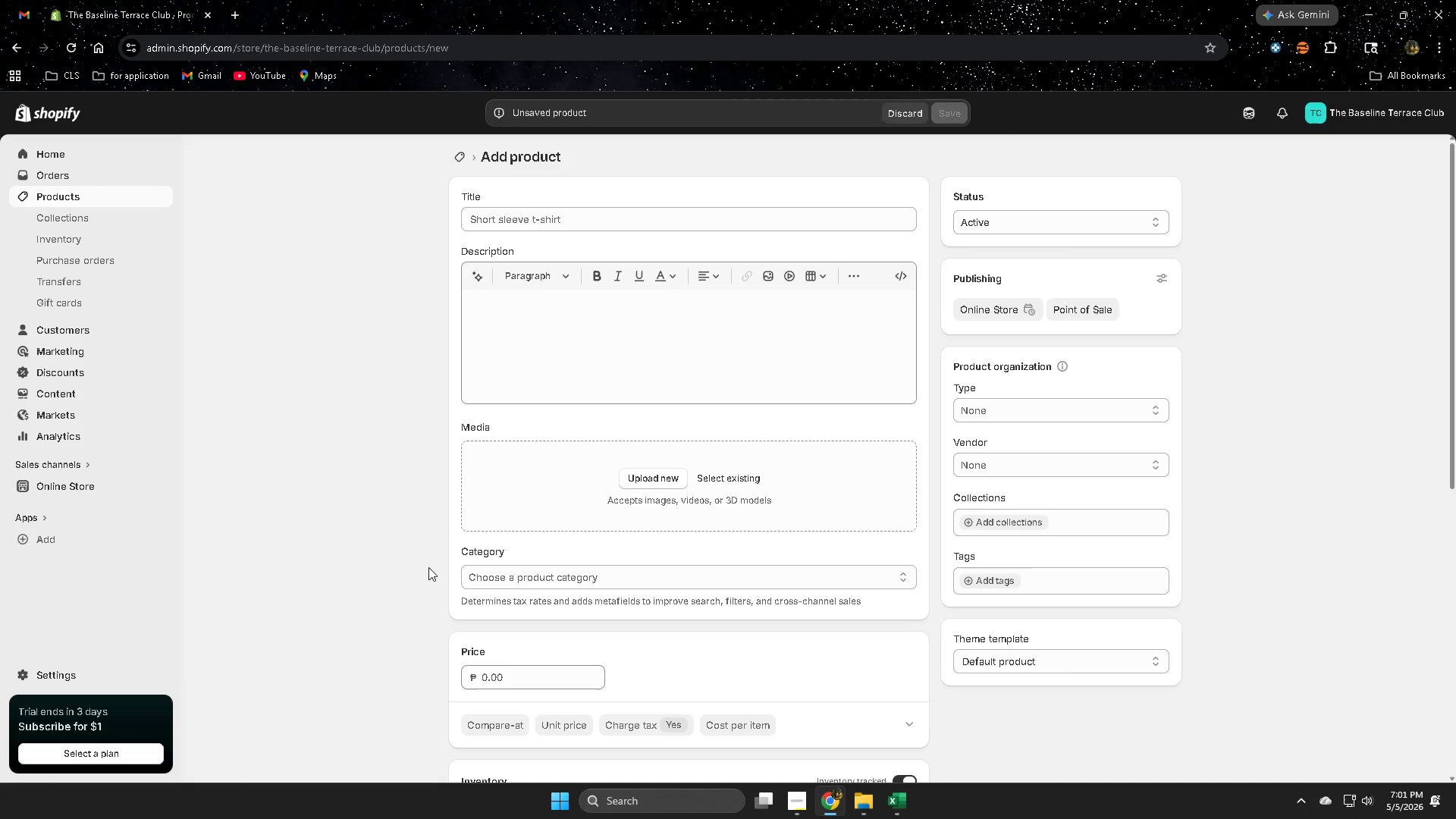 
scroll: coordinate [943, 657], scroll_direction: down, amount: 5.0
 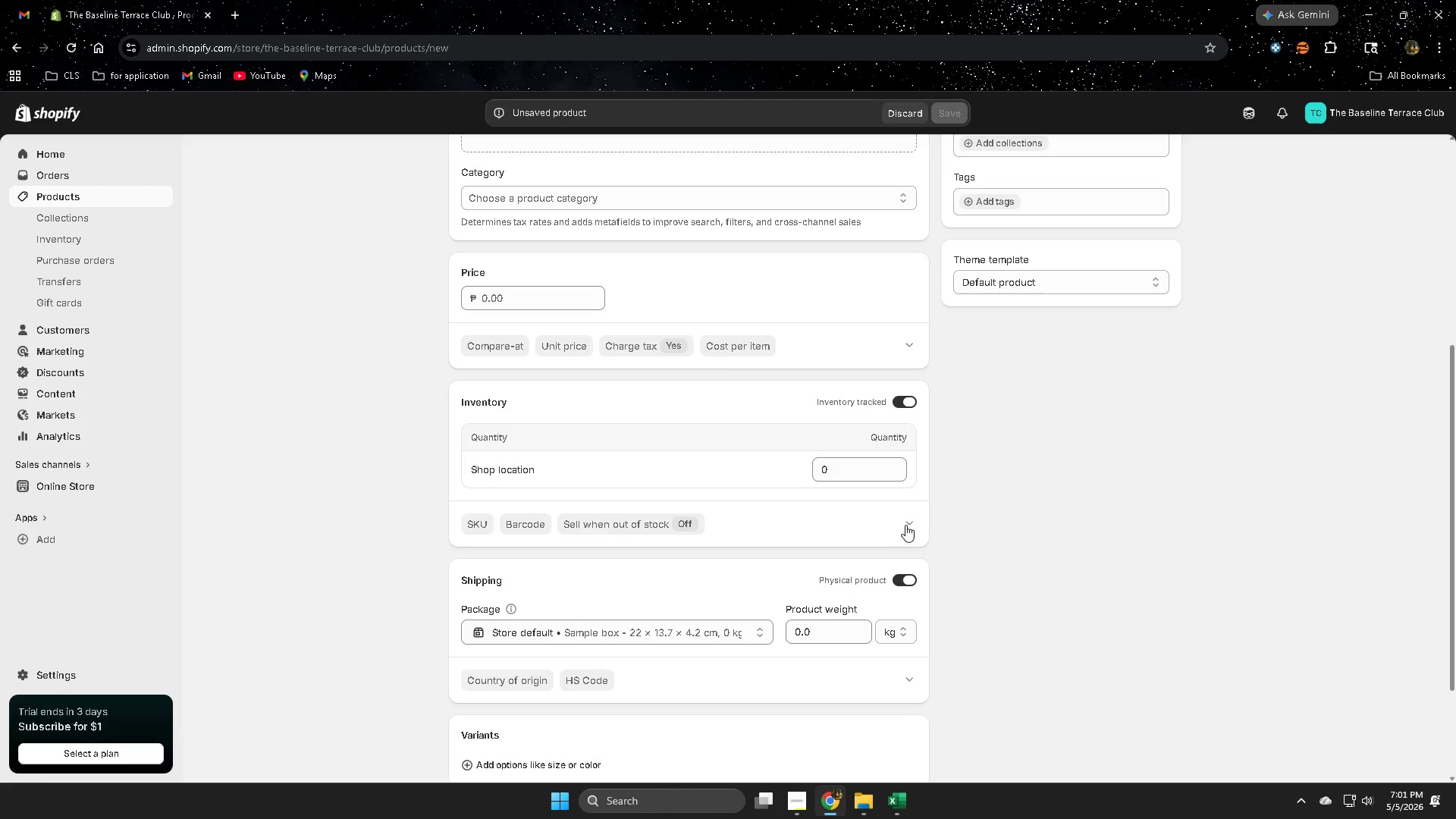 
left_click([911, 402])
 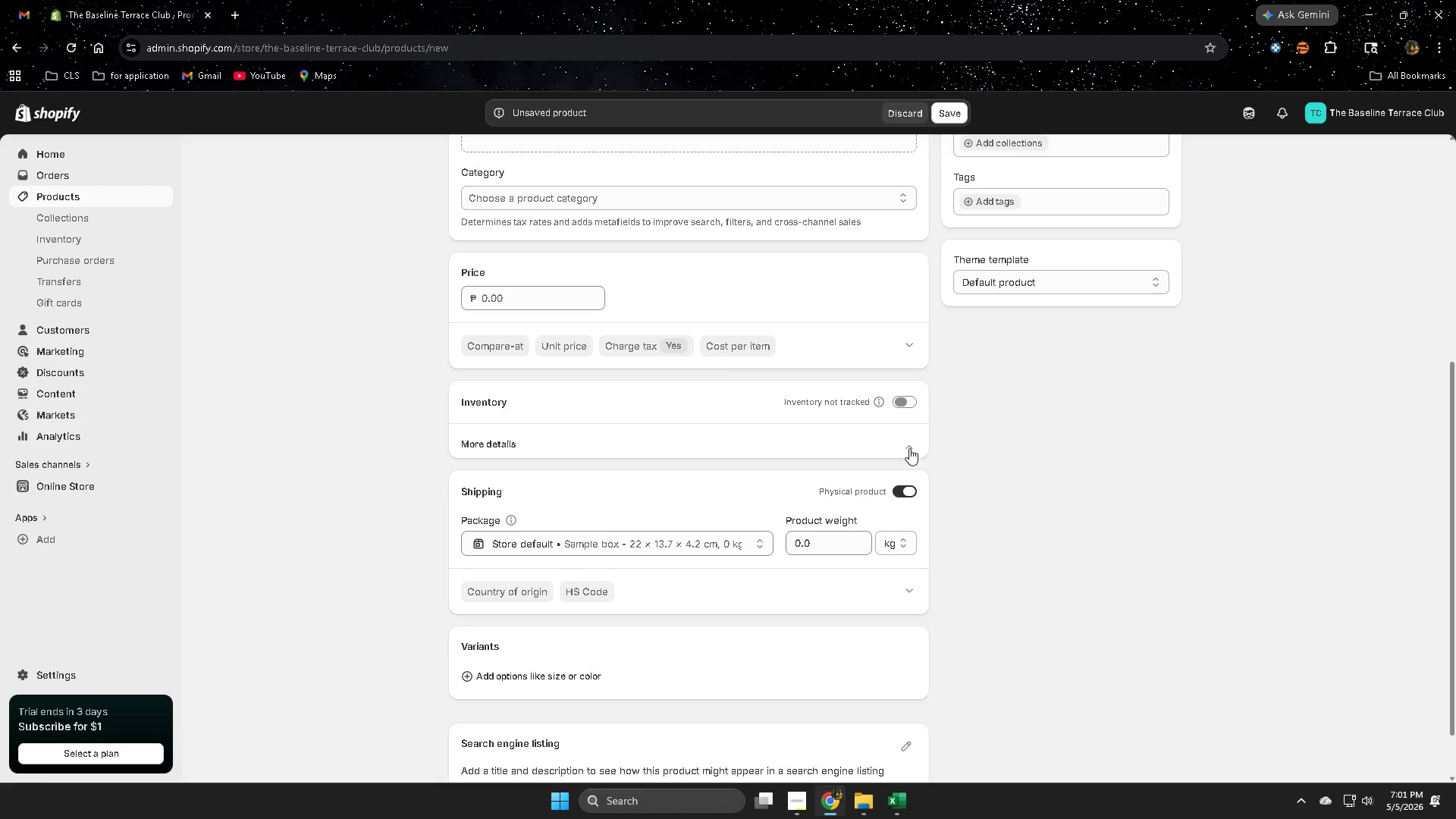 
left_click([538, 494])
 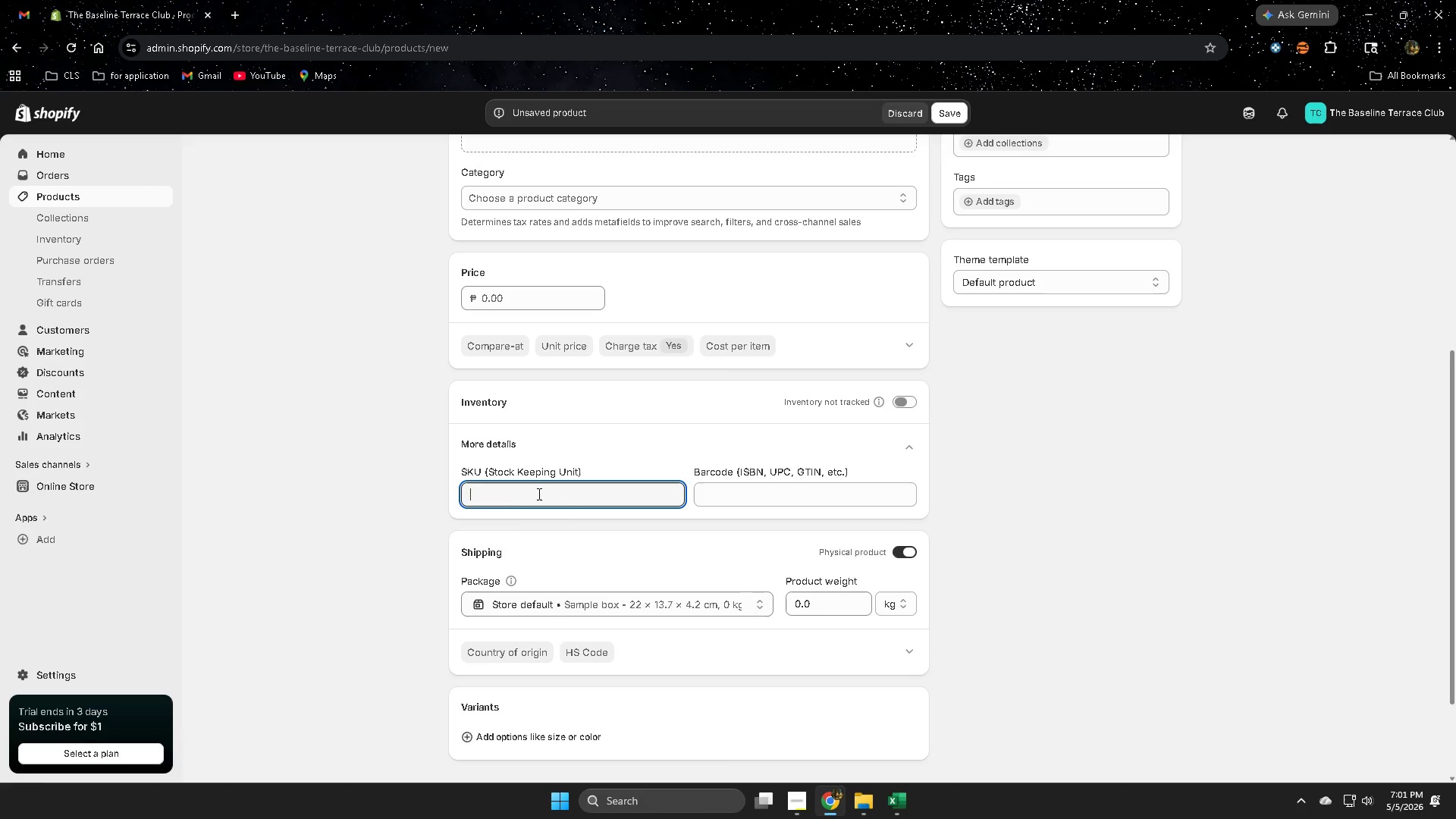 
key(Control+ControlLeft)
 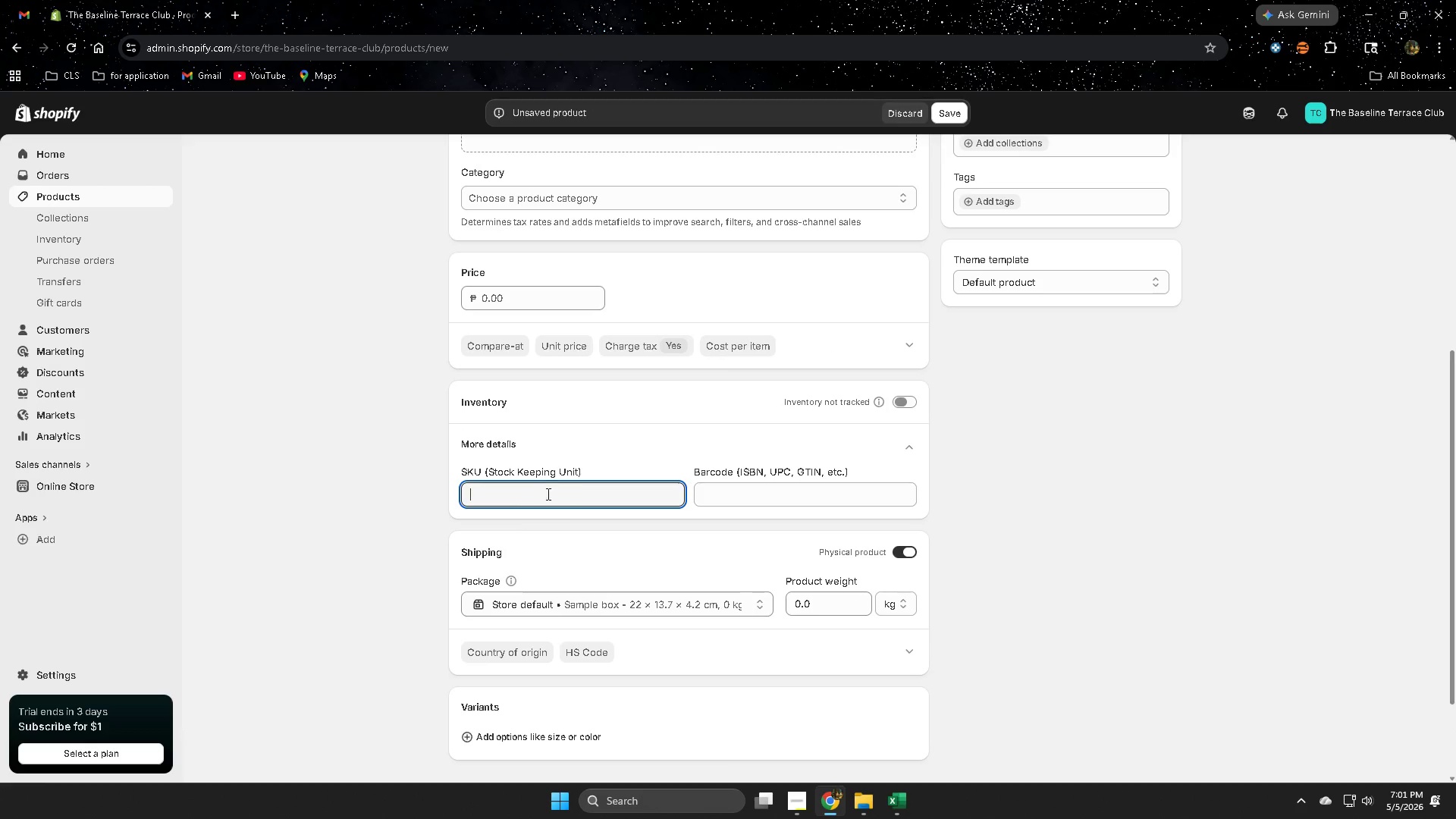 
key(Control+V)
 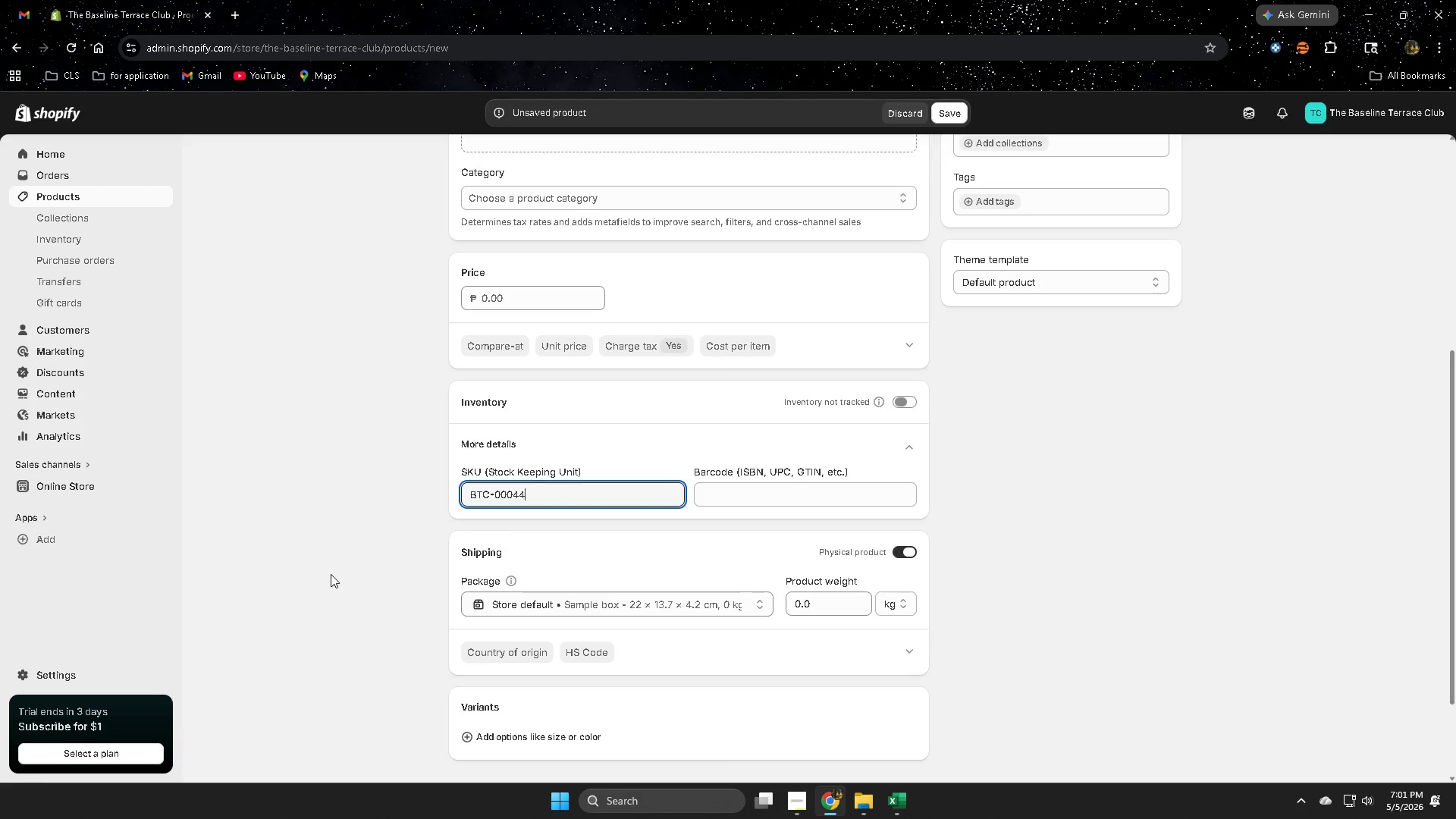 
left_click([331, 574])
 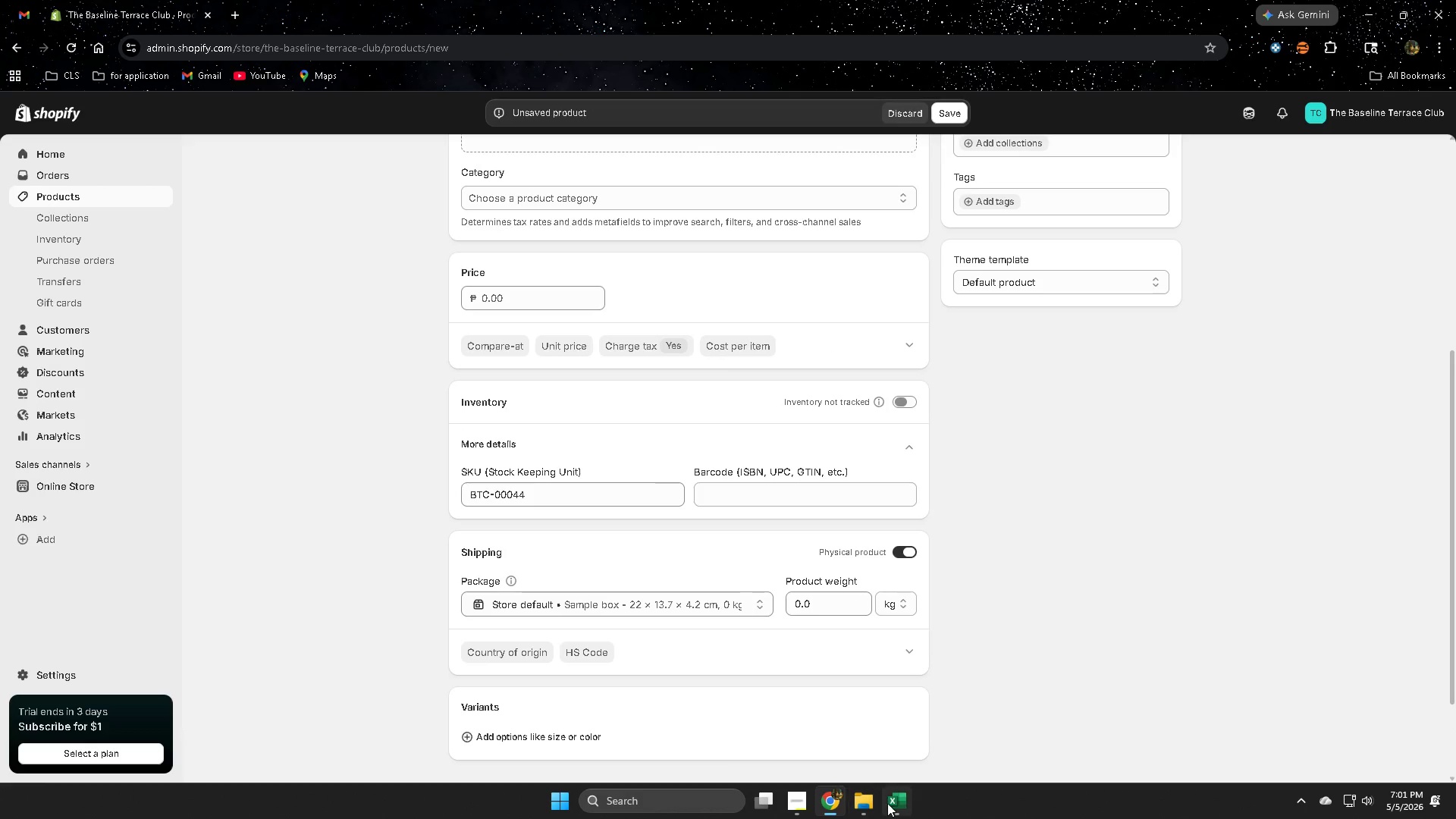 
left_click([887, 803])
 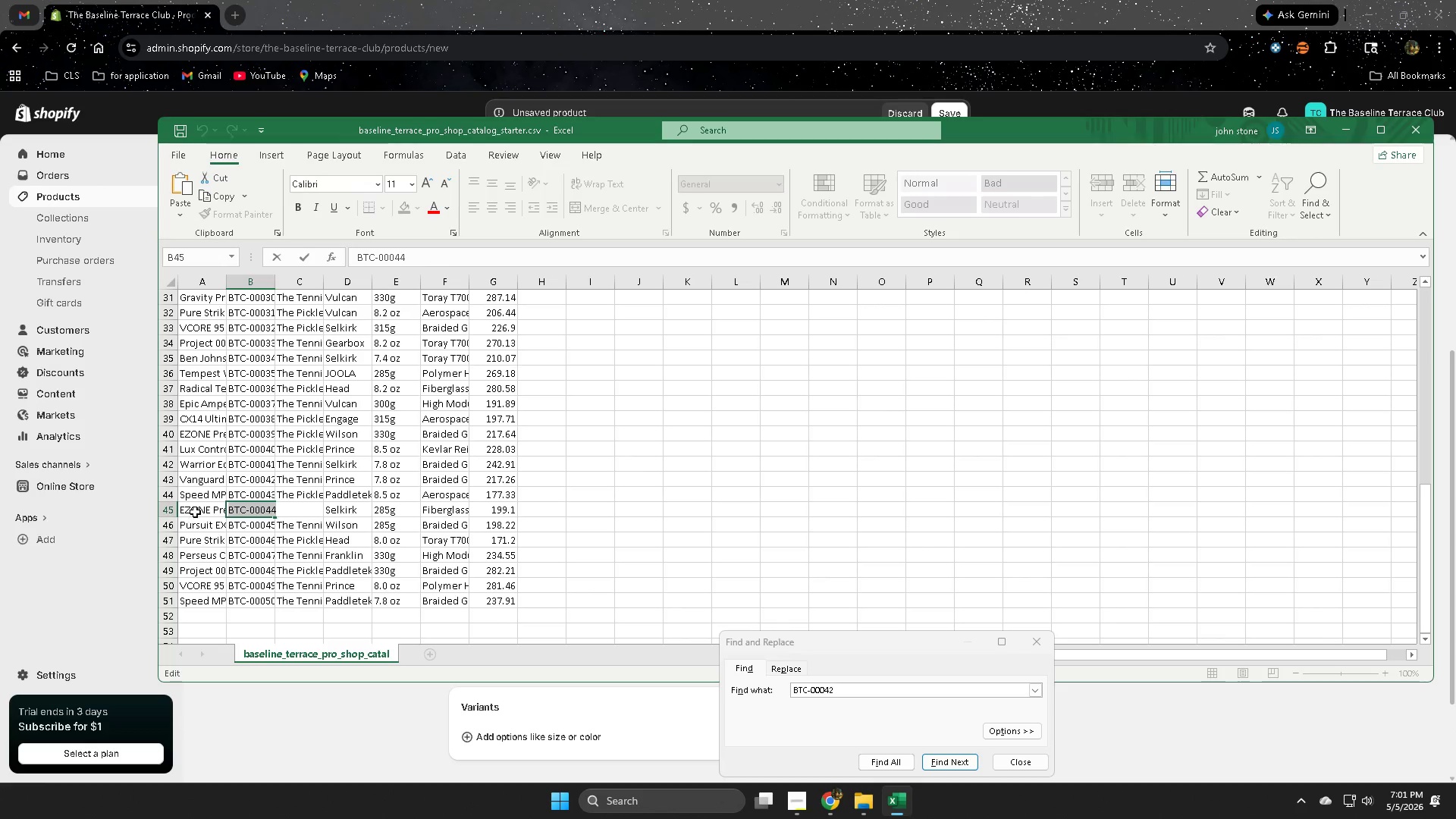 
double_click([195, 512])
 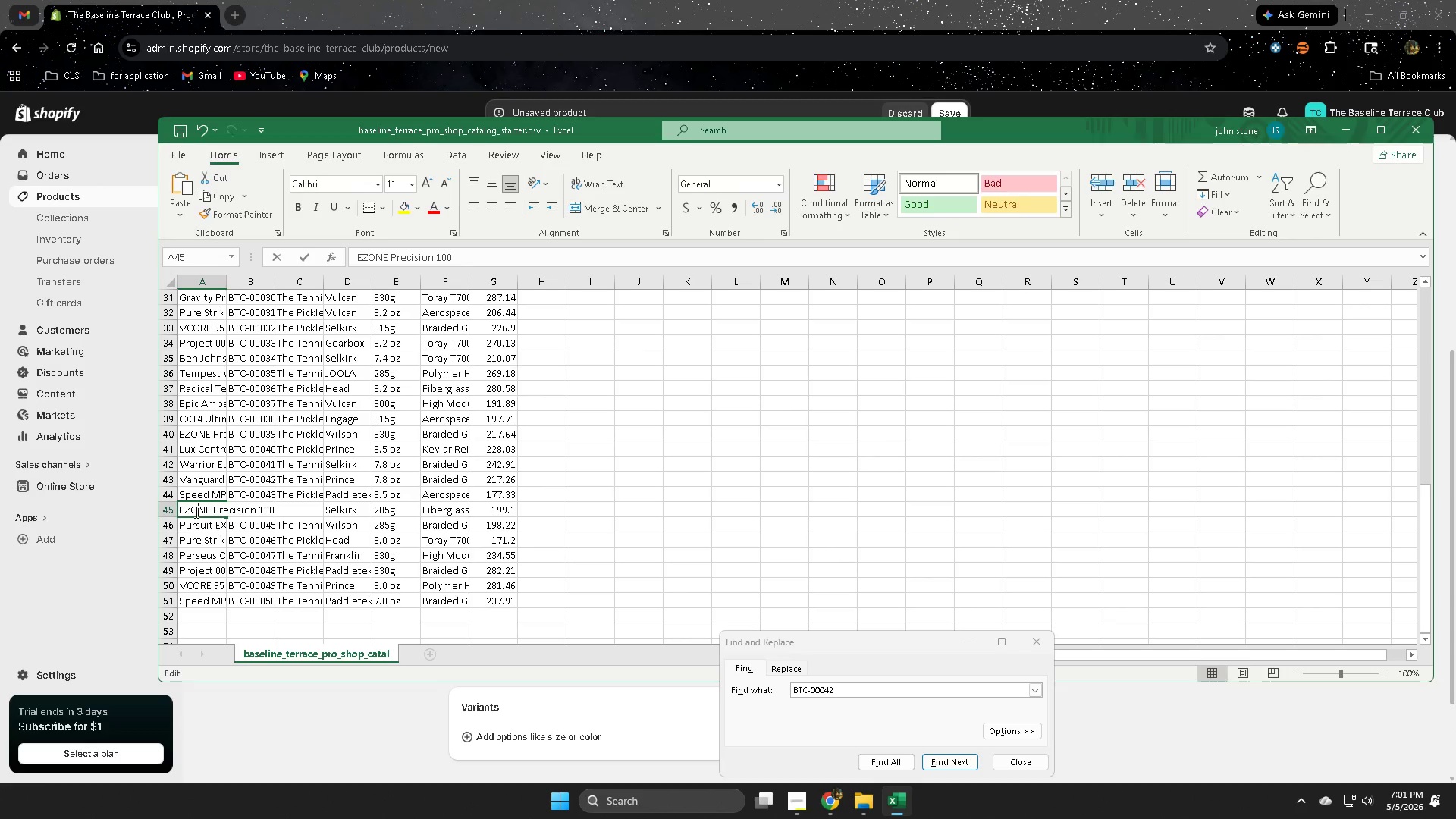 
triple_click([195, 512])
 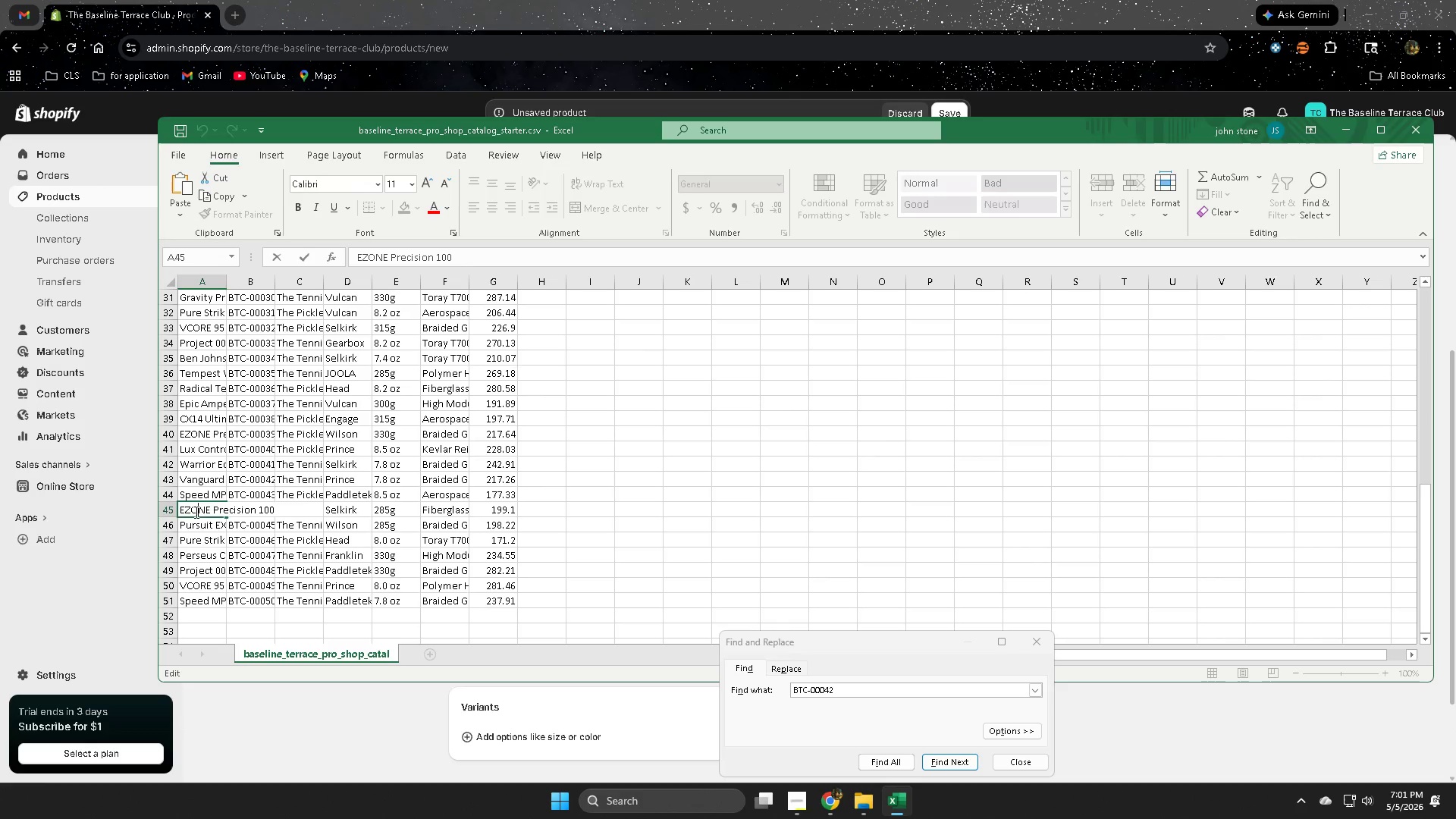 
triple_click([195, 512])
 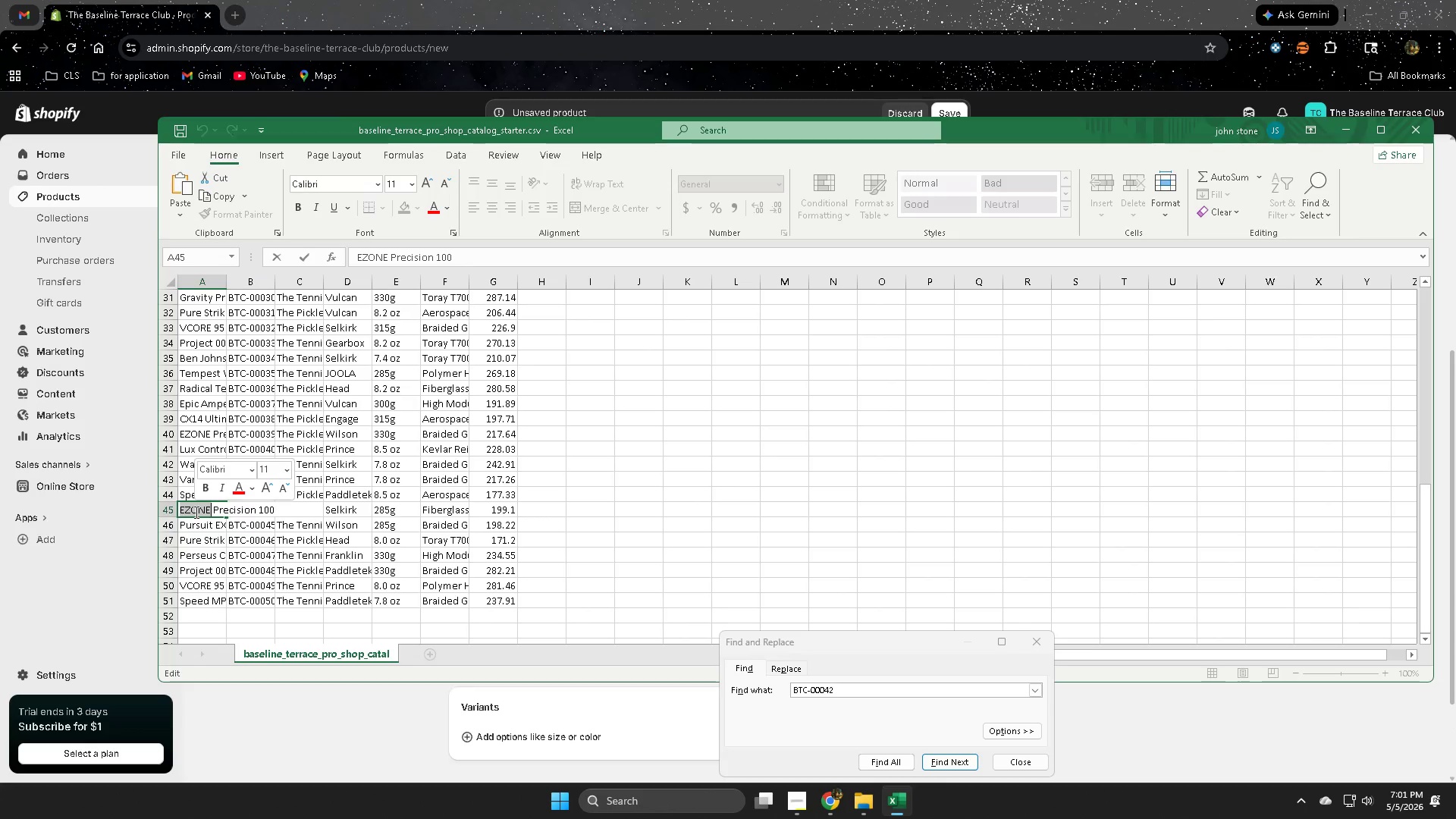 
triple_click([195, 512])
 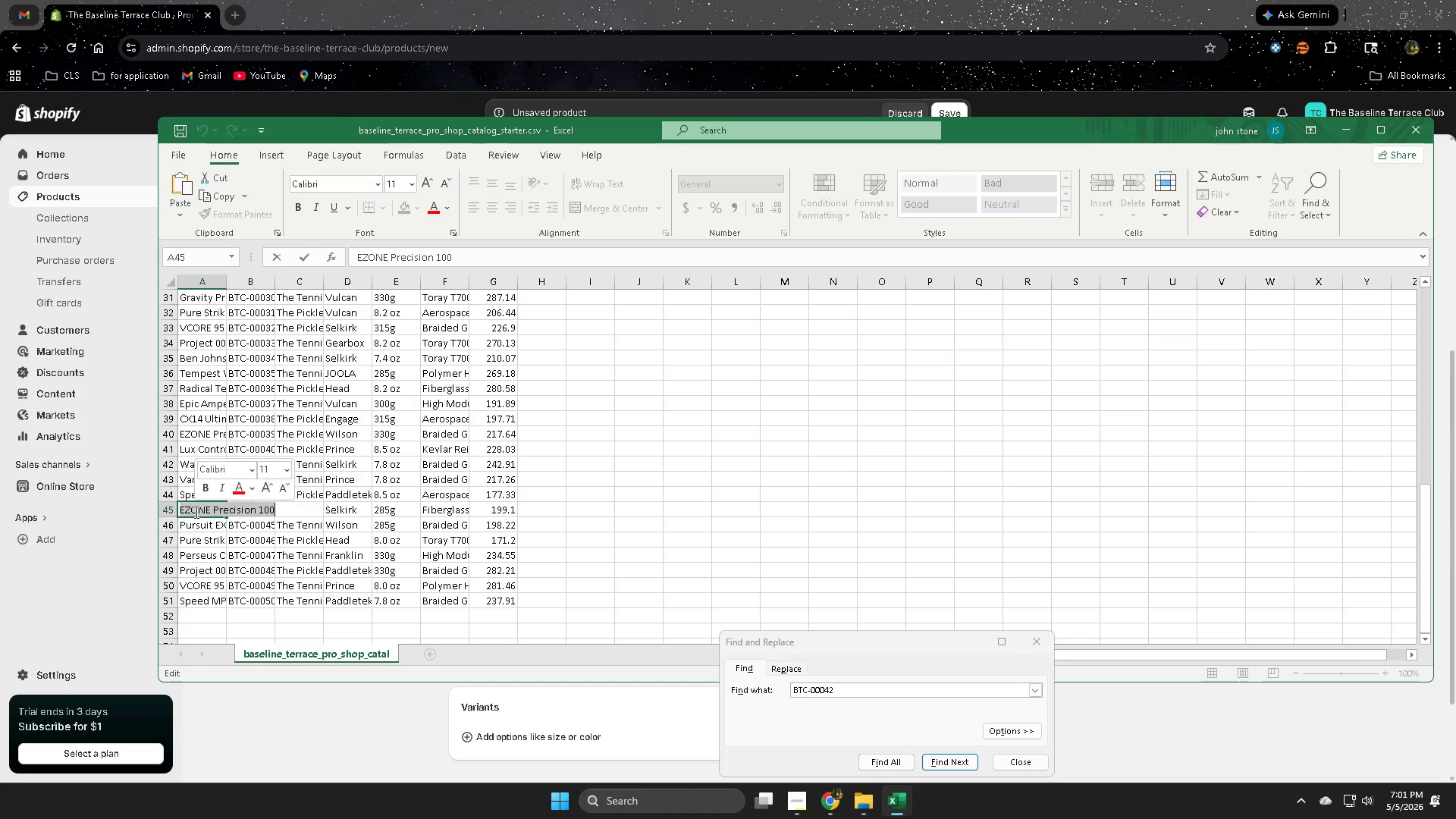 
key(Control+ControlLeft)
 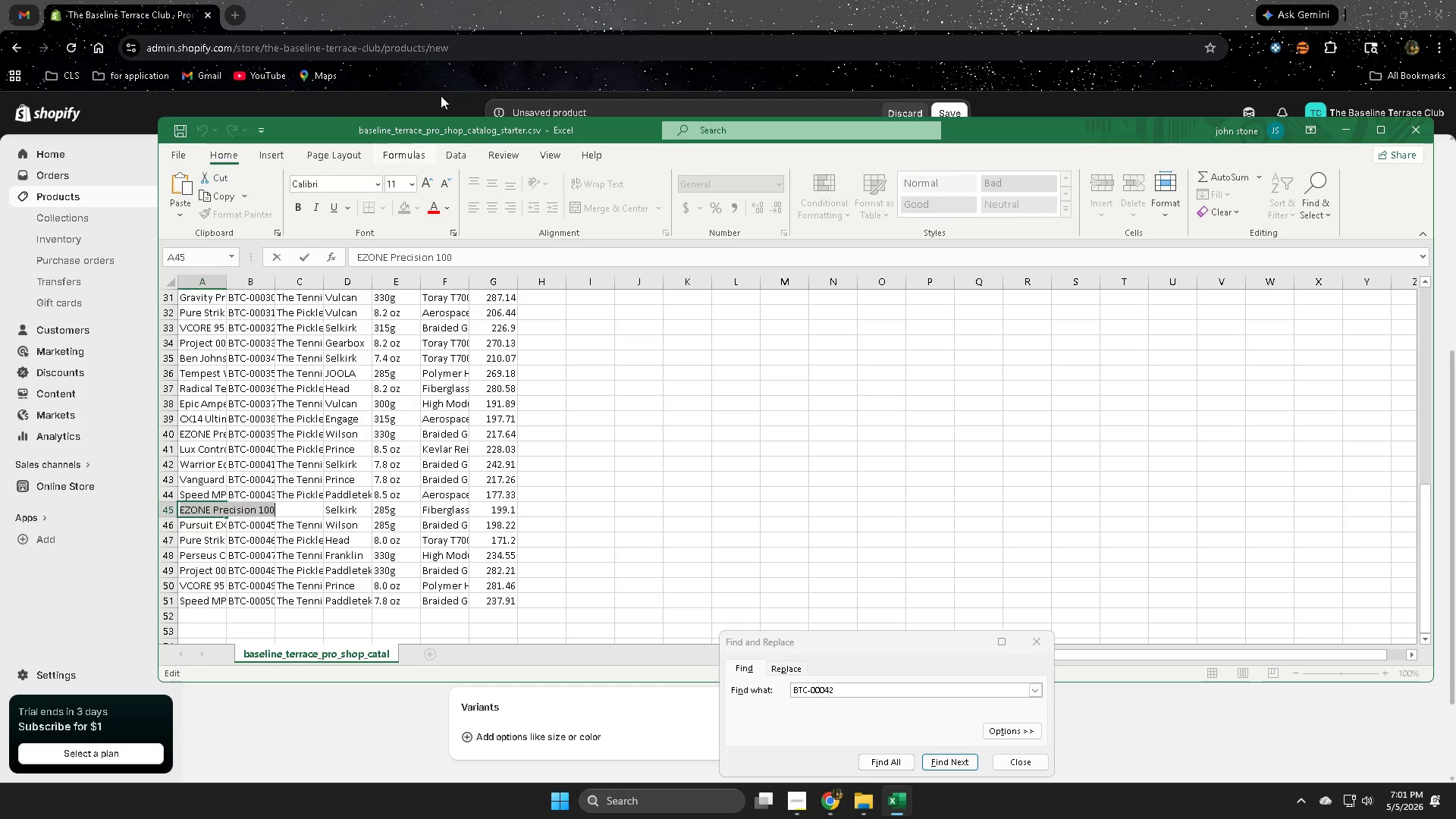 
key(Control+C)
 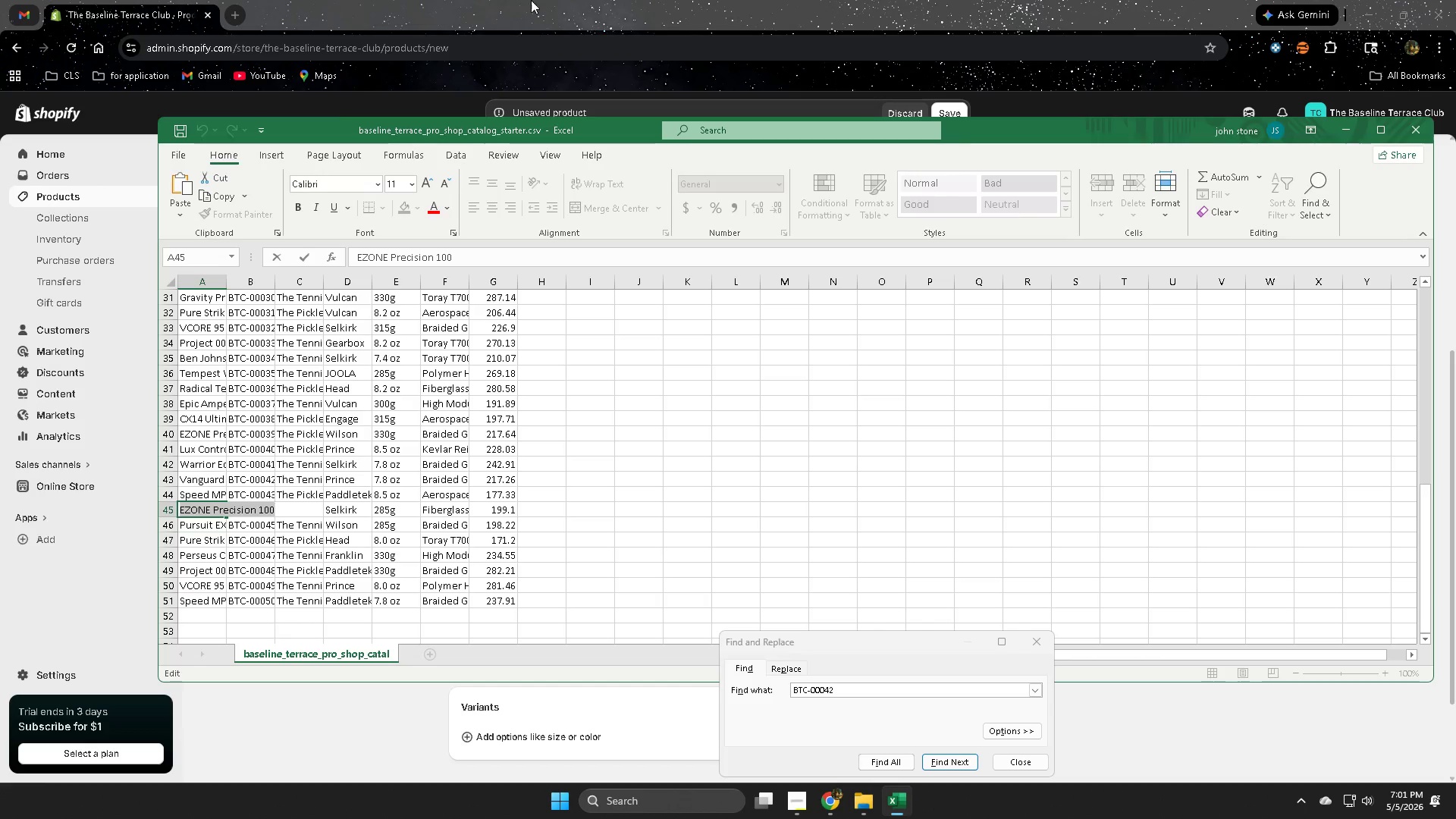 
left_click([541, 0])
 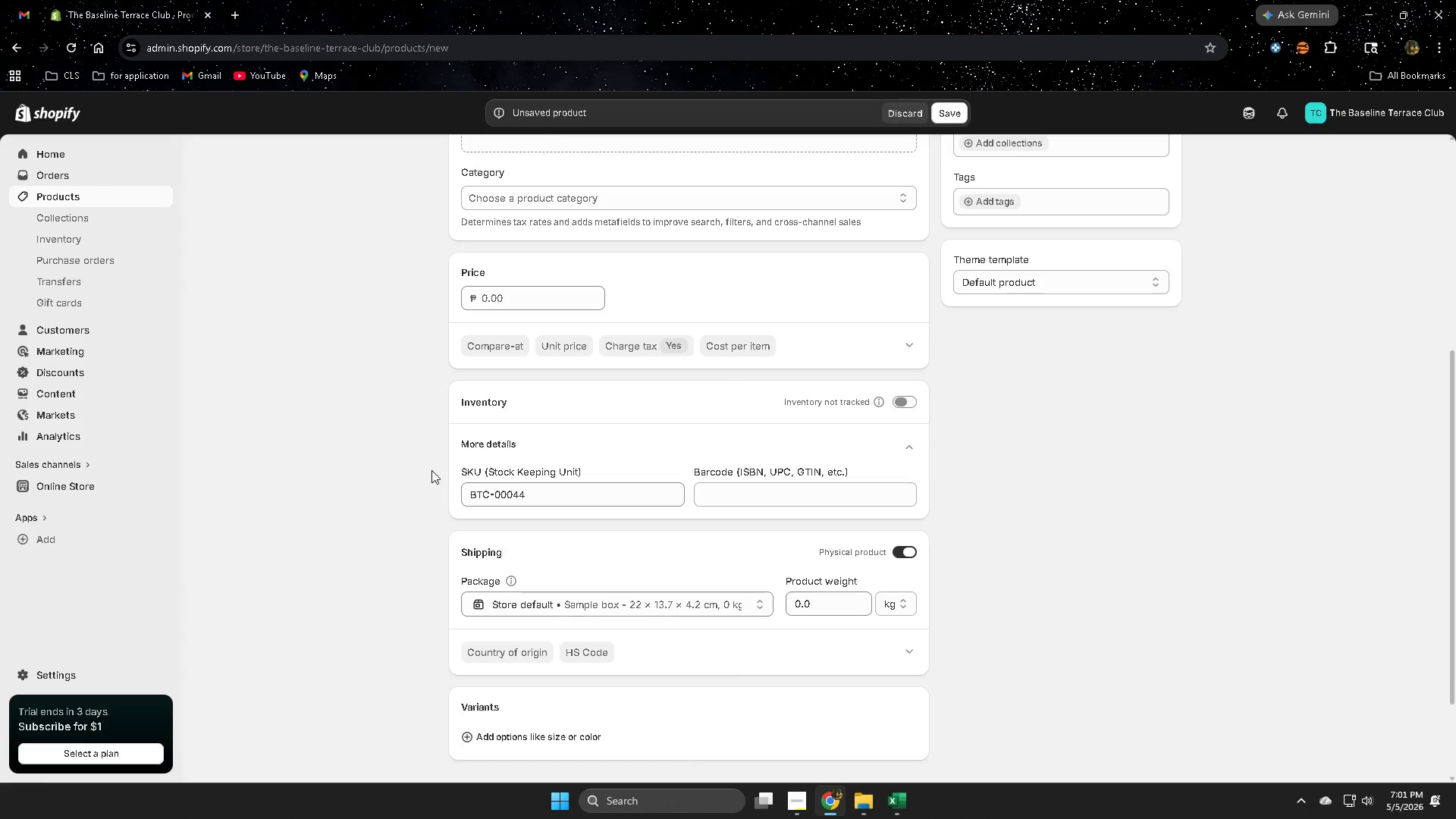 
scroll: coordinate [437, 460], scroll_direction: up, amount: 8.0
 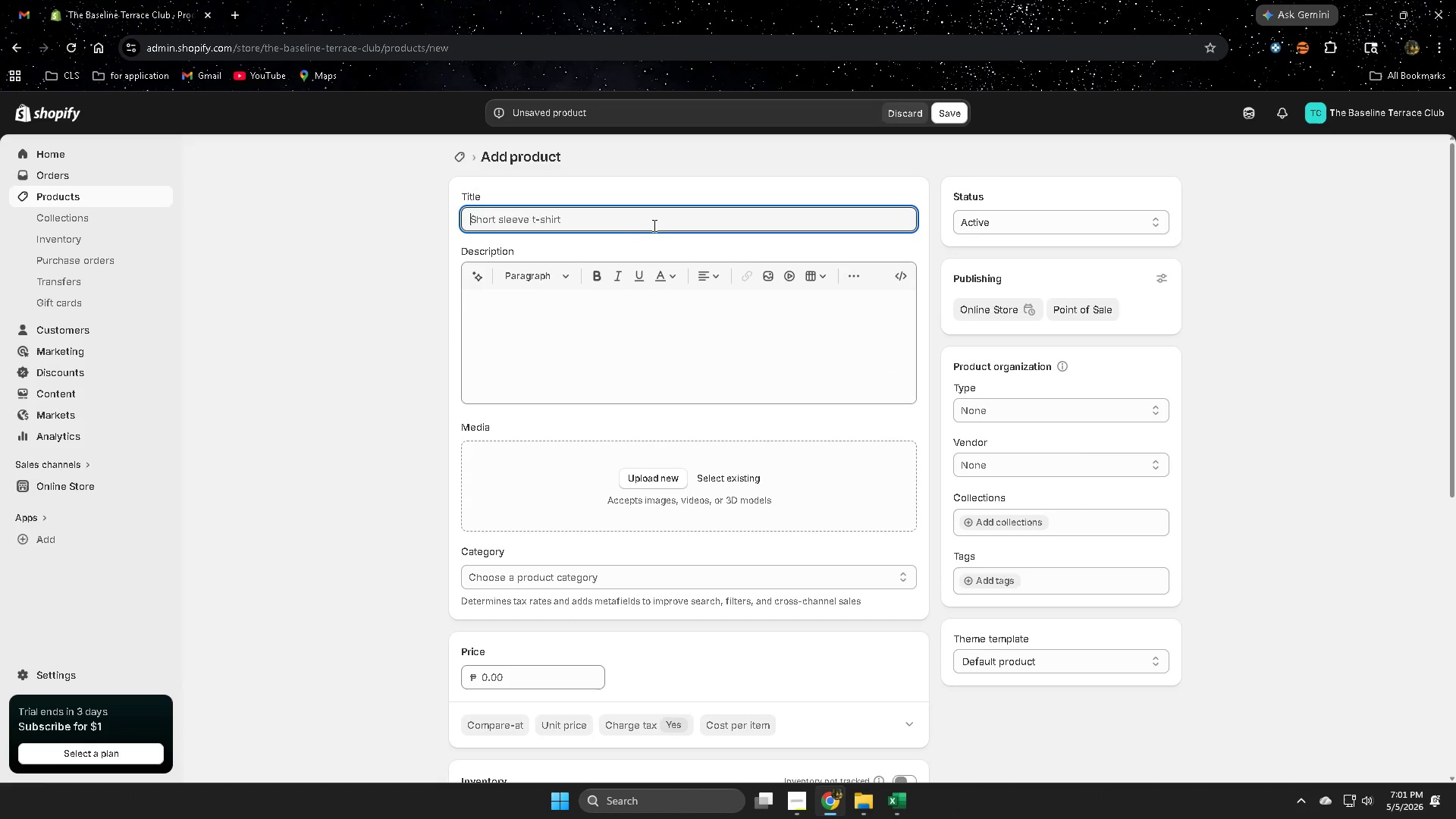 
double_click([653, 225])
 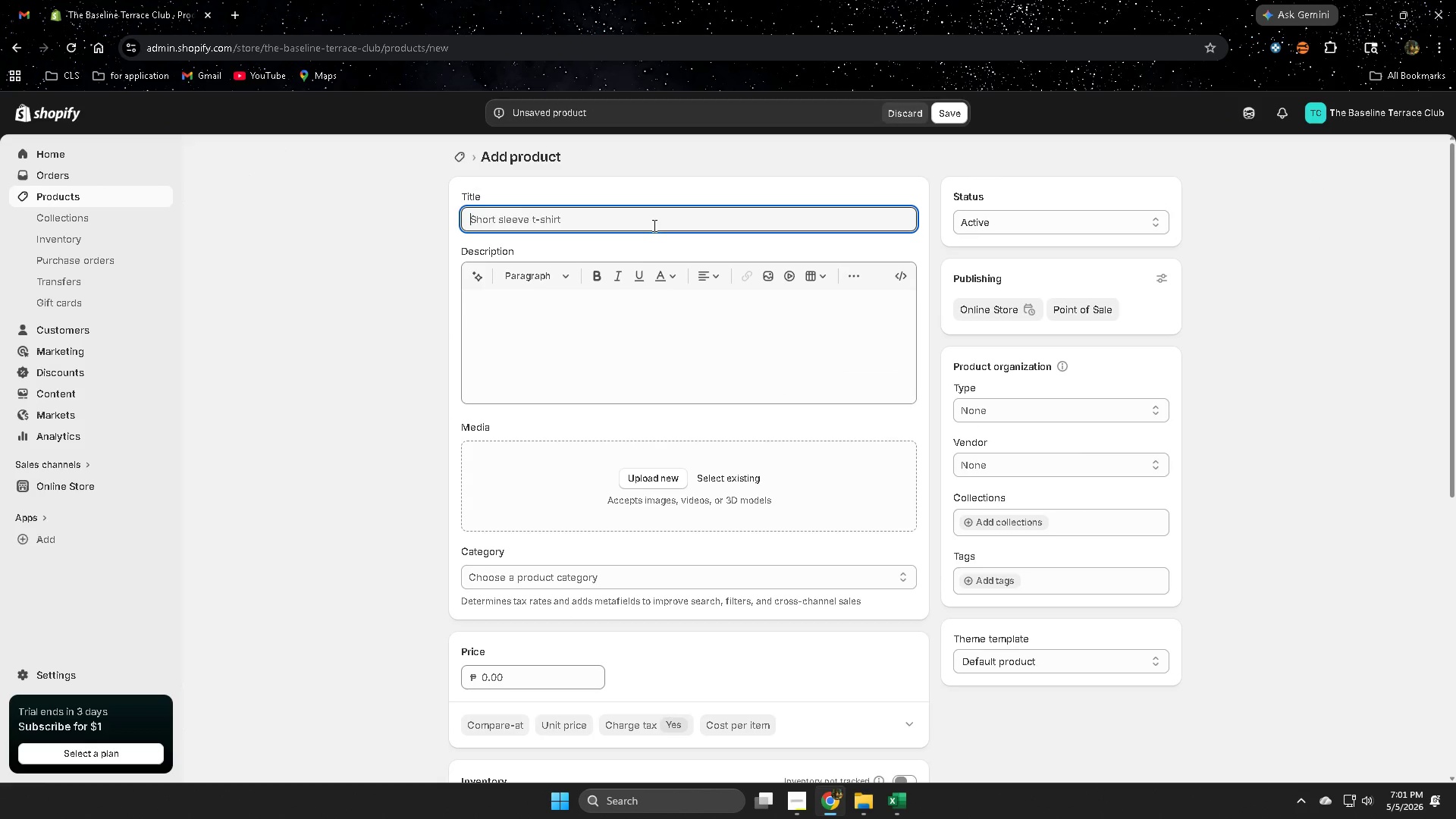 
triple_click([653, 225])
 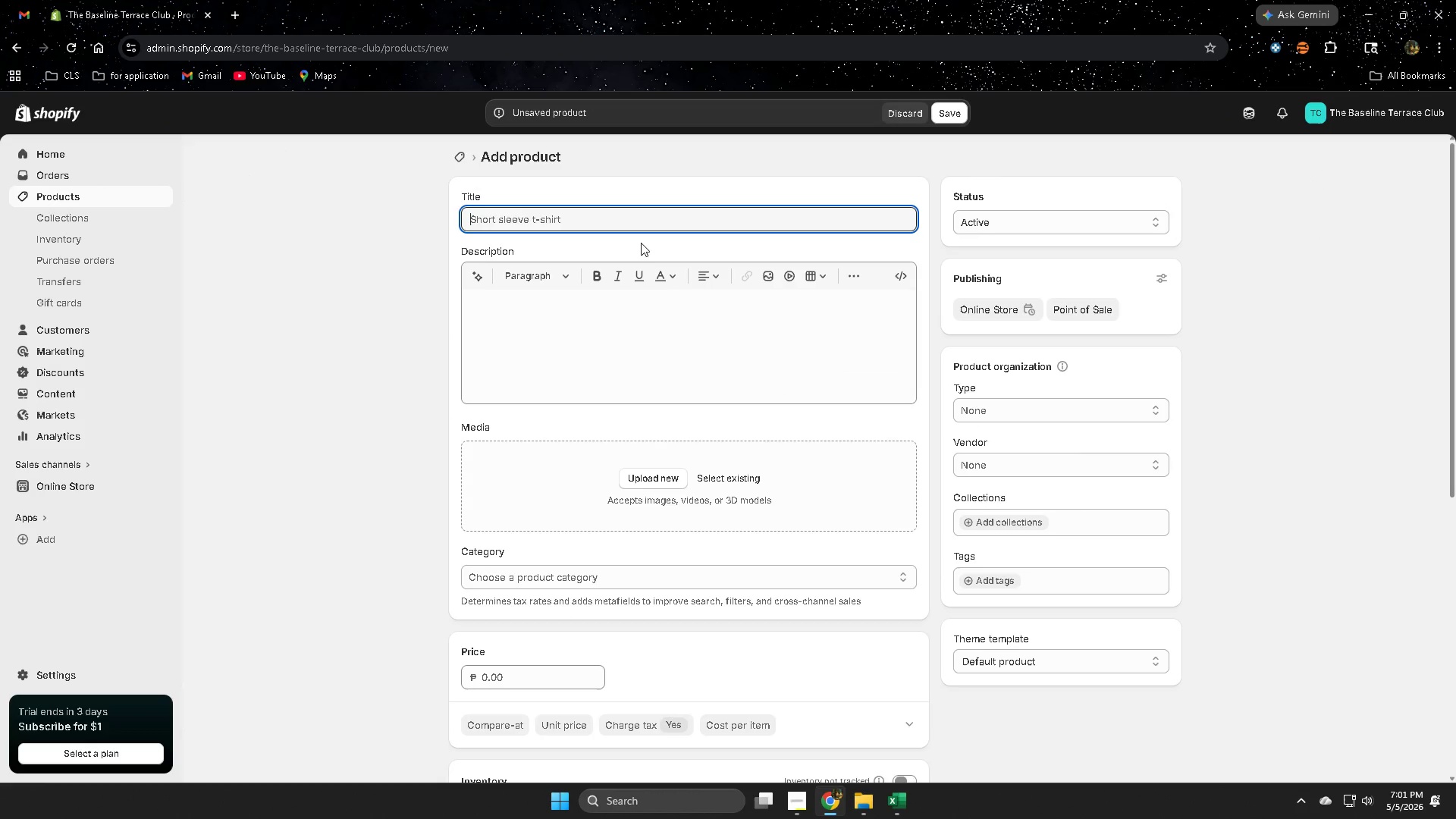 
key(Control+ControlLeft)
 